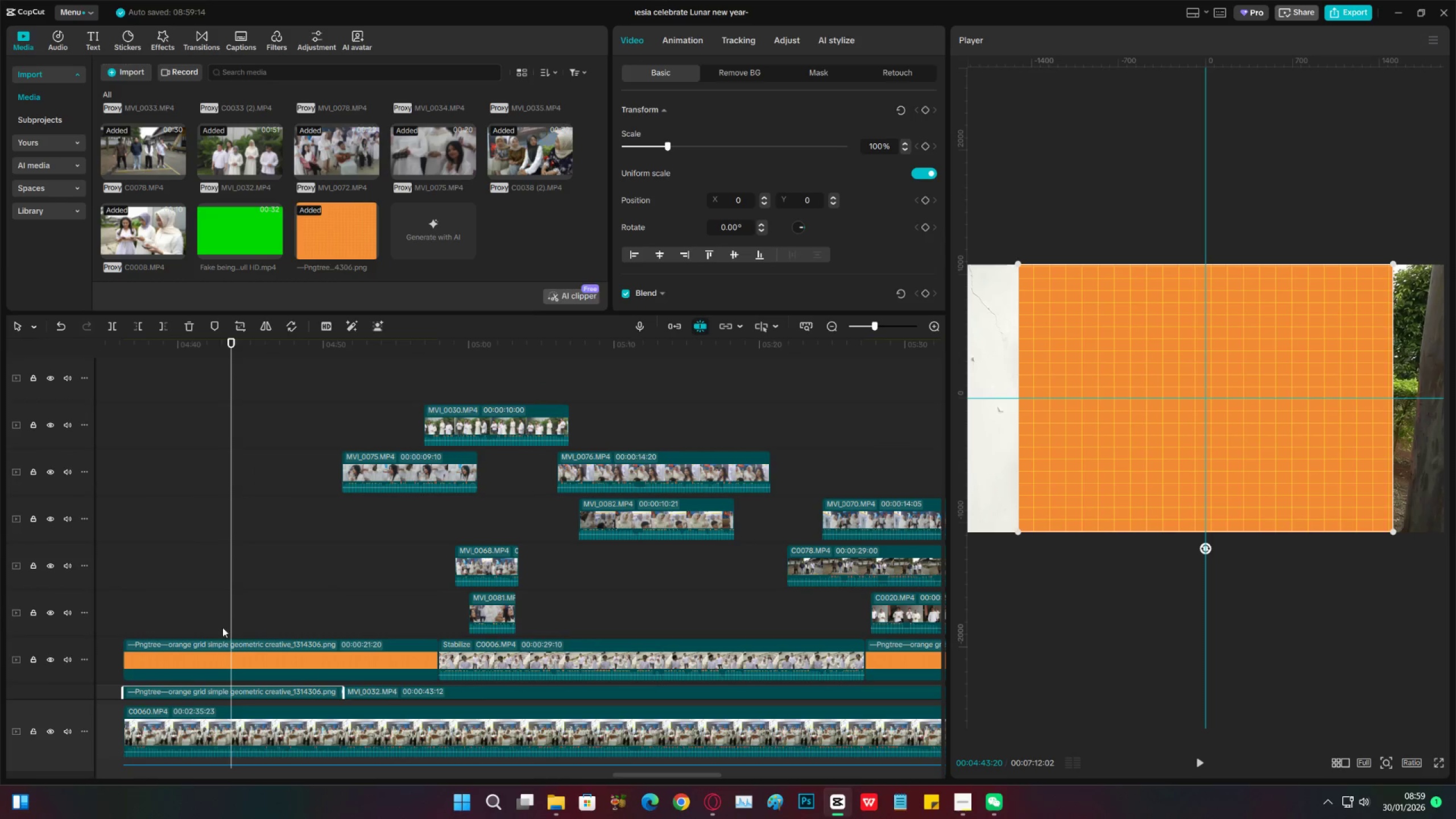 
left_click_drag(start_coordinate=[216, 645], to_coordinate=[217, 597])
 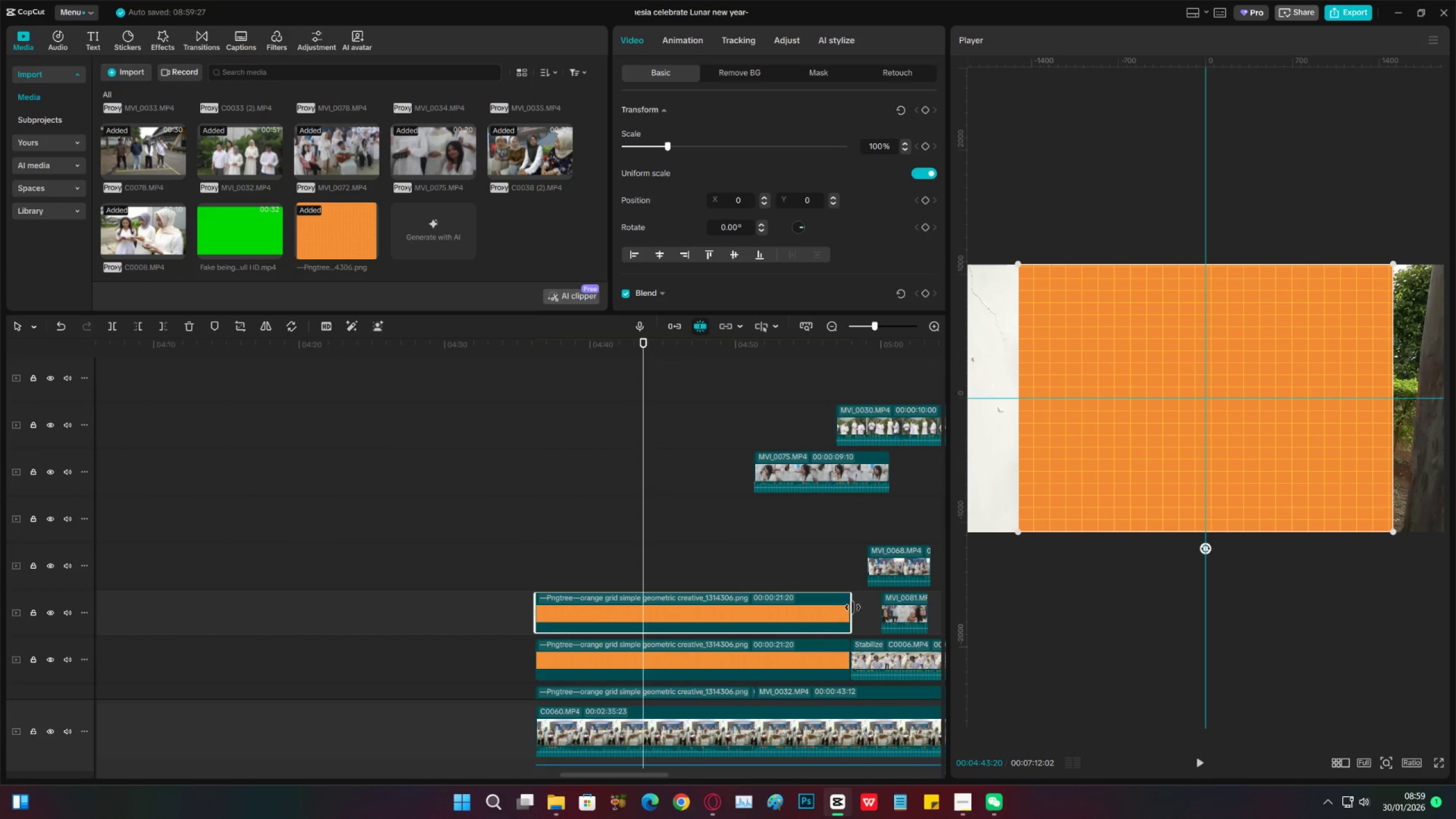 
left_click_drag(start_coordinate=[852, 607], to_coordinate=[954, 593])
 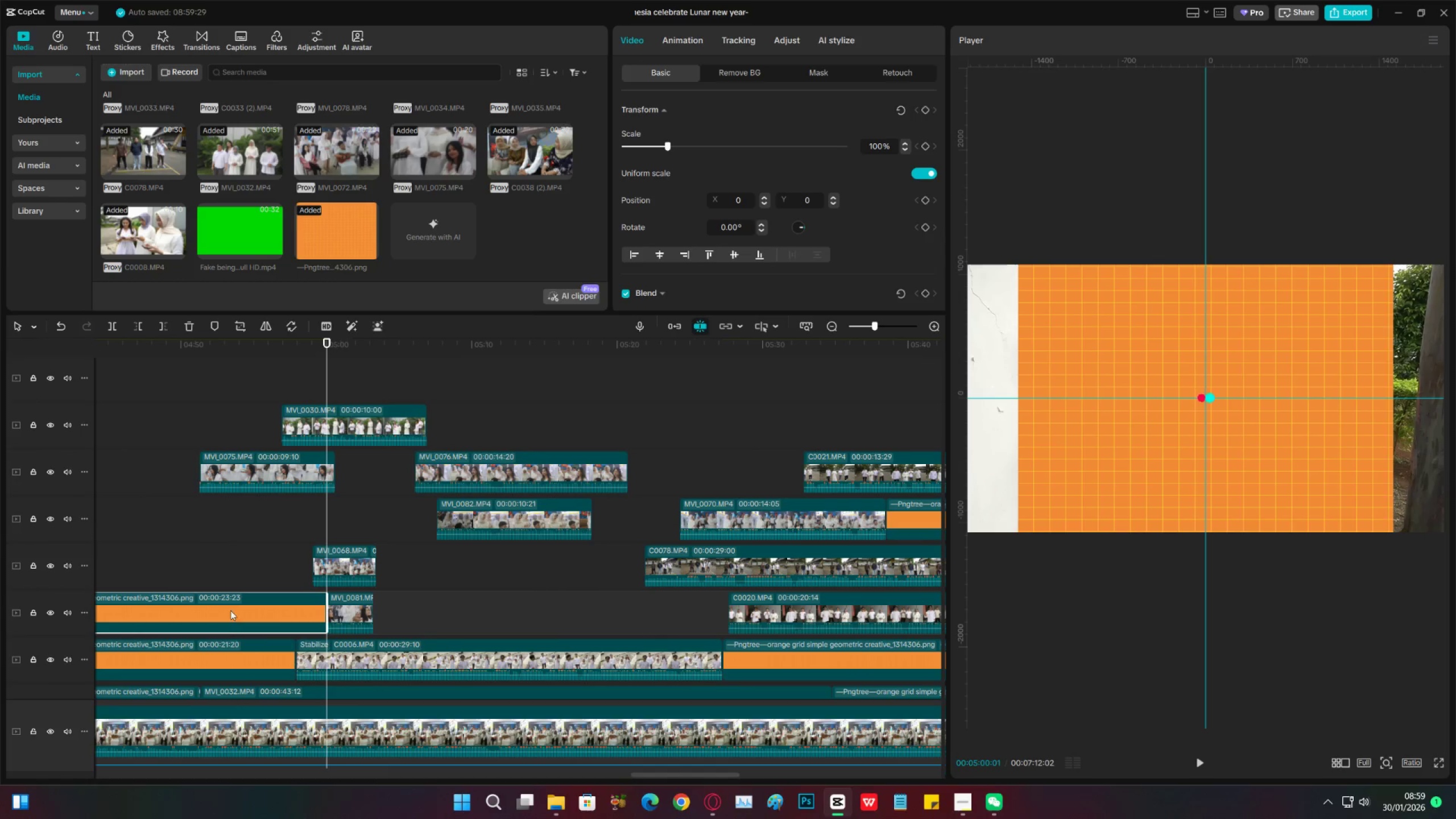 
hold_key(key=AltLeft, duration=1.5)
left_click_drag(start_coordinate=[230, 609], to_coordinate=[619, 611])
 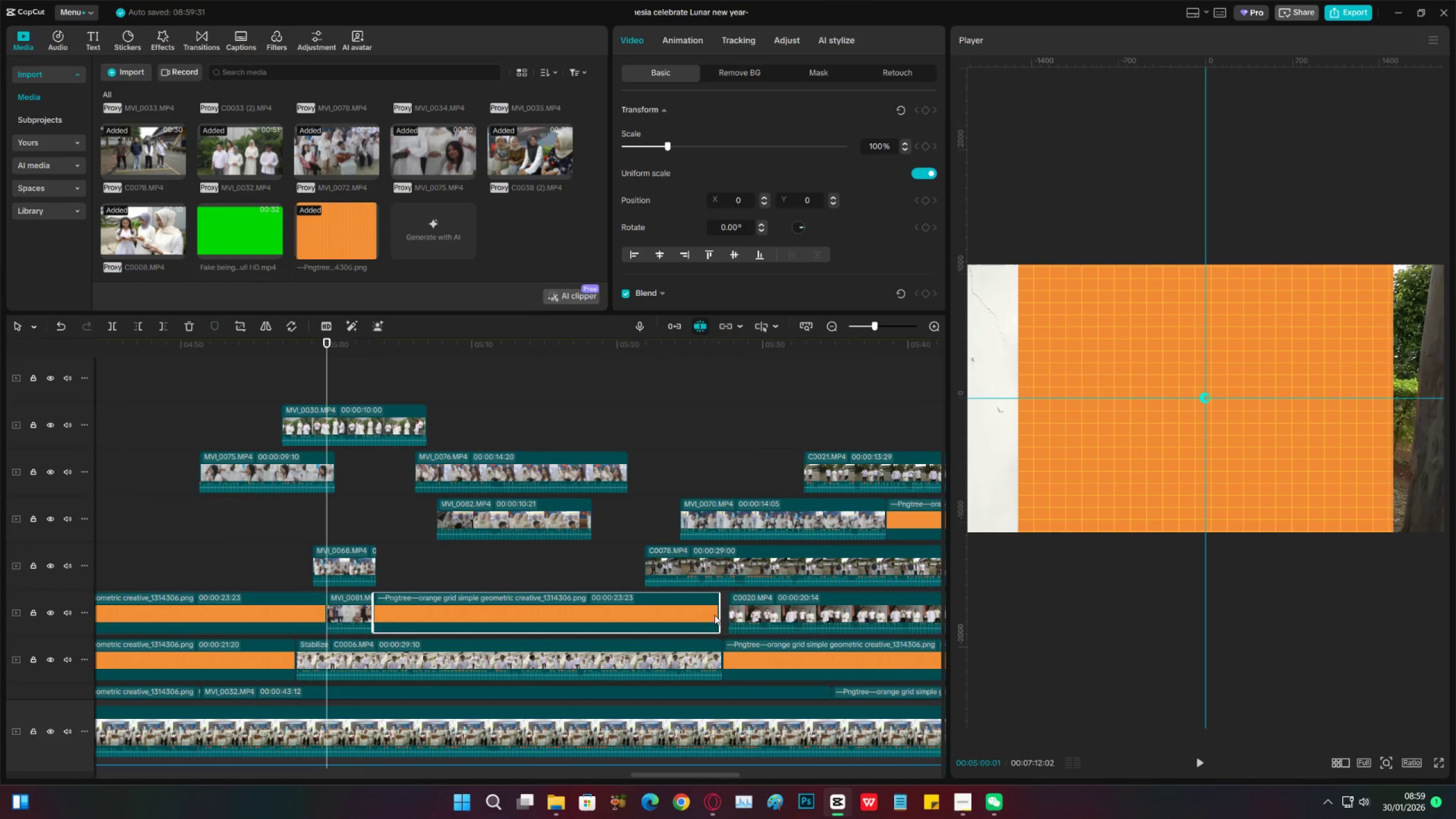 
hold_key(key=AltLeft, duration=0.7)
 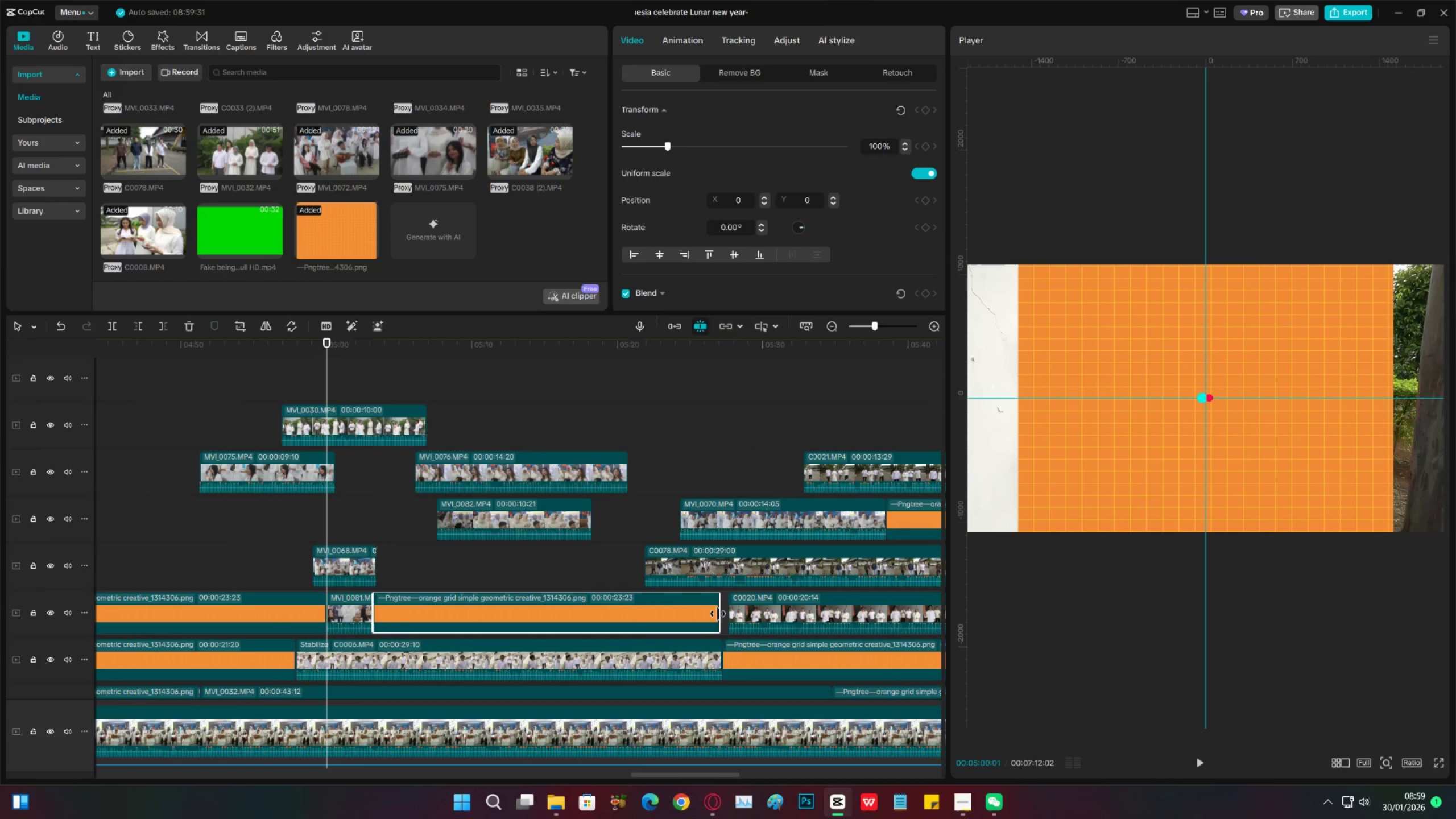 
left_click_drag(start_coordinate=[718, 614], to_coordinate=[757, 608])
 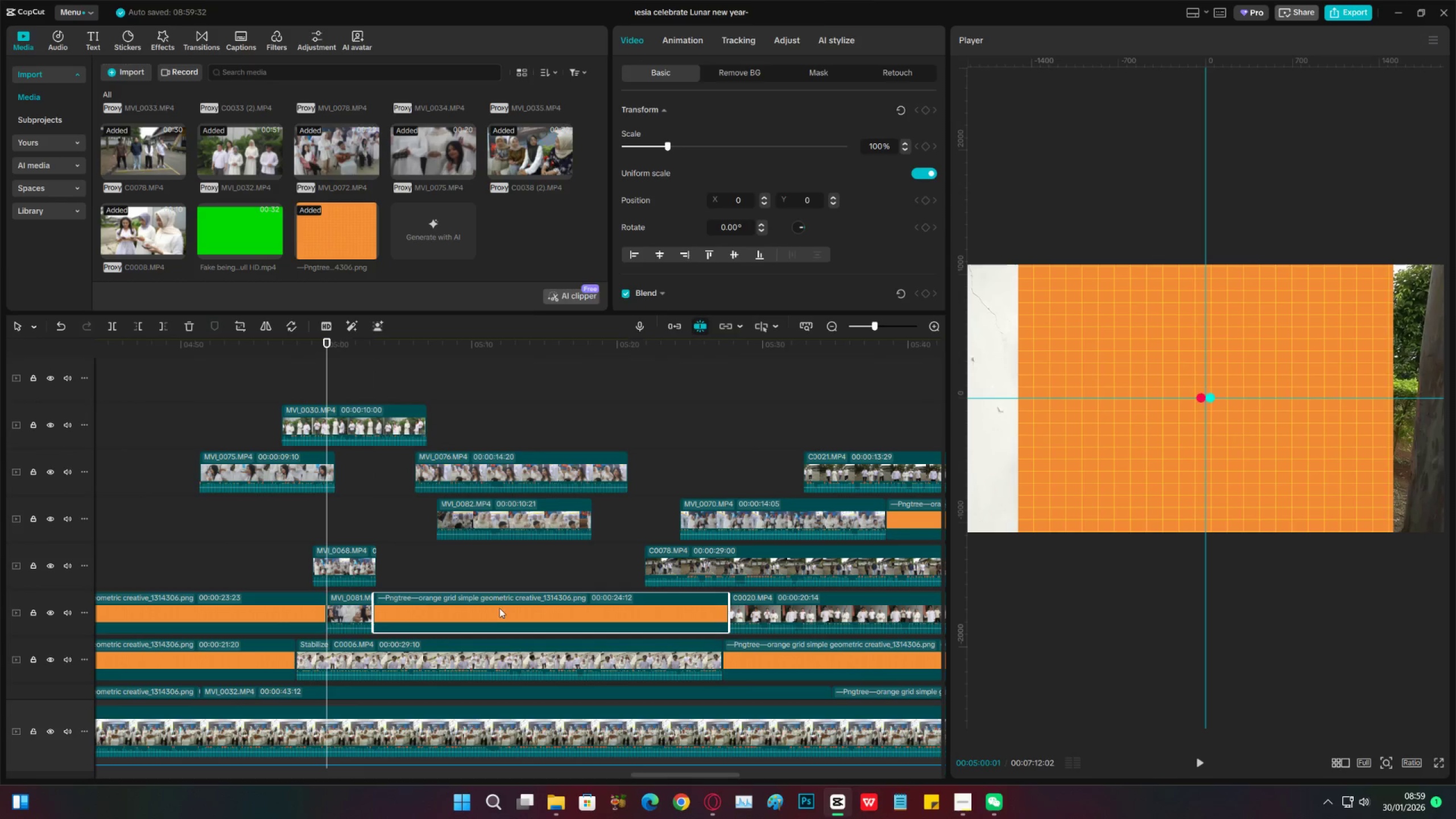 
key(Alt+X)
 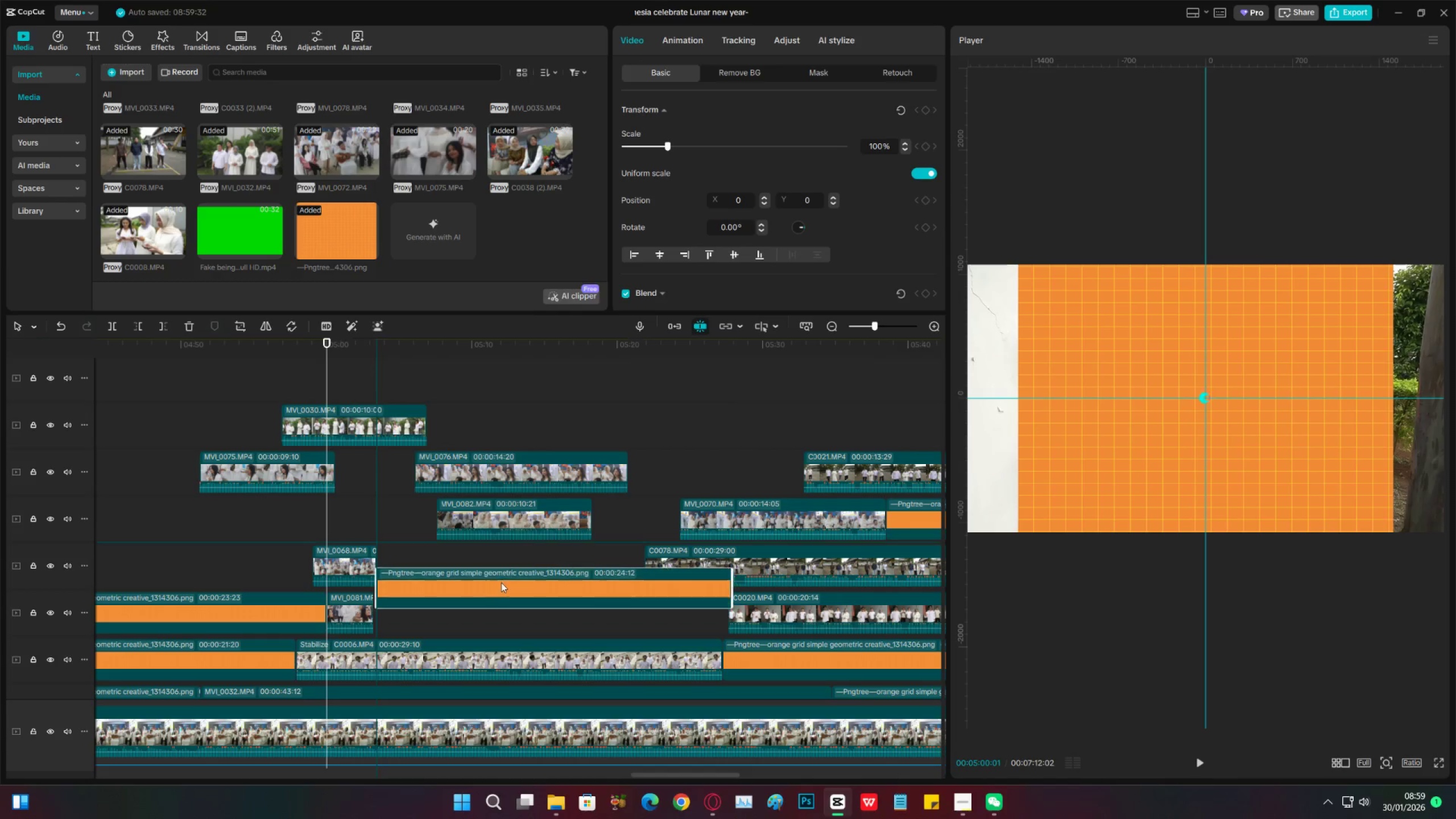 
left_click_drag(start_coordinate=[499, 606], to_coordinate=[501, 582])
 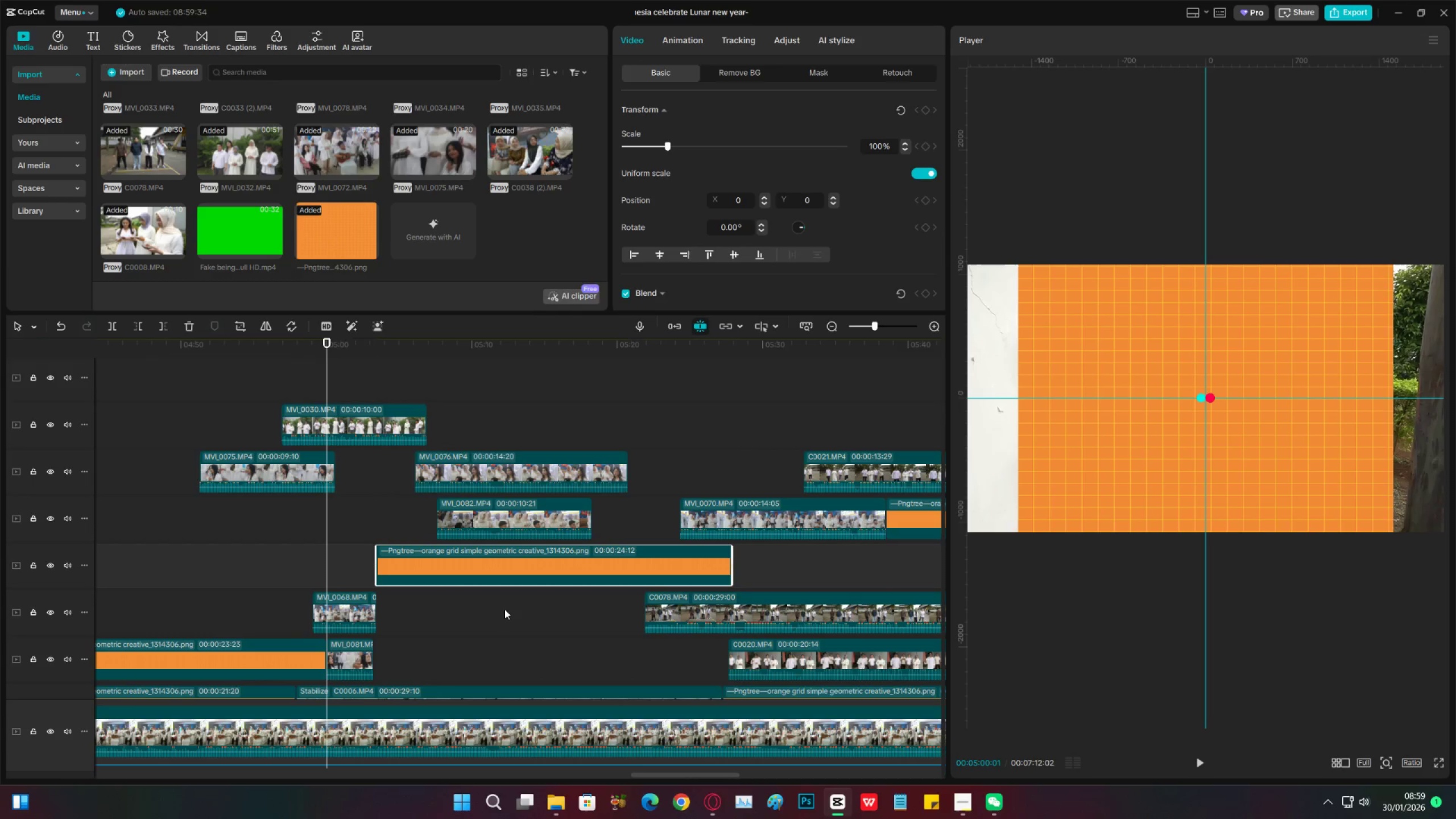 
key(Control+Z)
 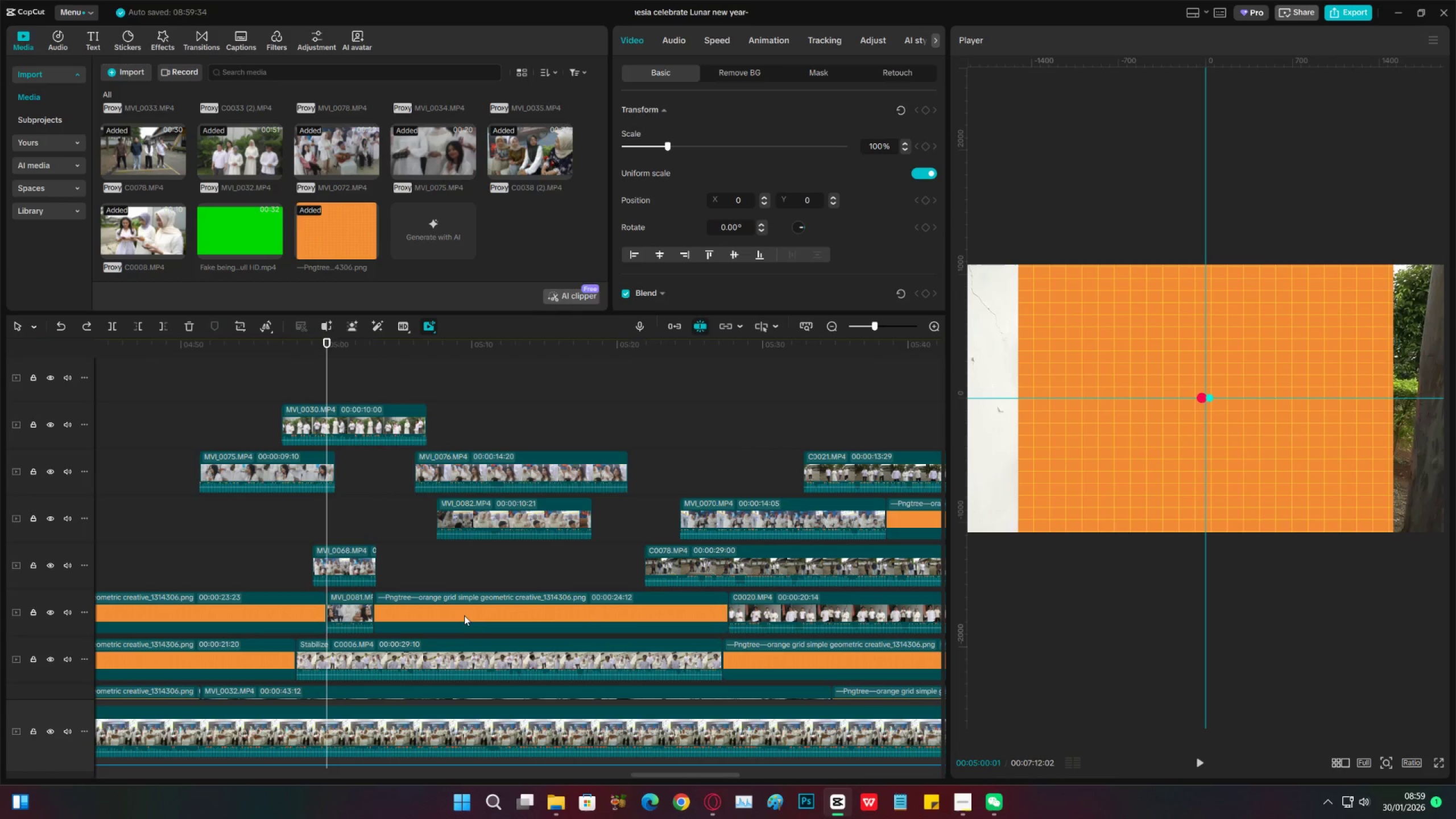 
key(Alt+AltLeft)
 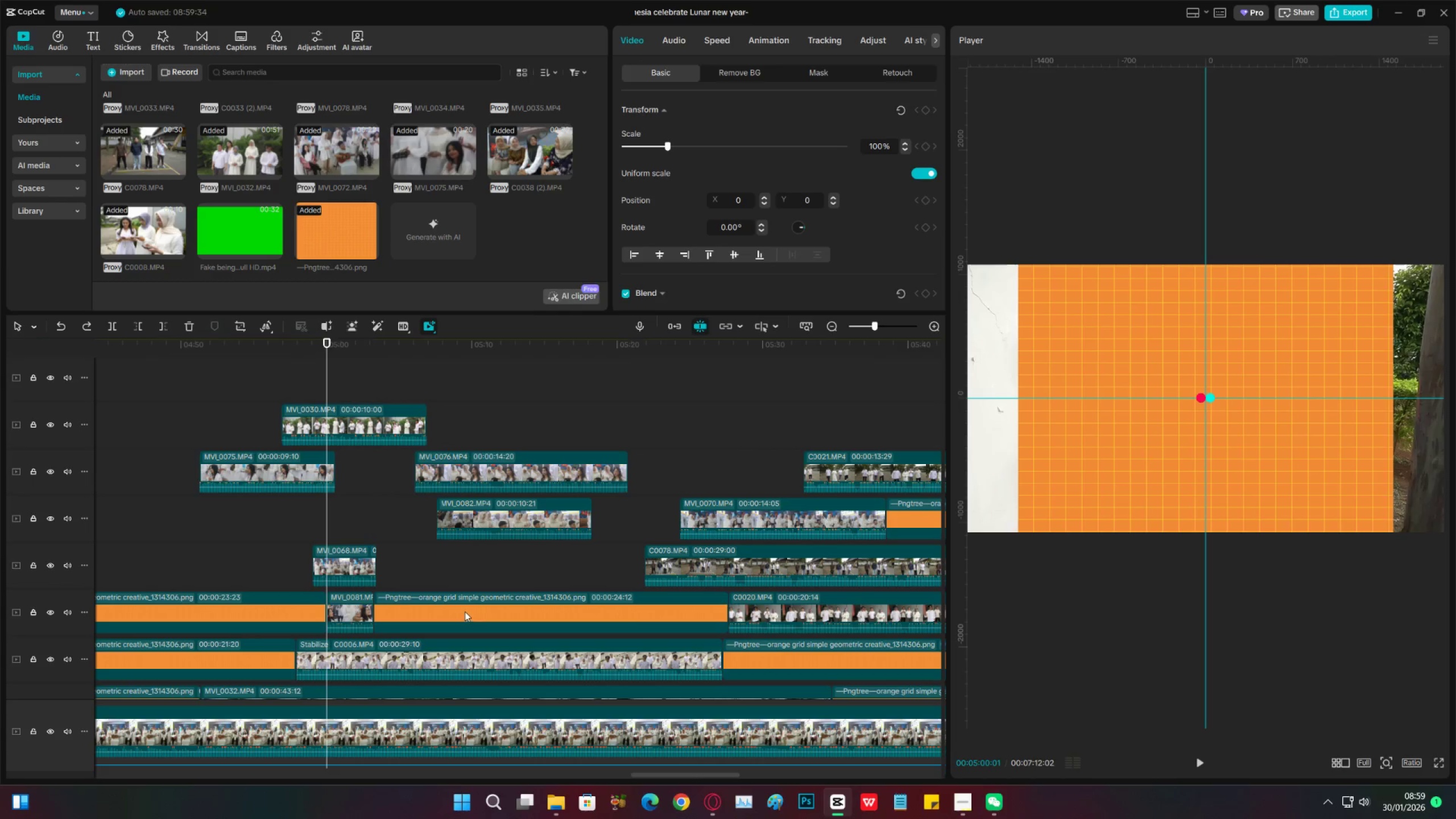 
hold_key(key=AltLeft, duration=1.16)
left_click_drag(start_coordinate=[465, 611], to_coordinate=[466, 572])
 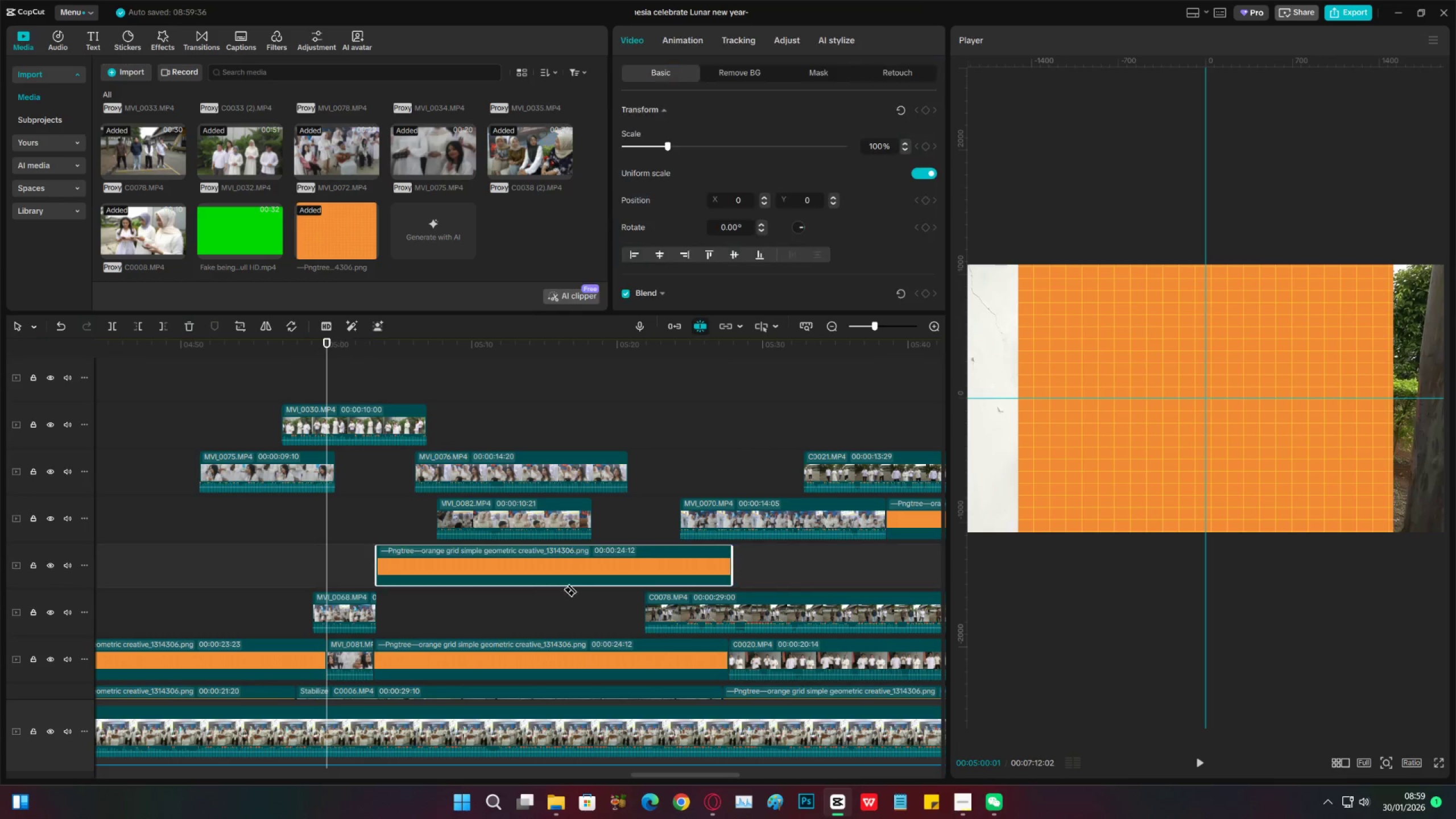 
type(cvx)
 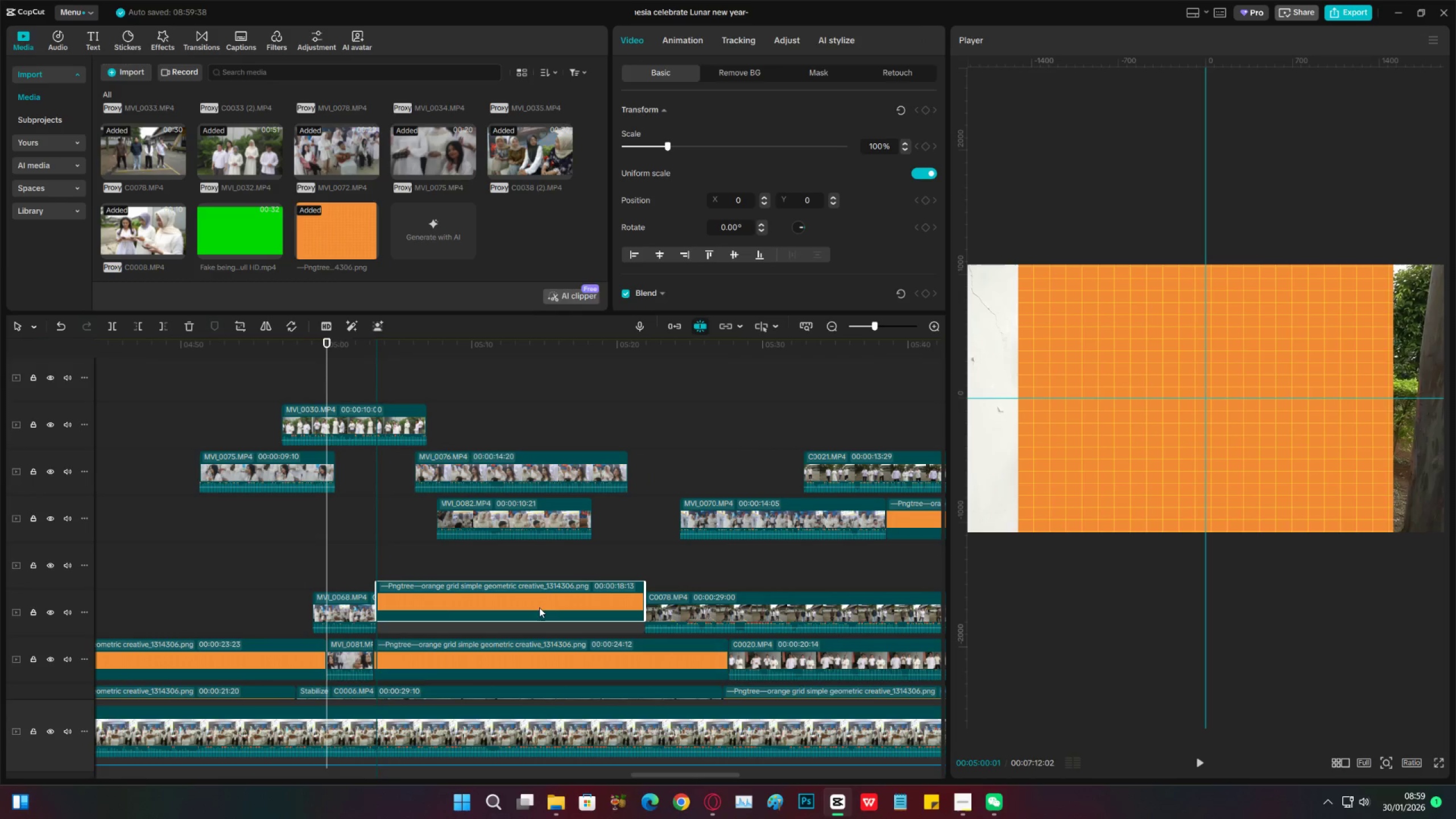 
left_click_drag(start_coordinate=[669, 567], to_coordinate=[665, 568])
 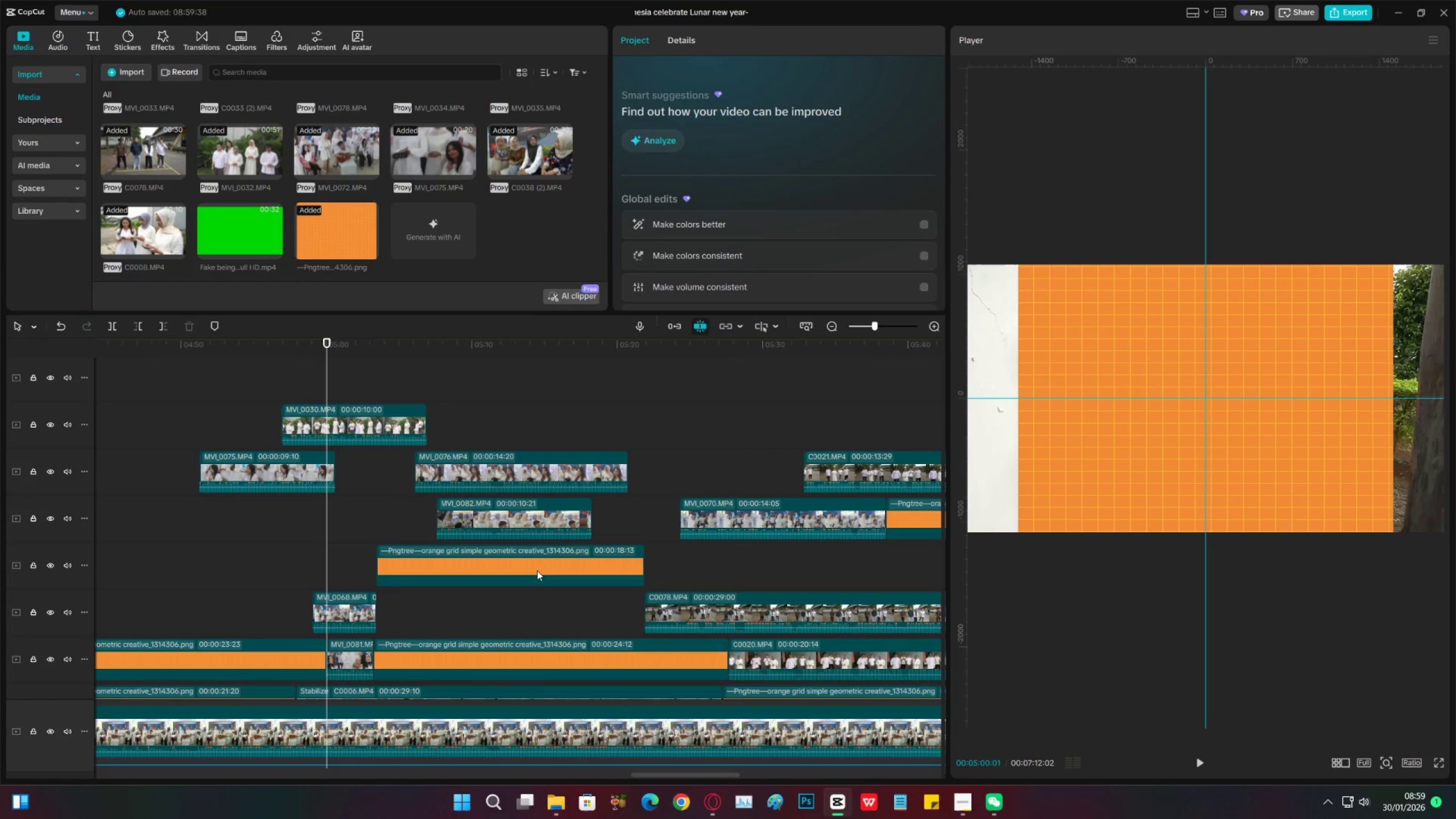 
left_click_drag(start_coordinate=[537, 570], to_coordinate=[539, 607])
 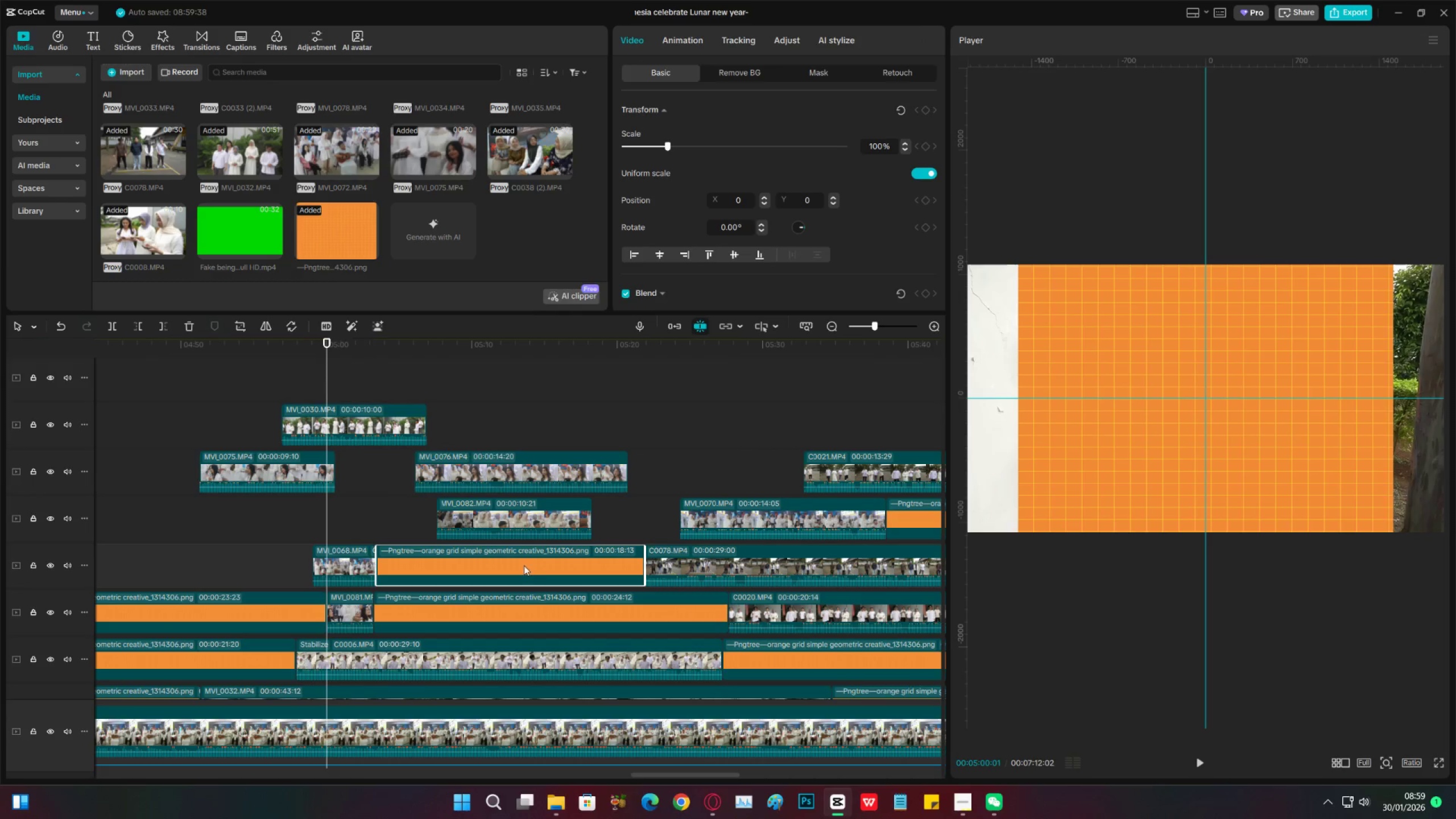 
hold_key(key=AltLeft, duration=1.52)
left_click_drag(start_coordinate=[514, 566], to_coordinate=[179, 564])
 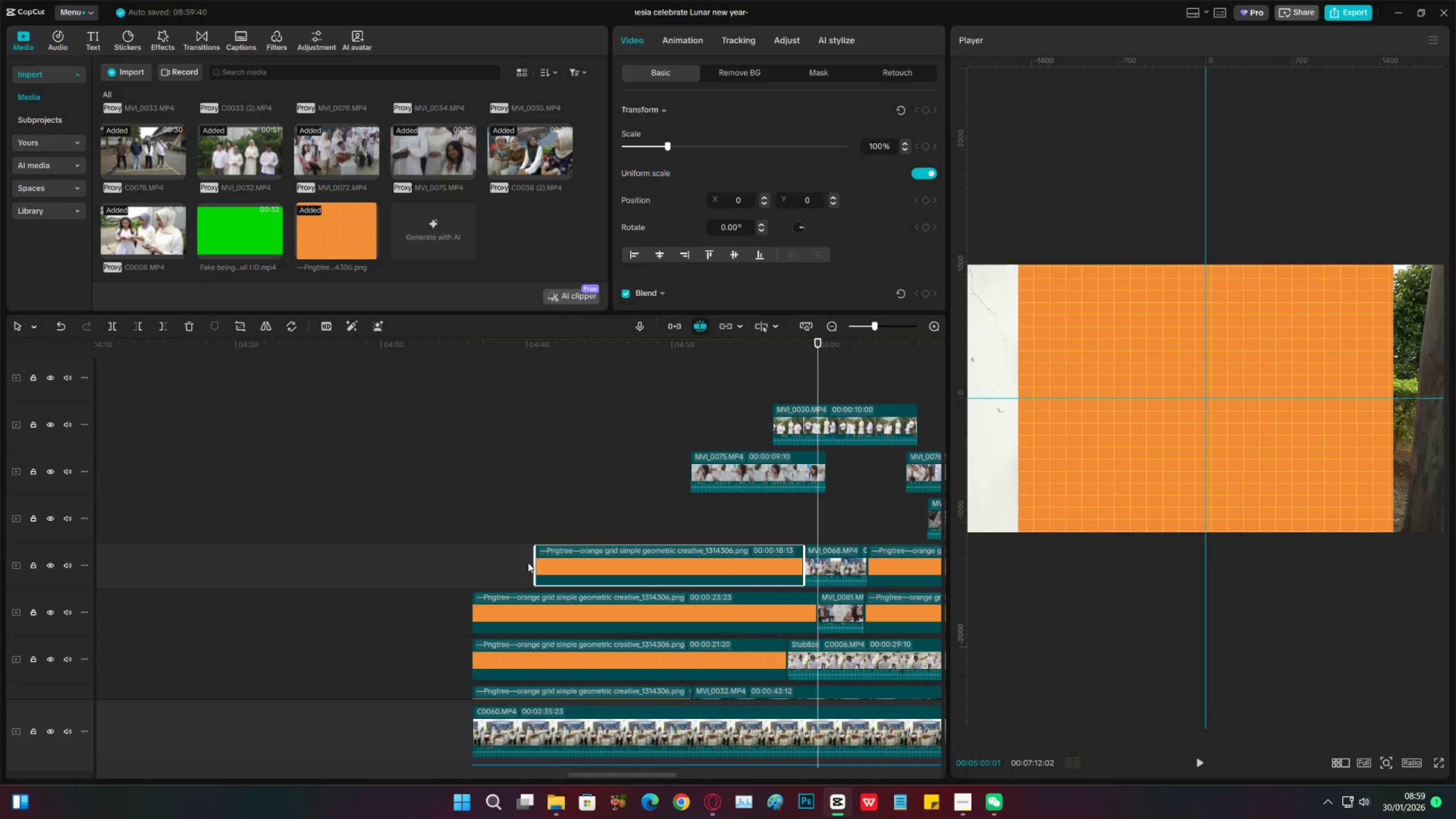 
left_click_drag(start_coordinate=[534, 561], to_coordinate=[473, 561])
 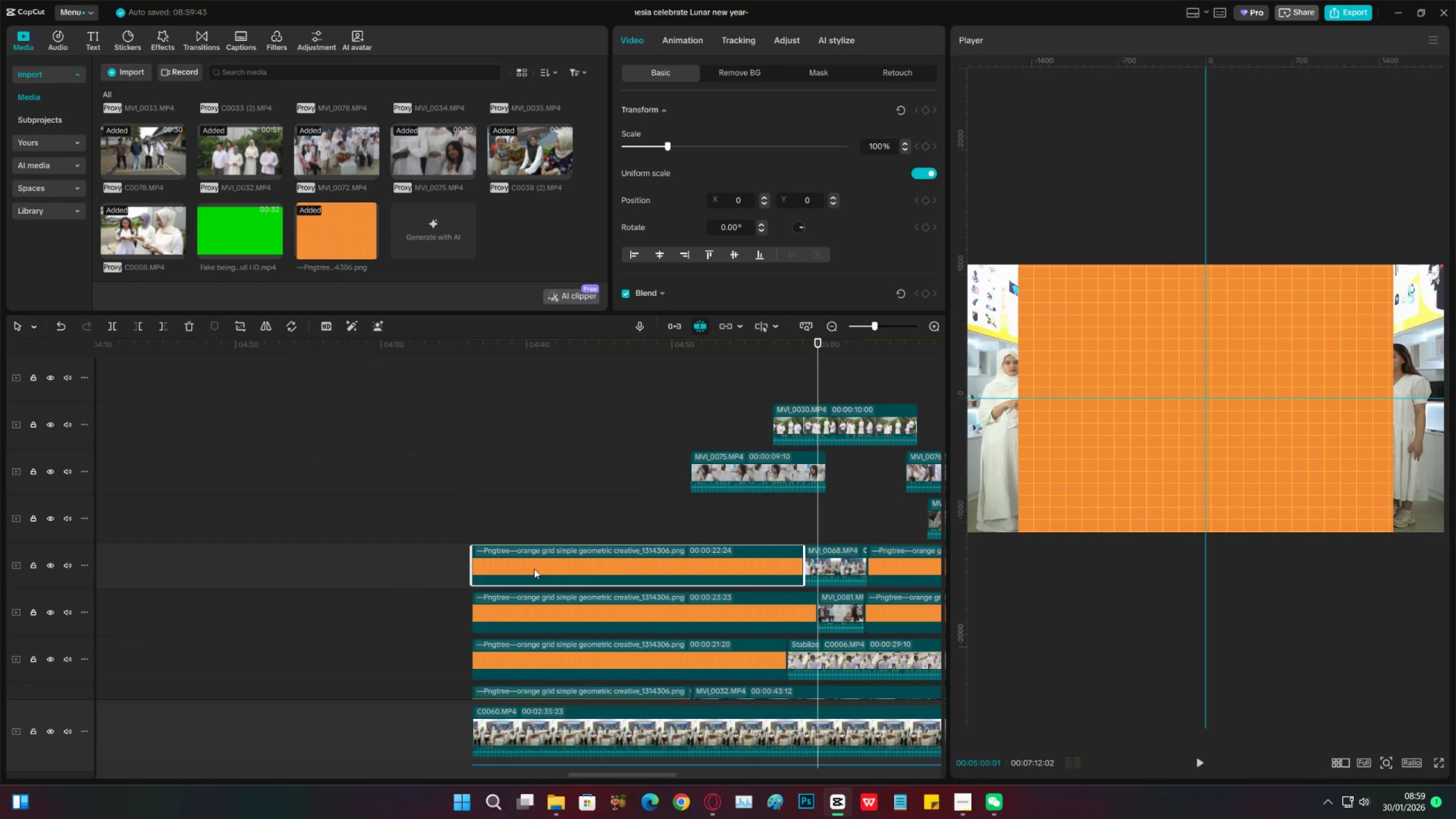 
hold_key(key=AltLeft, duration=1.14)
left_click_drag(start_coordinate=[535, 568], to_coordinate=[533, 531])
 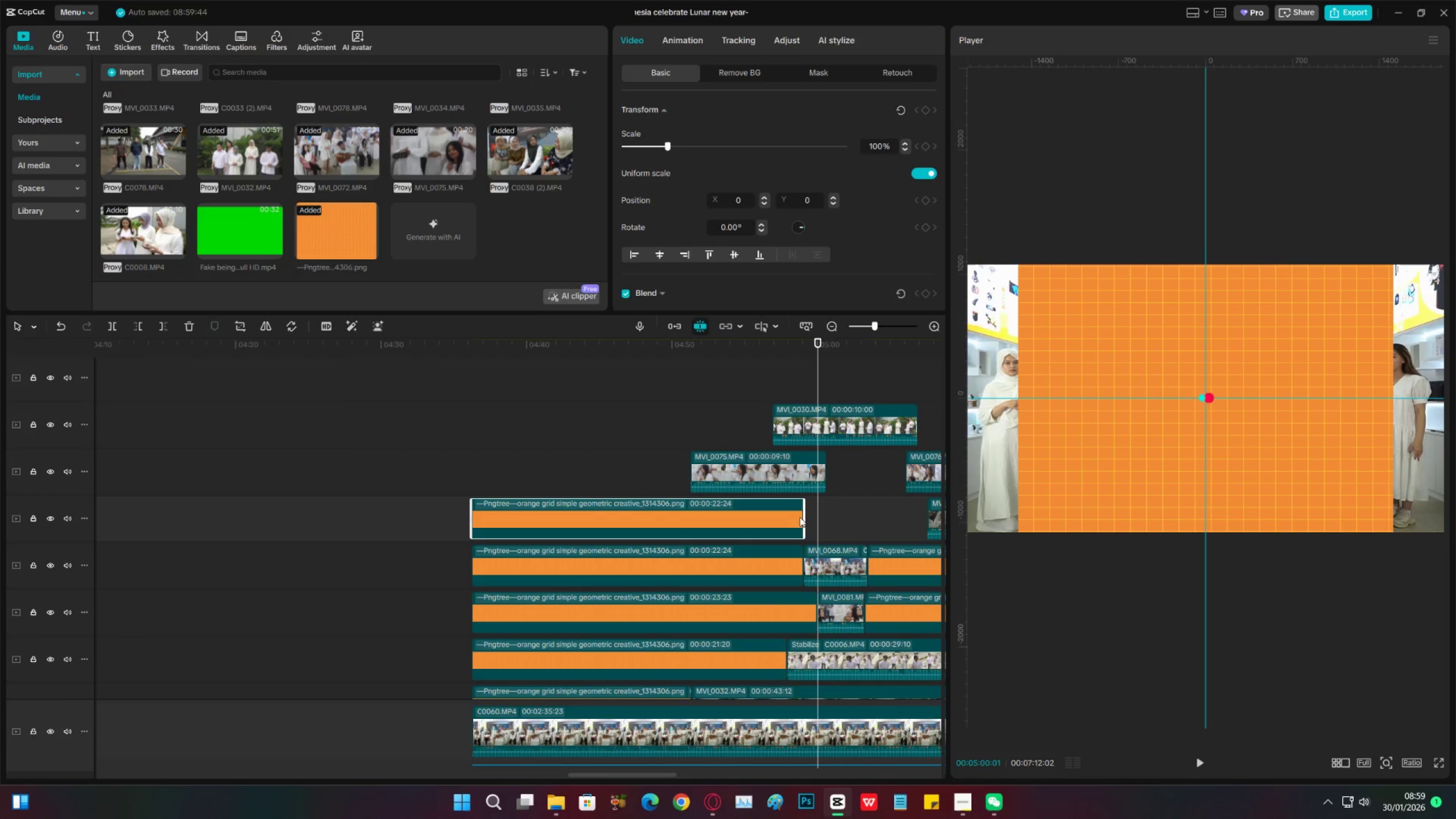 
left_click_drag(start_coordinate=[803, 517], to_coordinate=[965, 519])
 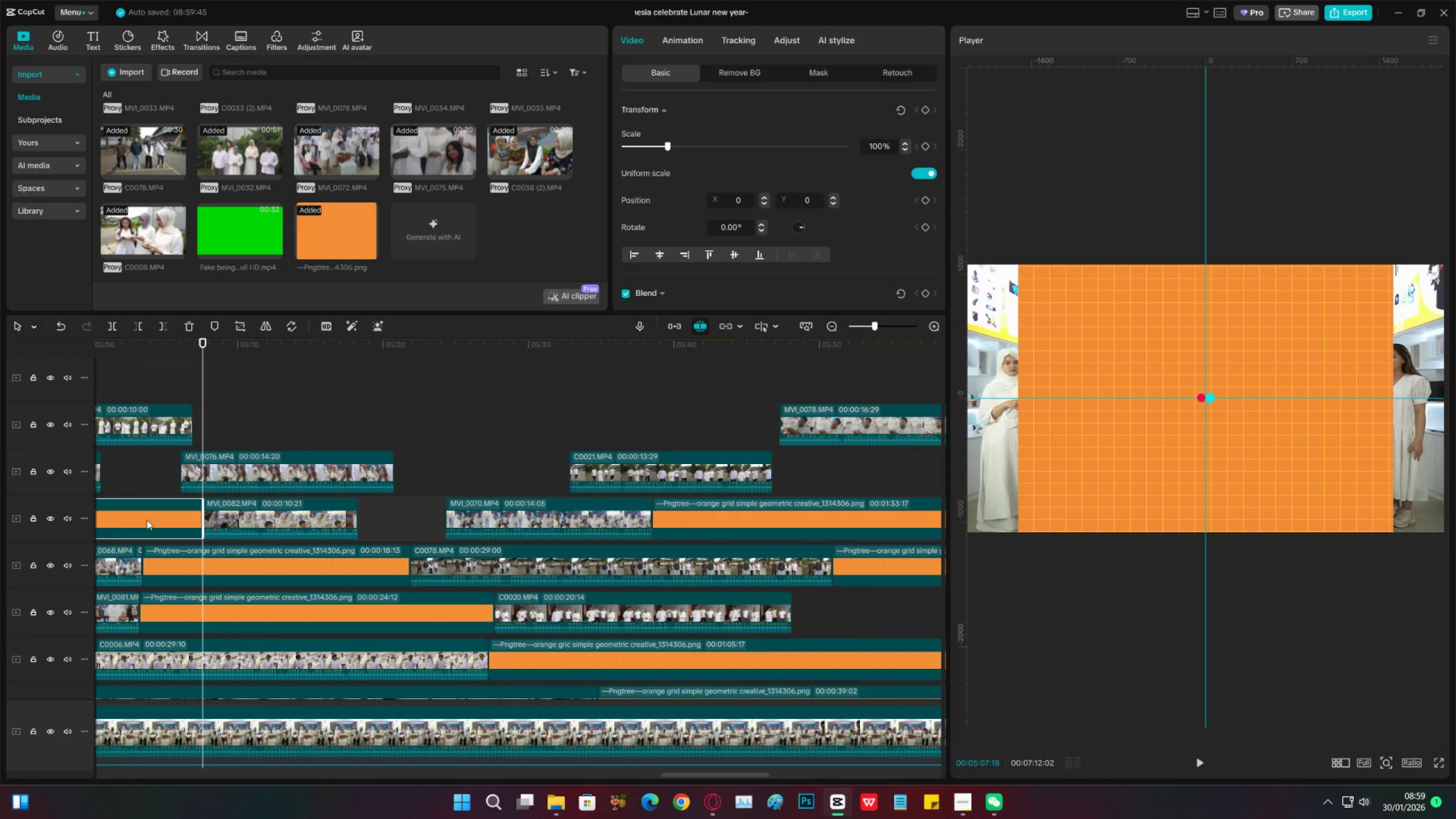 
hold_key(key=AltLeft, duration=1.54)
left_click_drag(start_coordinate=[147, 514], to_coordinate=[758, 506])
 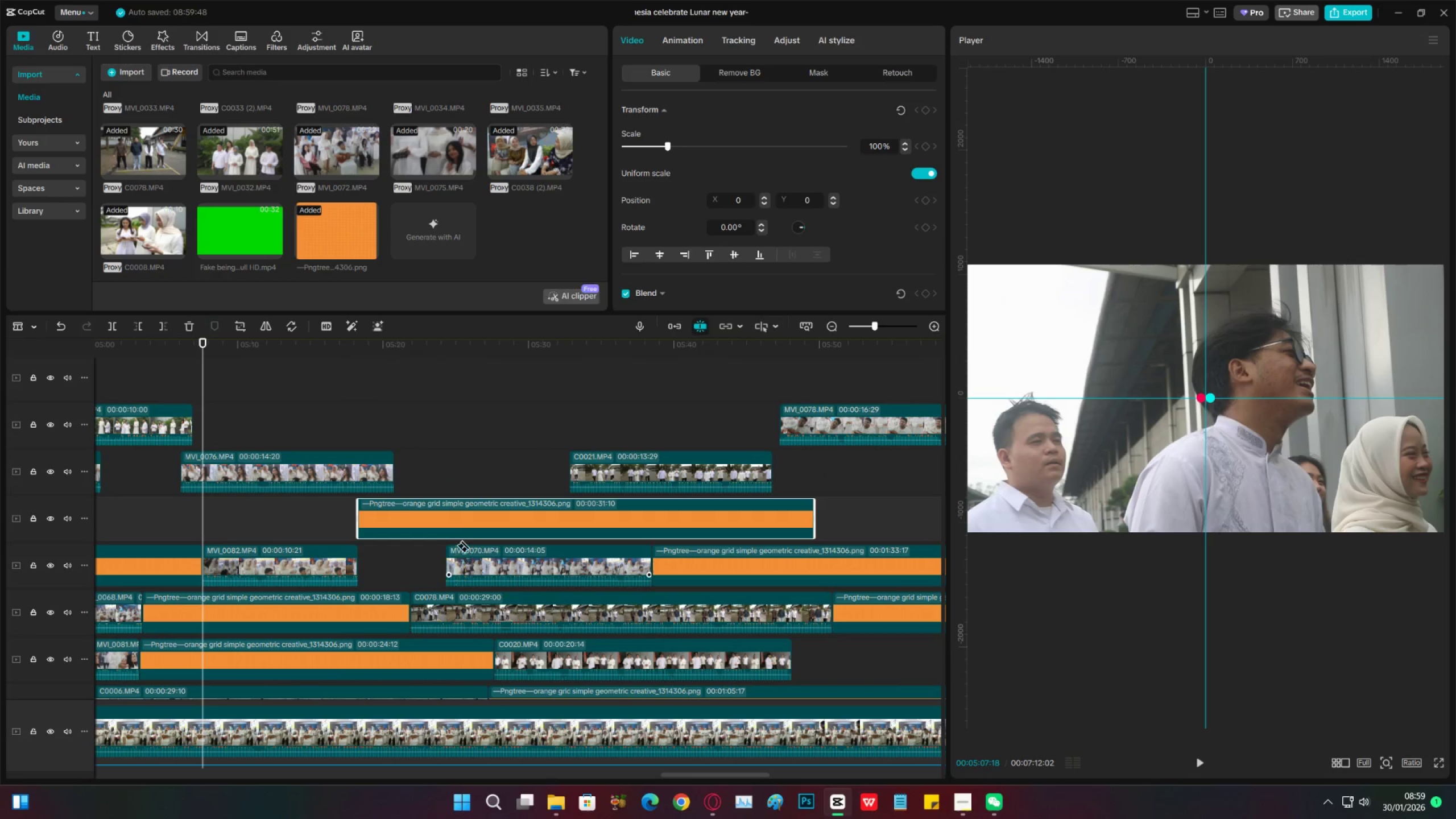 
hold_key(key=AltLeft, duration=0.36)
 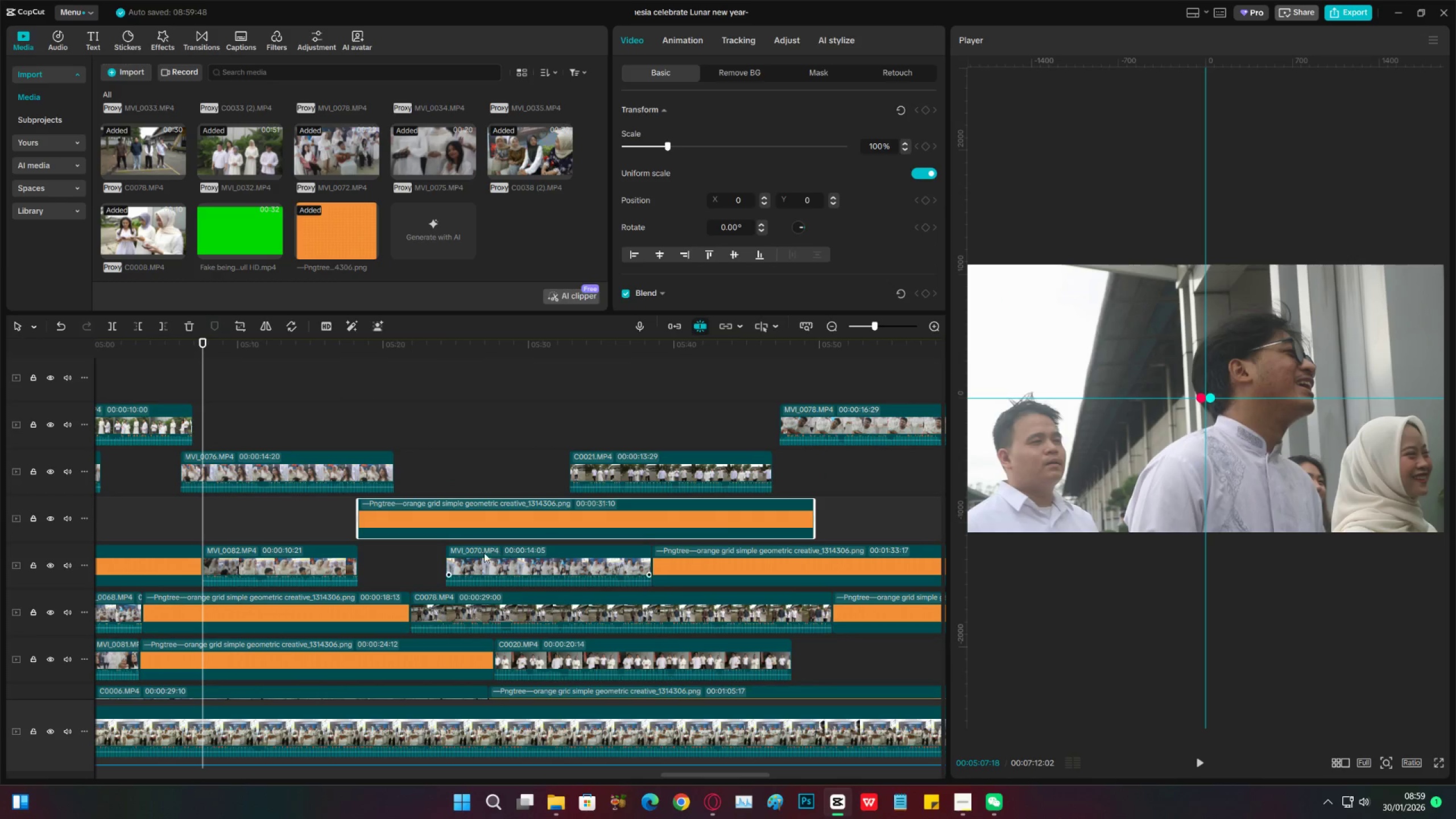 
key(C)
 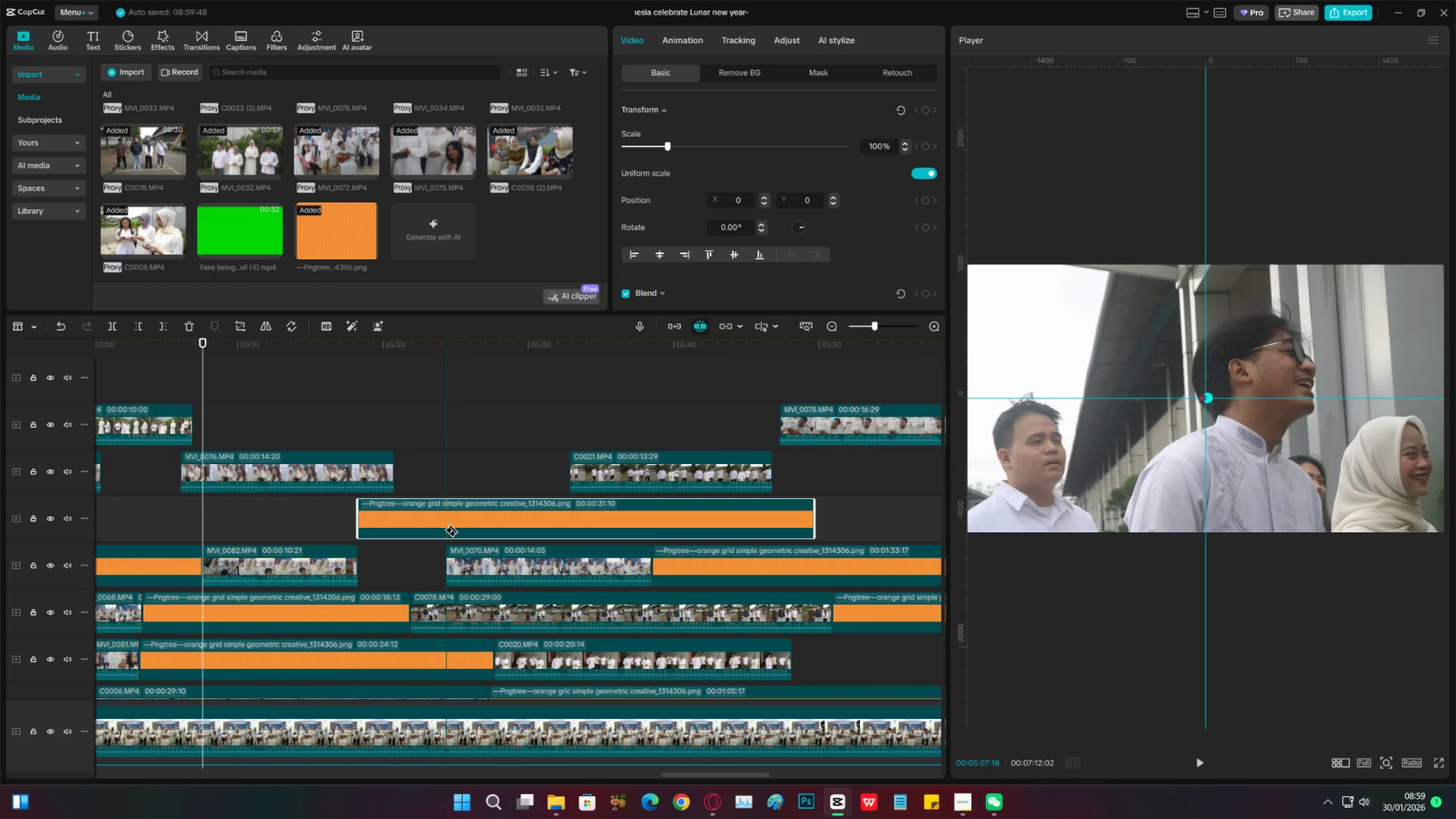 
left_click([444, 530])
 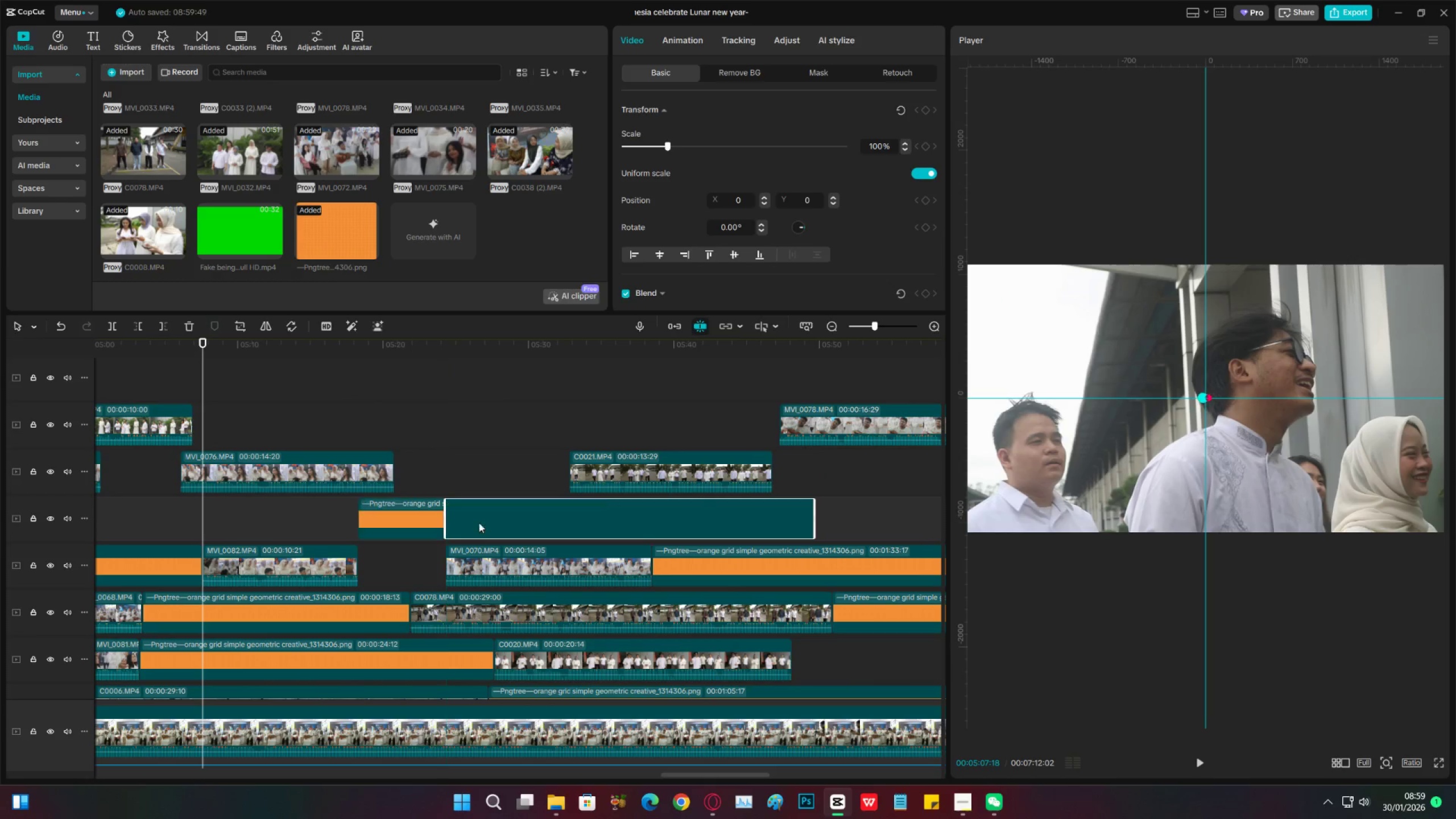 
key(V)
 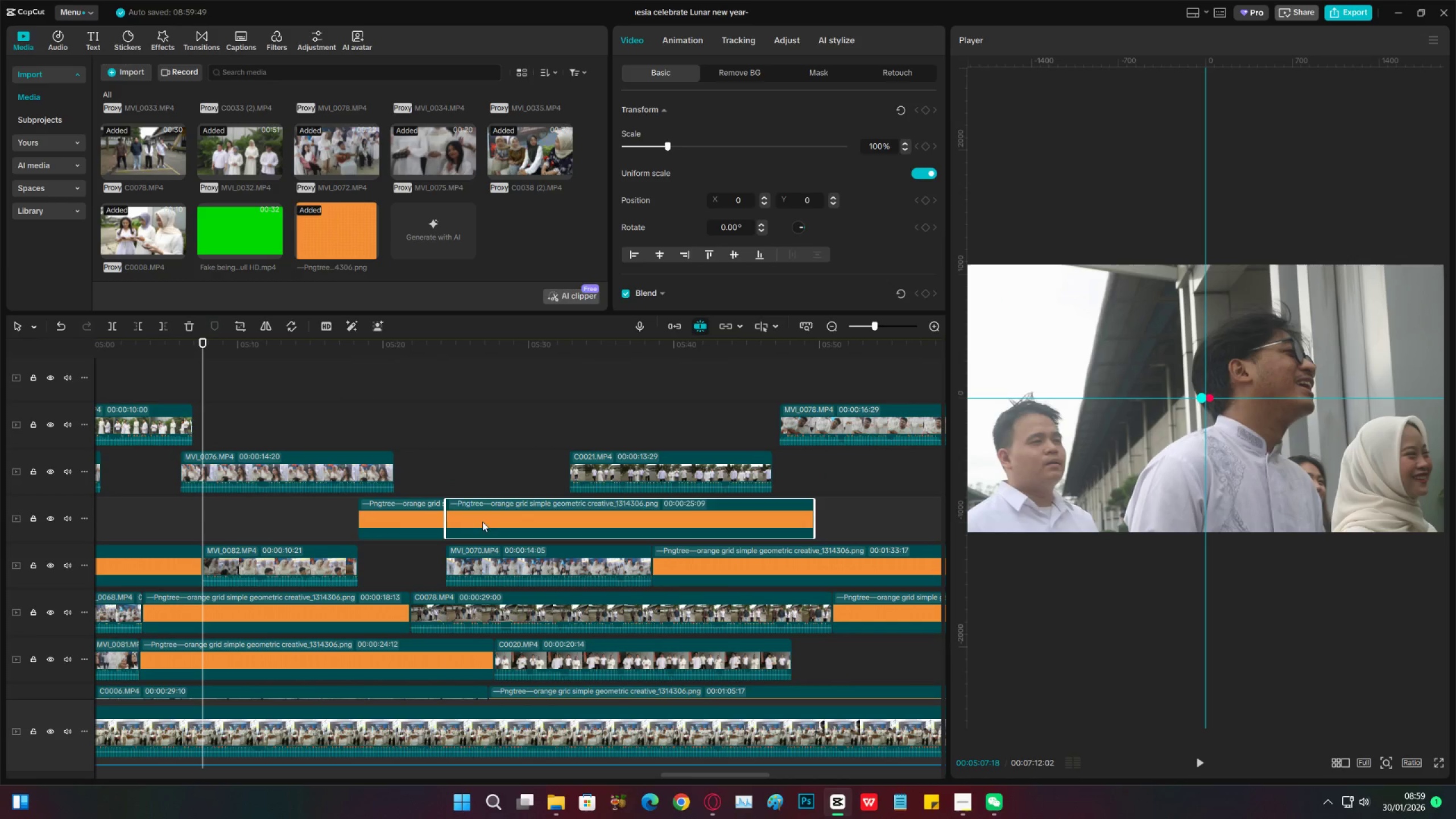 
double_click([482, 522])
 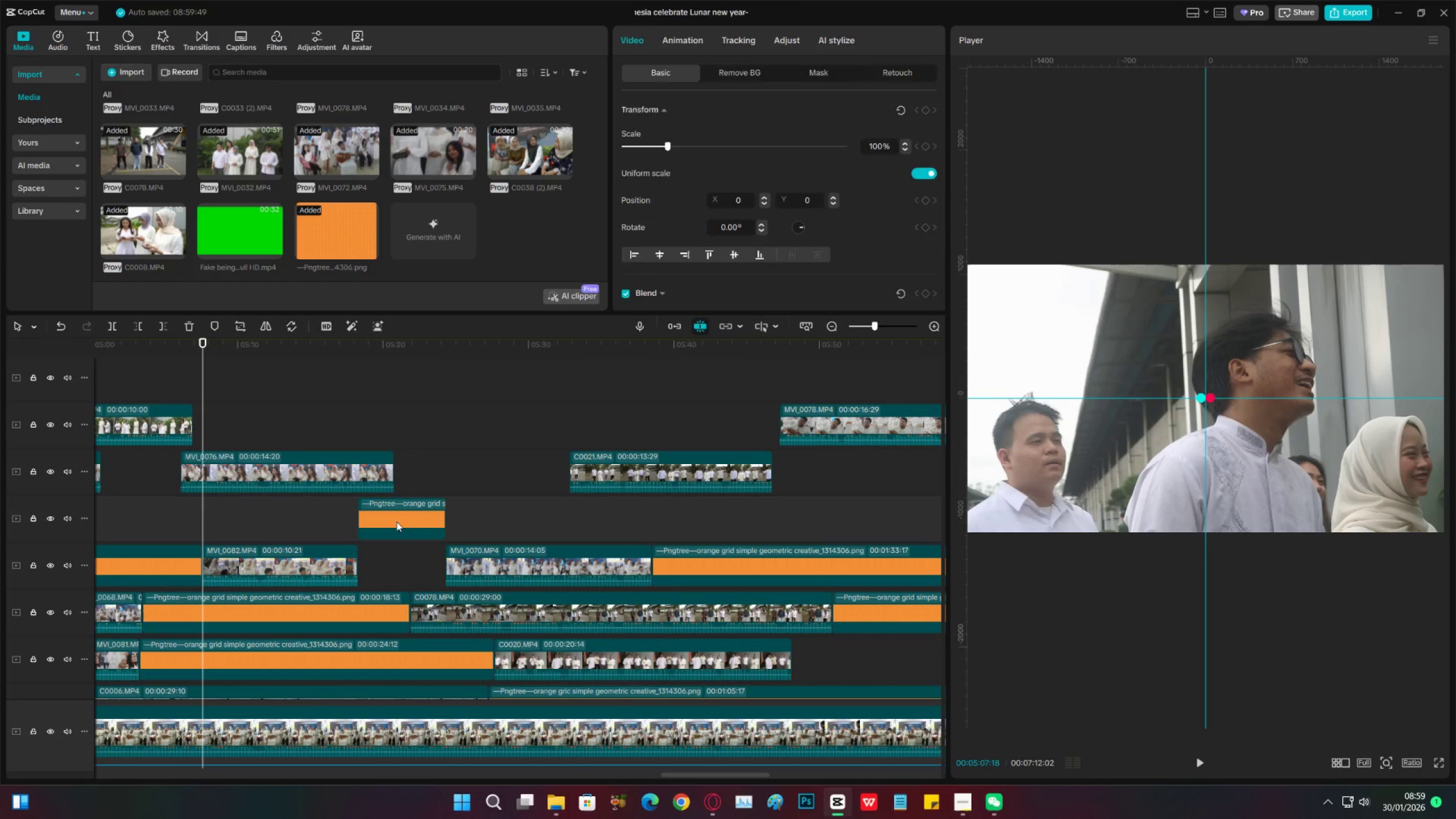 
key(X)
 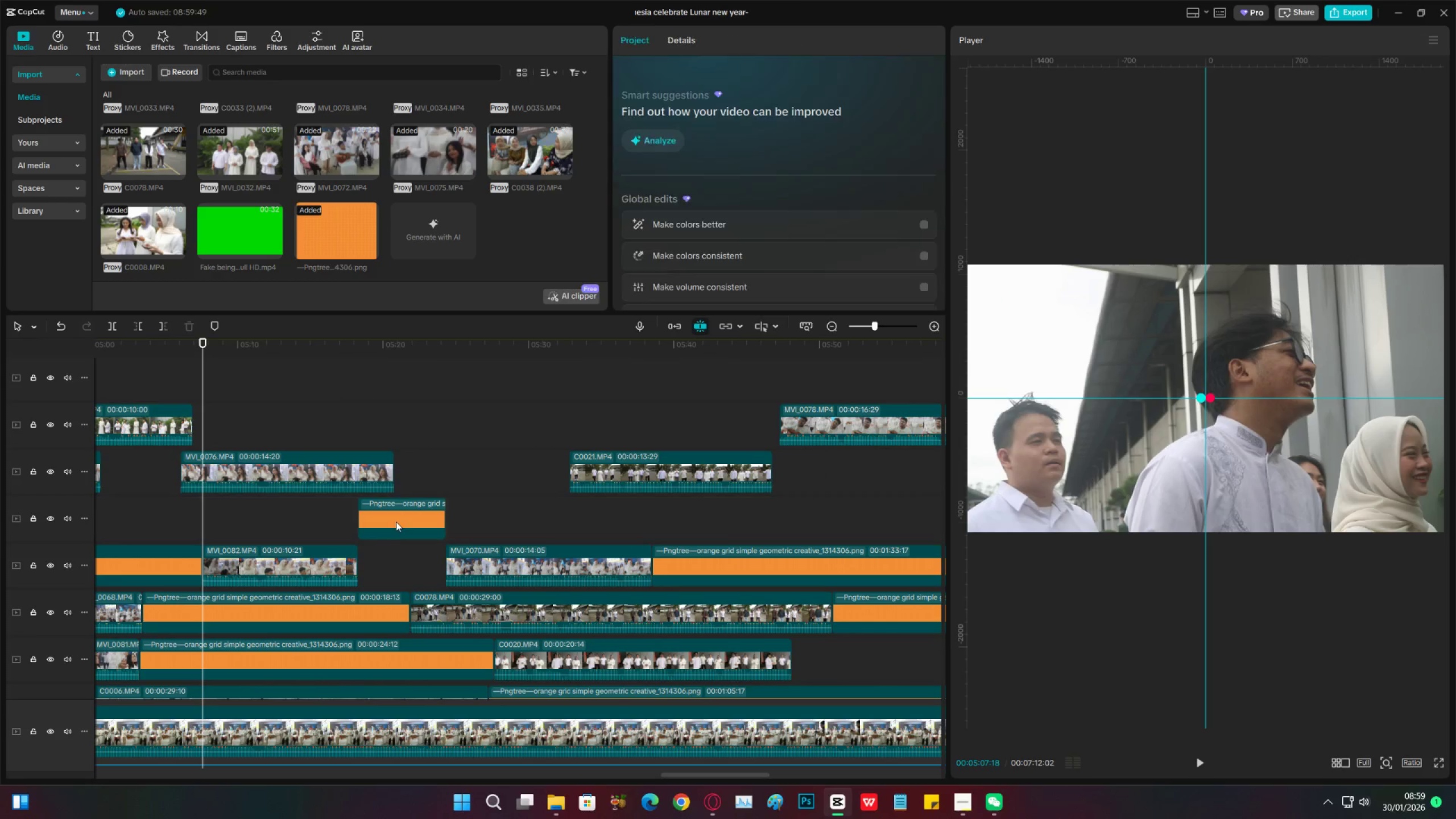 
left_click_drag(start_coordinate=[396, 522], to_coordinate=[398, 555])
 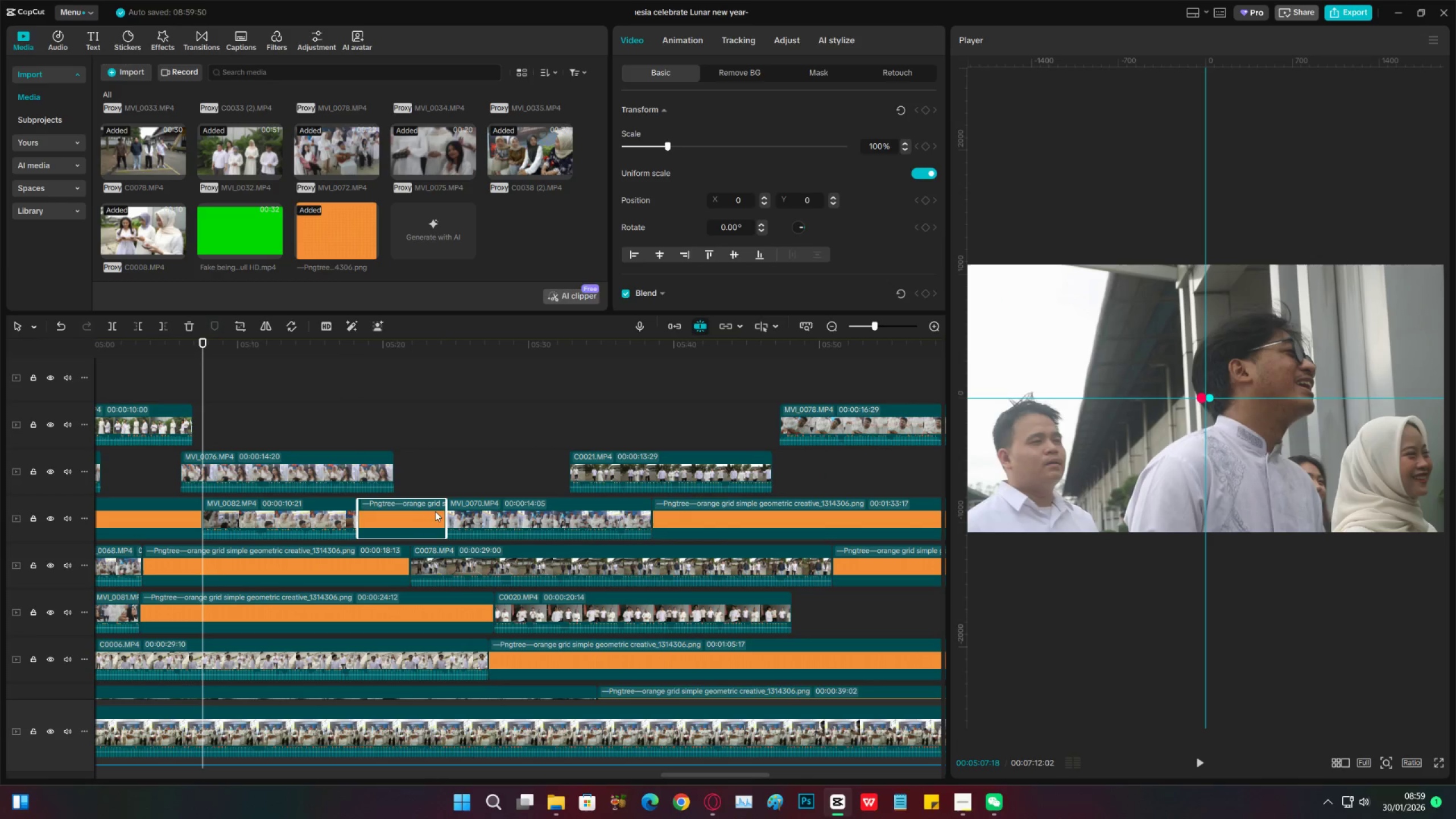 
hold_key(key=AltLeft, duration=0.9)
left_click_drag(start_coordinate=[420, 506], to_coordinate=[460, 471])
 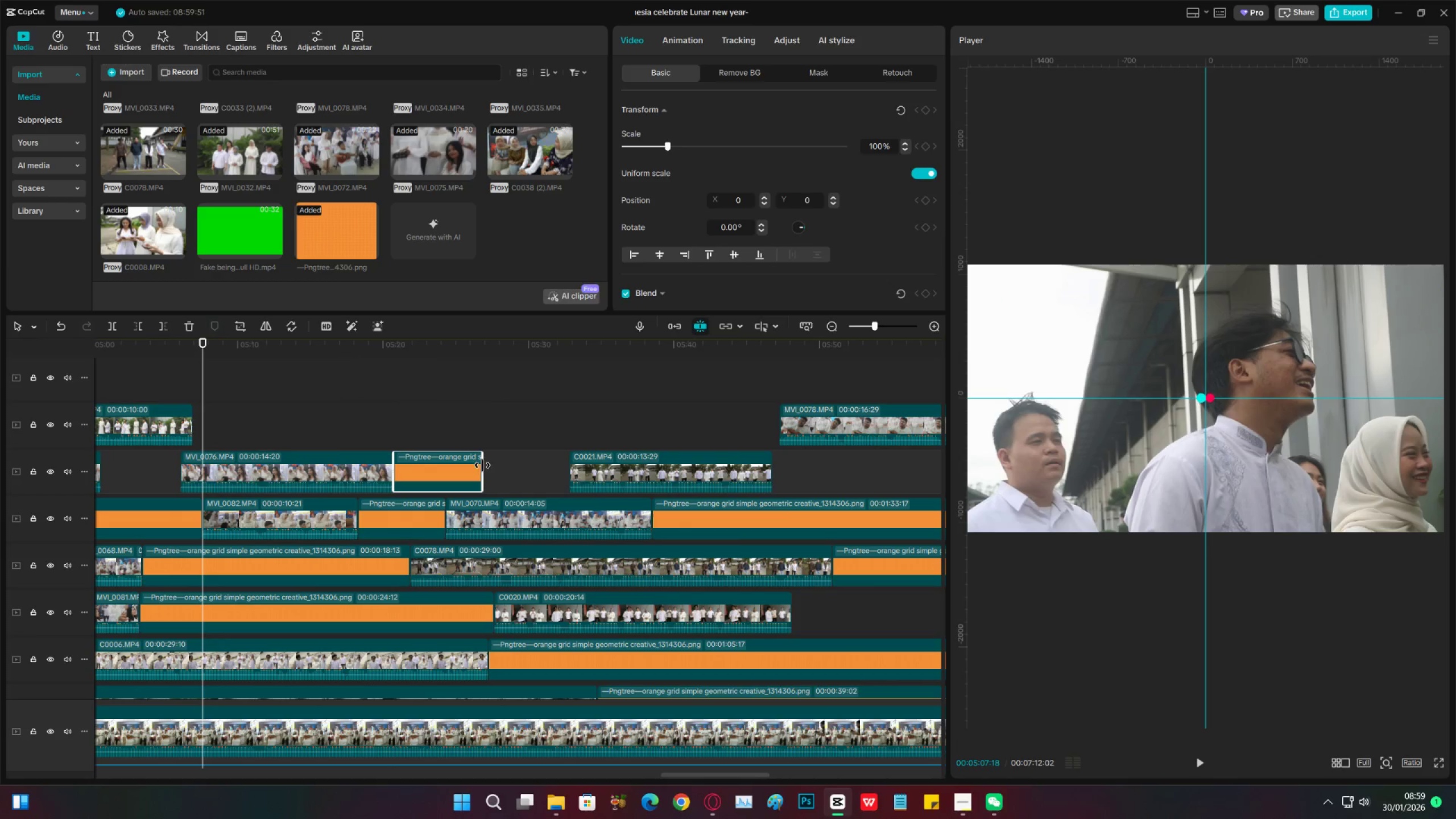 
left_click_drag(start_coordinate=[482, 465], to_coordinate=[636, 465])
 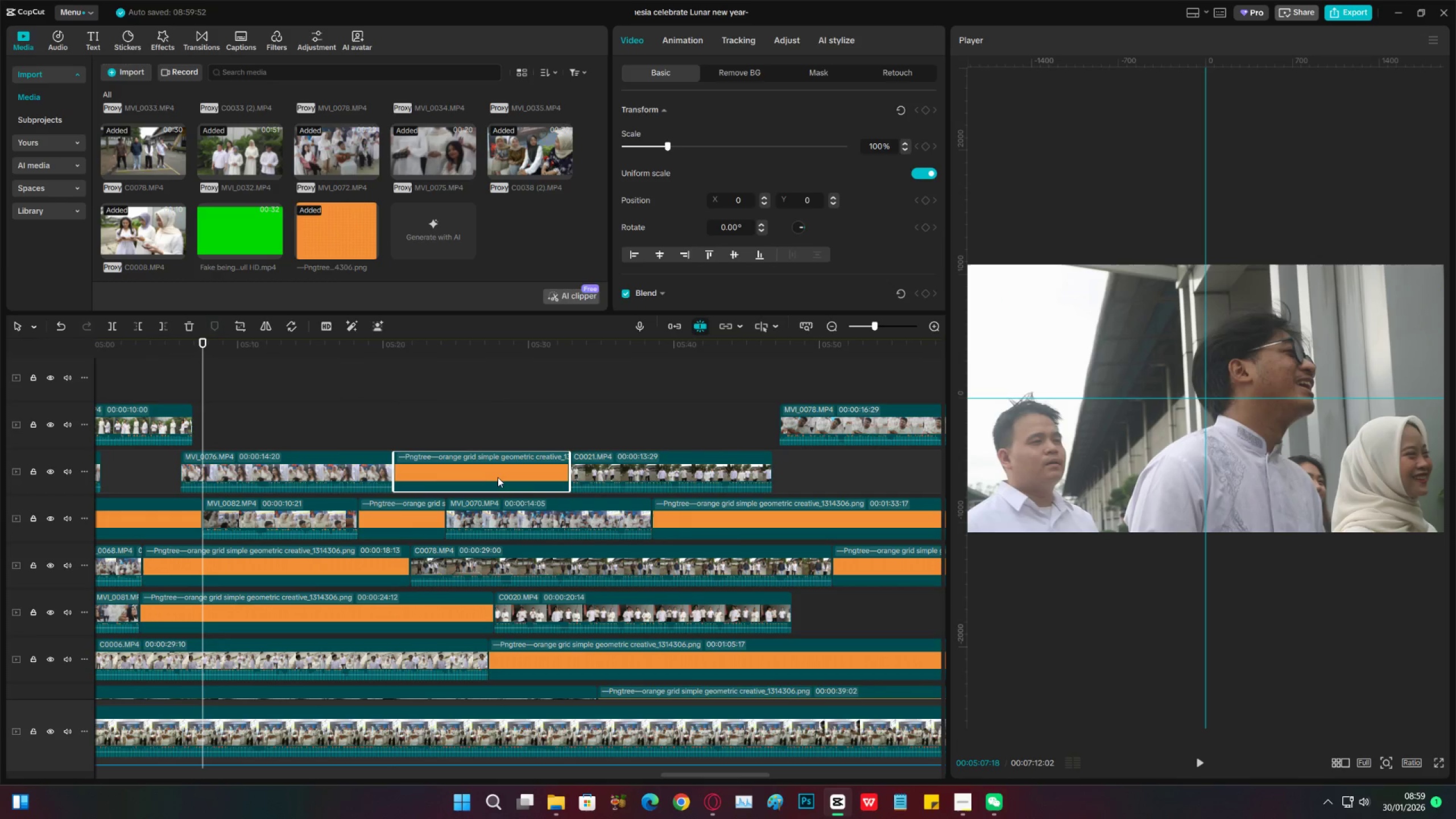 
hold_key(key=AltLeft, duration=1.5)
left_click_drag(start_coordinate=[497, 476], to_coordinate=[872, 481])
 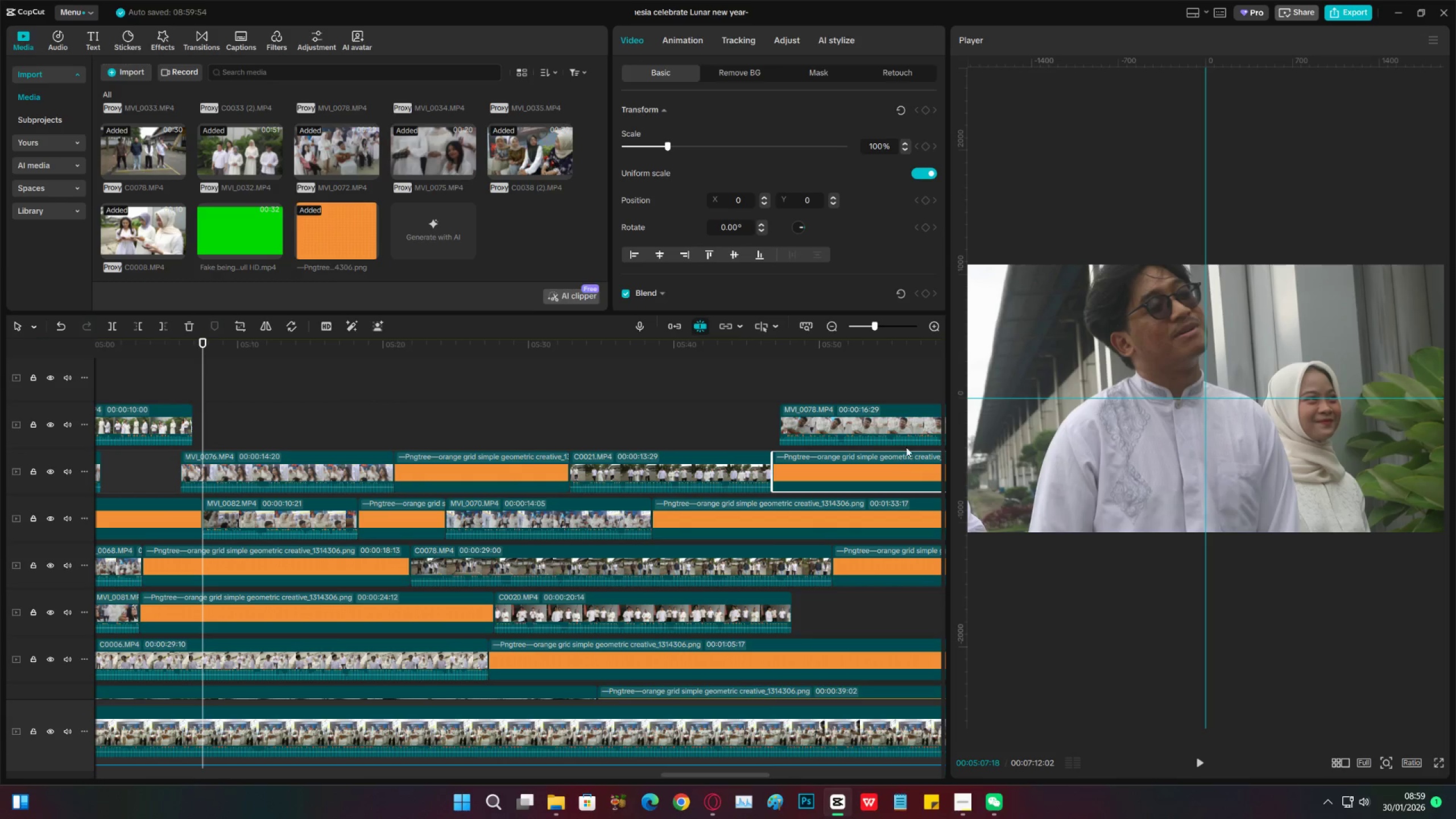 
hold_key(key=AltLeft, duration=0.64)
 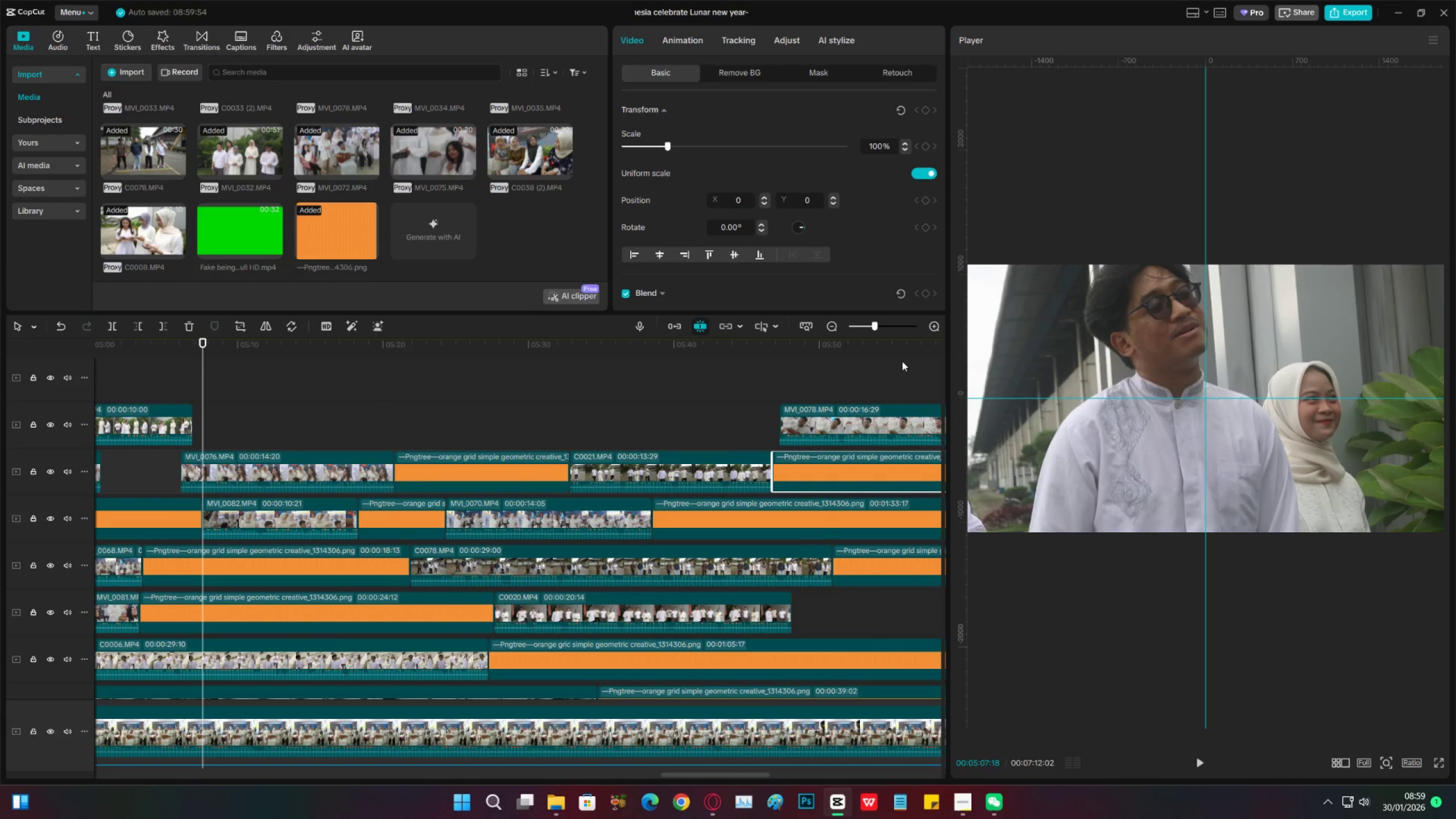 
left_click_drag(start_coordinate=[903, 353], to_coordinate=[500, 413])
 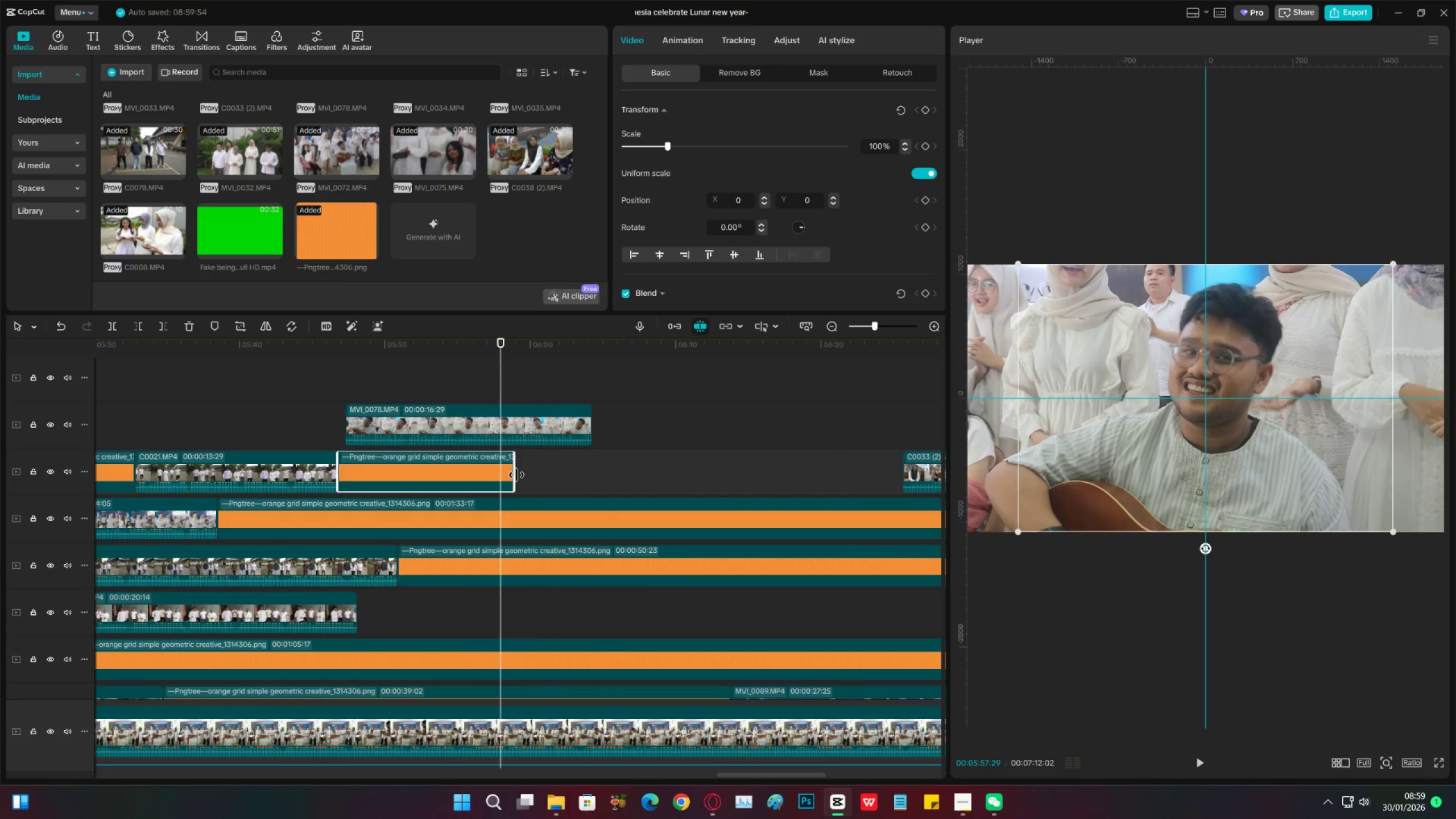 
left_click_drag(start_coordinate=[517, 473], to_coordinate=[963, 433])
 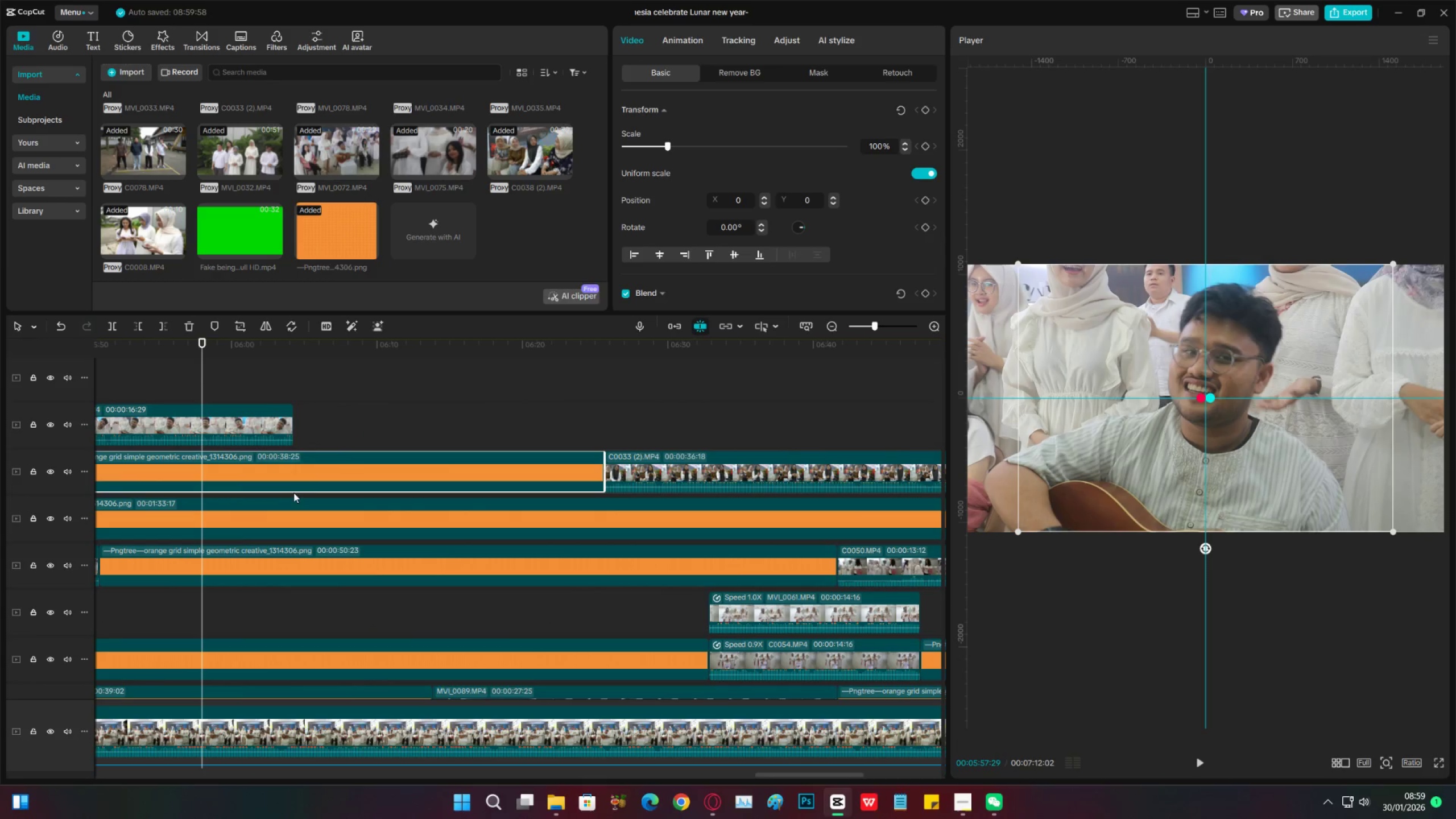 
hold_key(key=AltLeft, duration=1.22)
left_click_drag(start_coordinate=[308, 477], to_coordinate=[300, 621])
 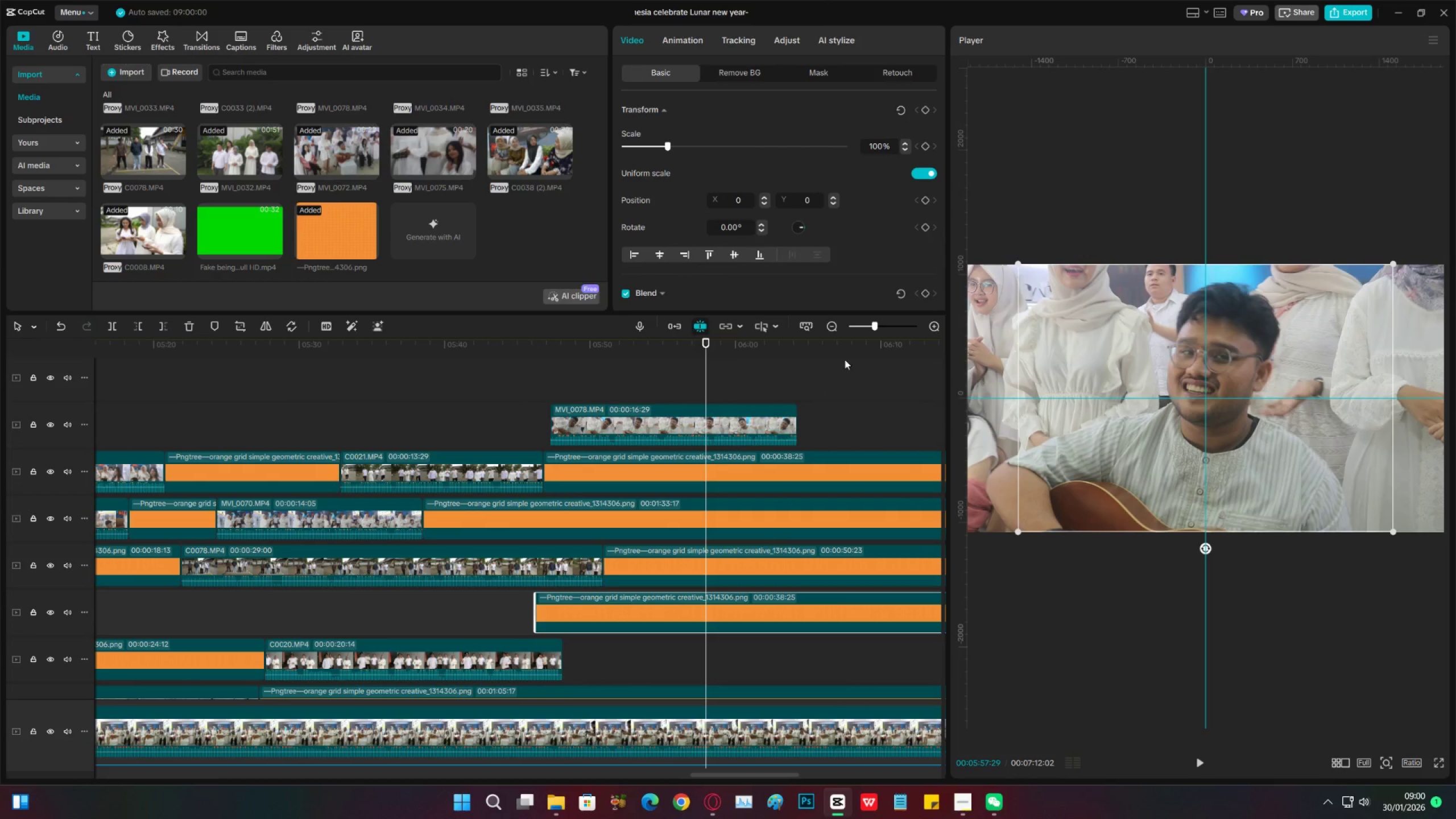 
left_click_drag(start_coordinate=[862, 325], to_coordinate=[868, 324])
 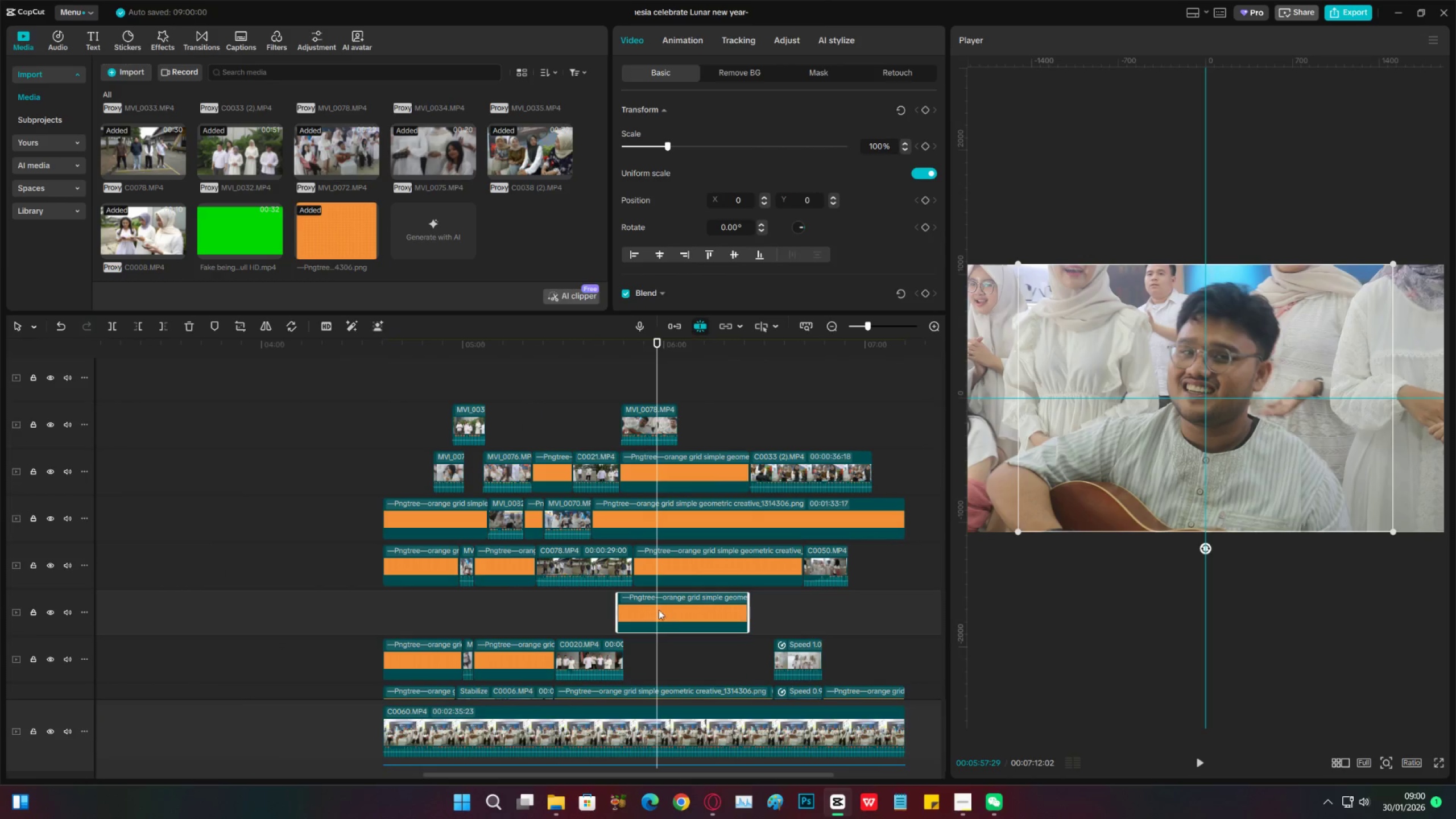 
left_click_drag(start_coordinate=[660, 607], to_coordinate=[668, 659])
 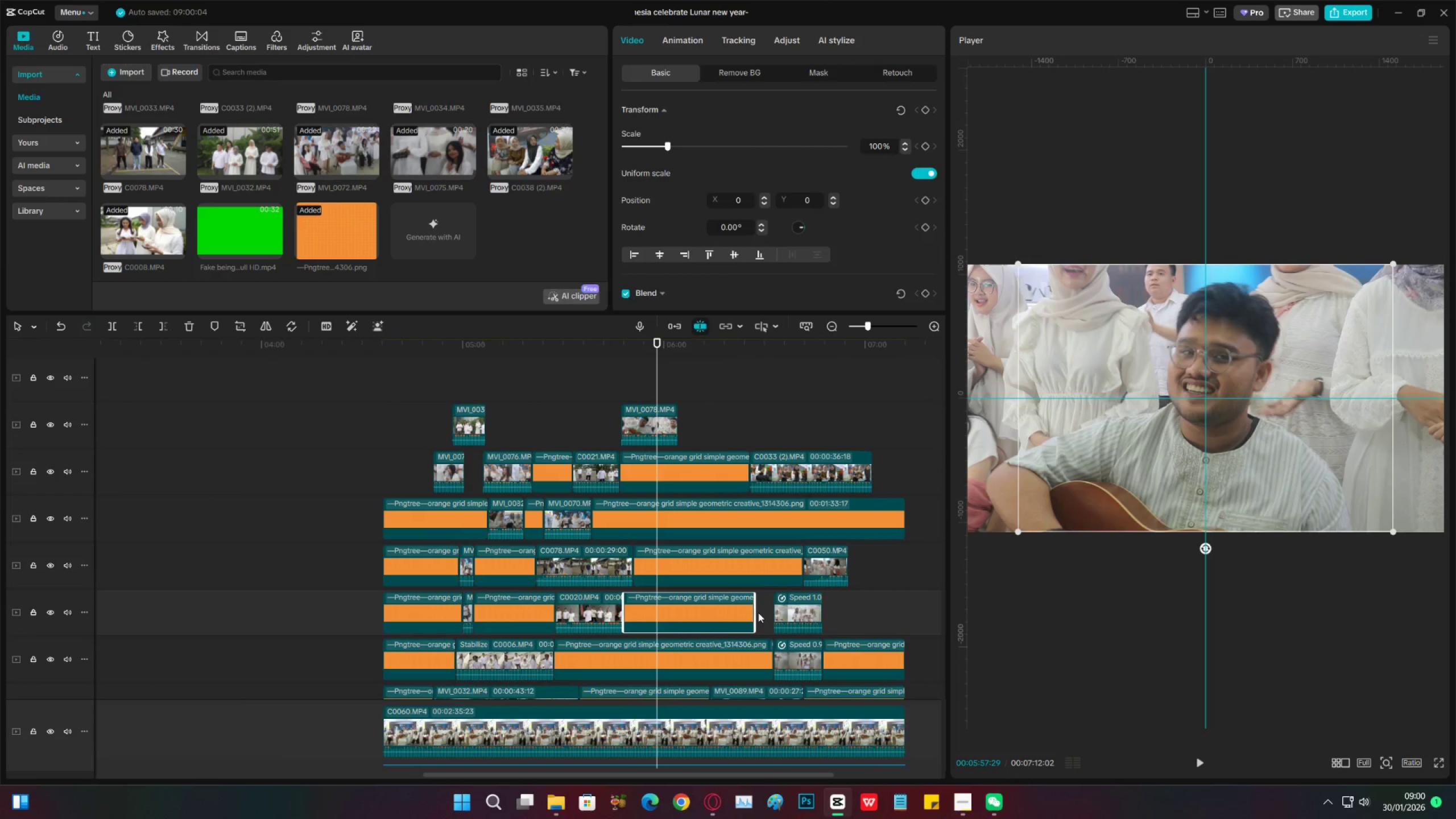 
left_click([758, 613])
 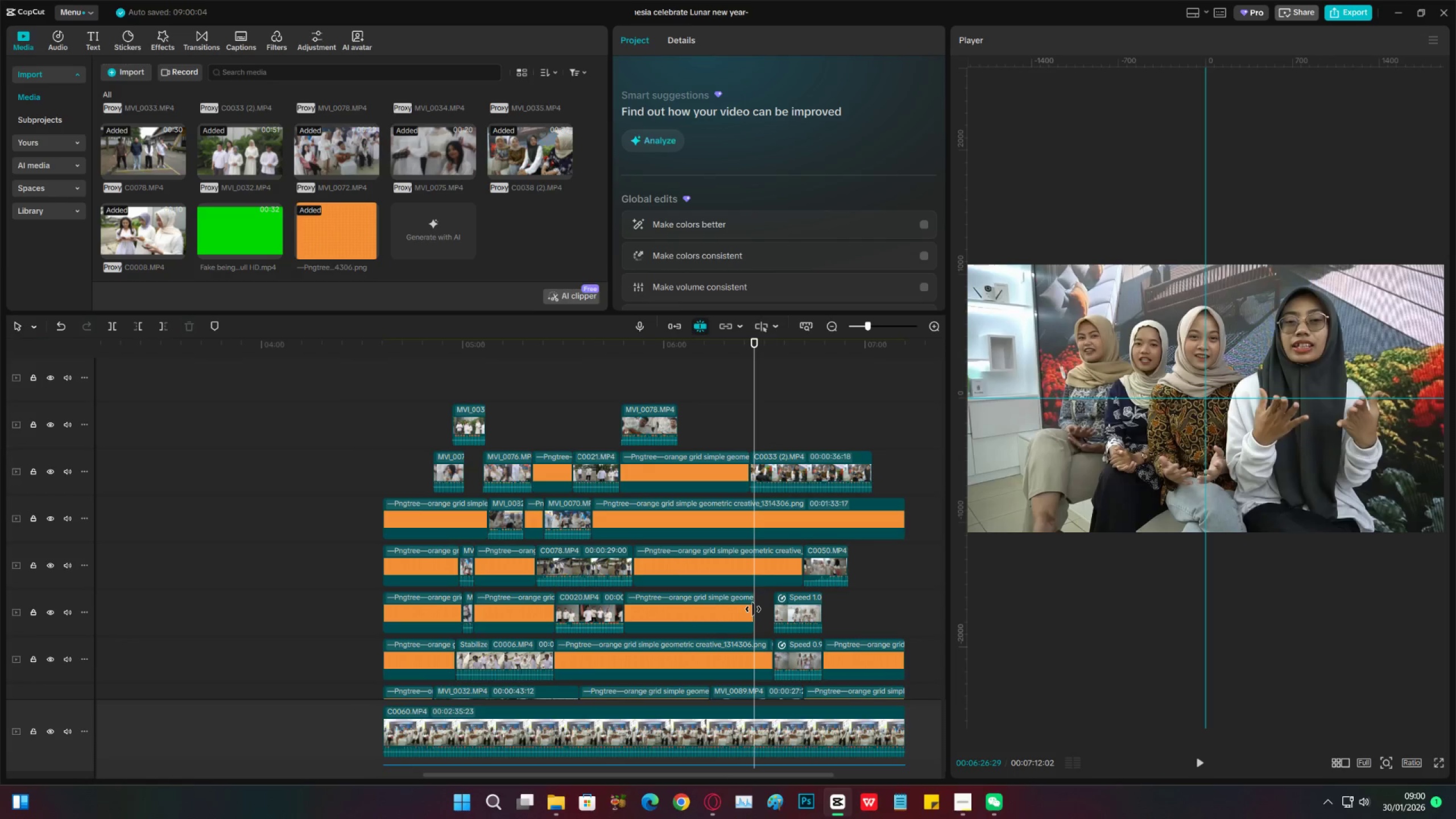 
left_click_drag(start_coordinate=[753, 609], to_coordinate=[792, 608])
 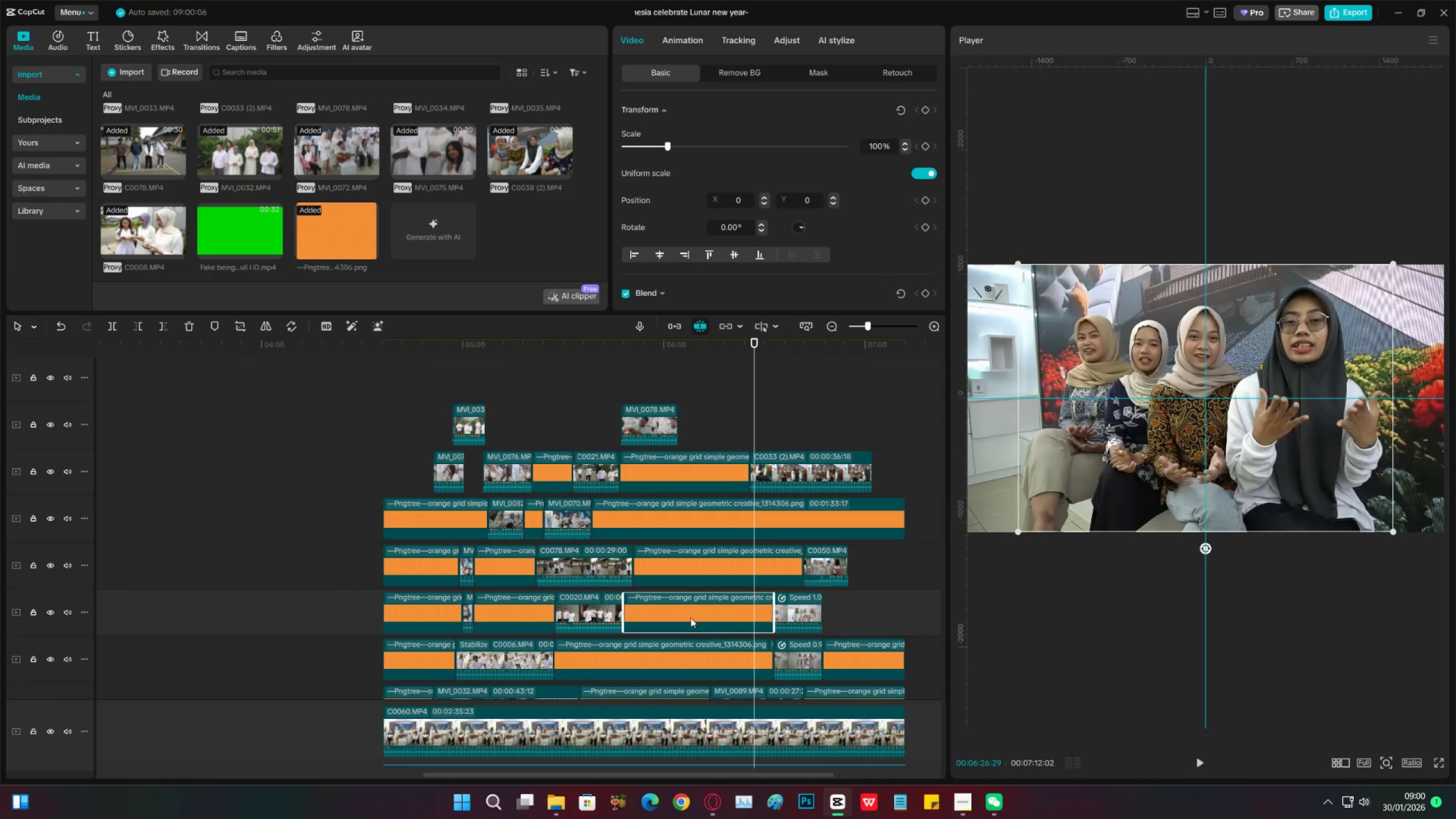 
hold_key(key=AltLeft, duration=1.5)
left_click_drag(start_coordinate=[688, 617], to_coordinate=[884, 620])
 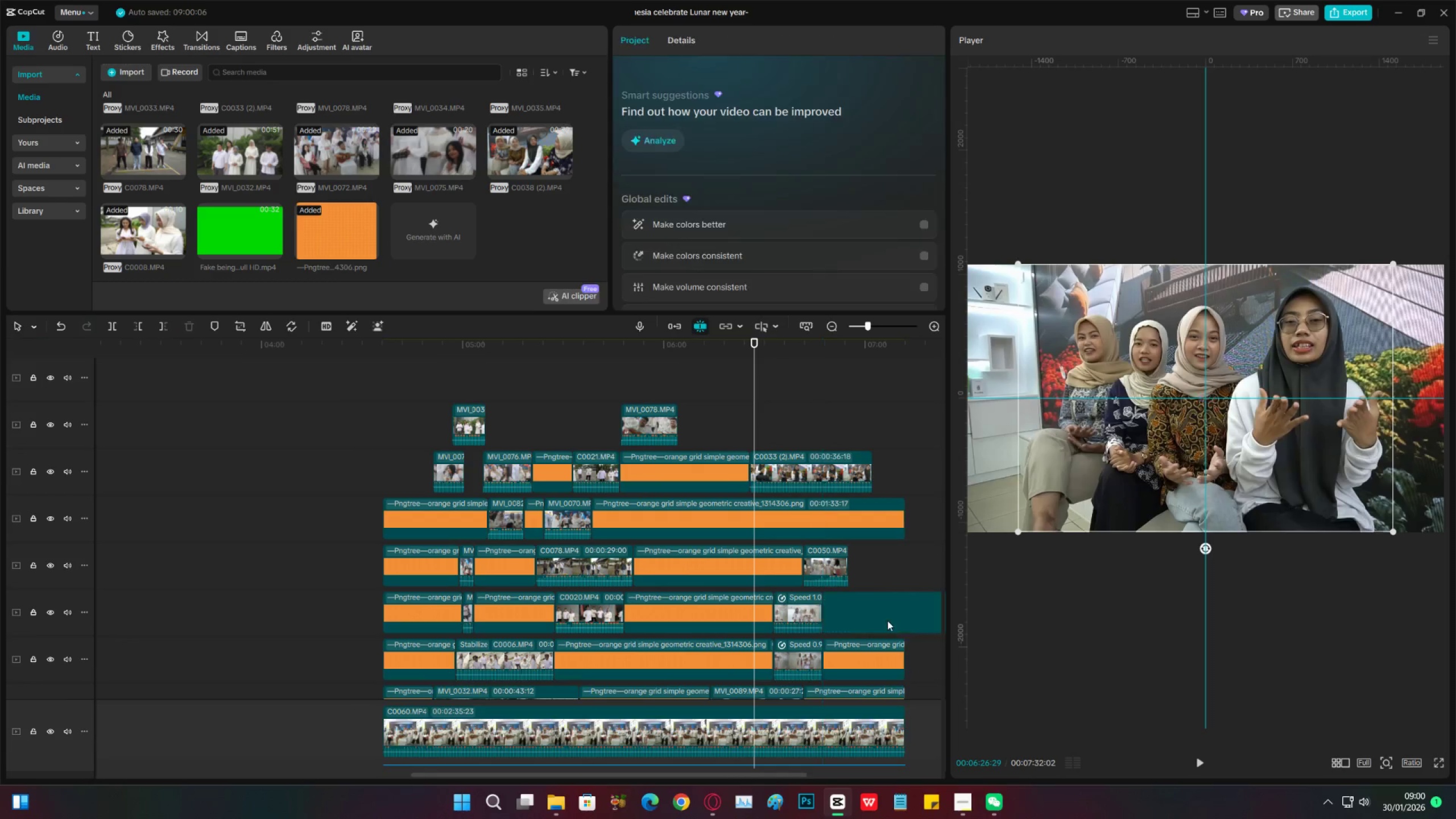 
key(Alt+AltLeft)
 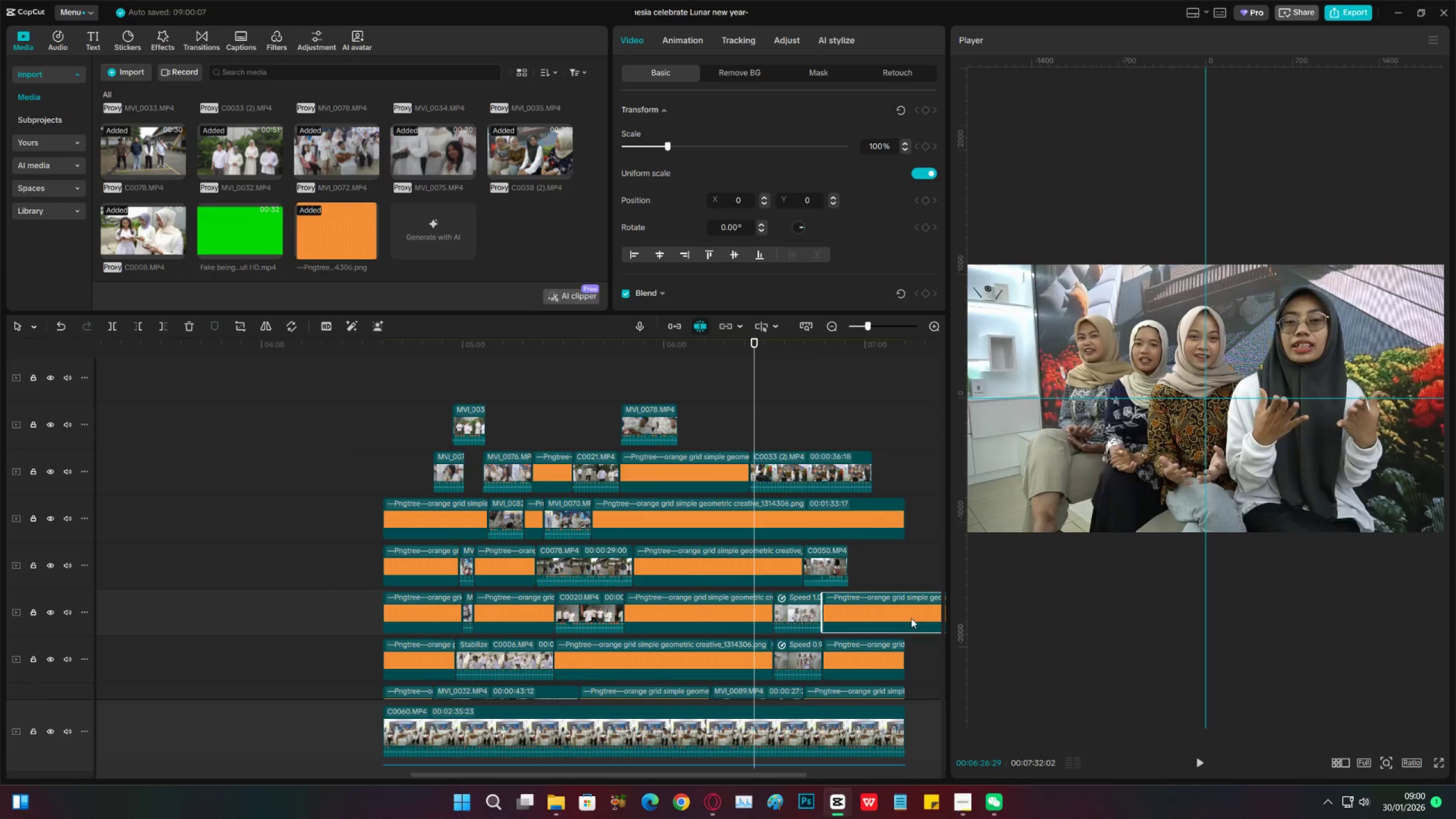 
key(C)
 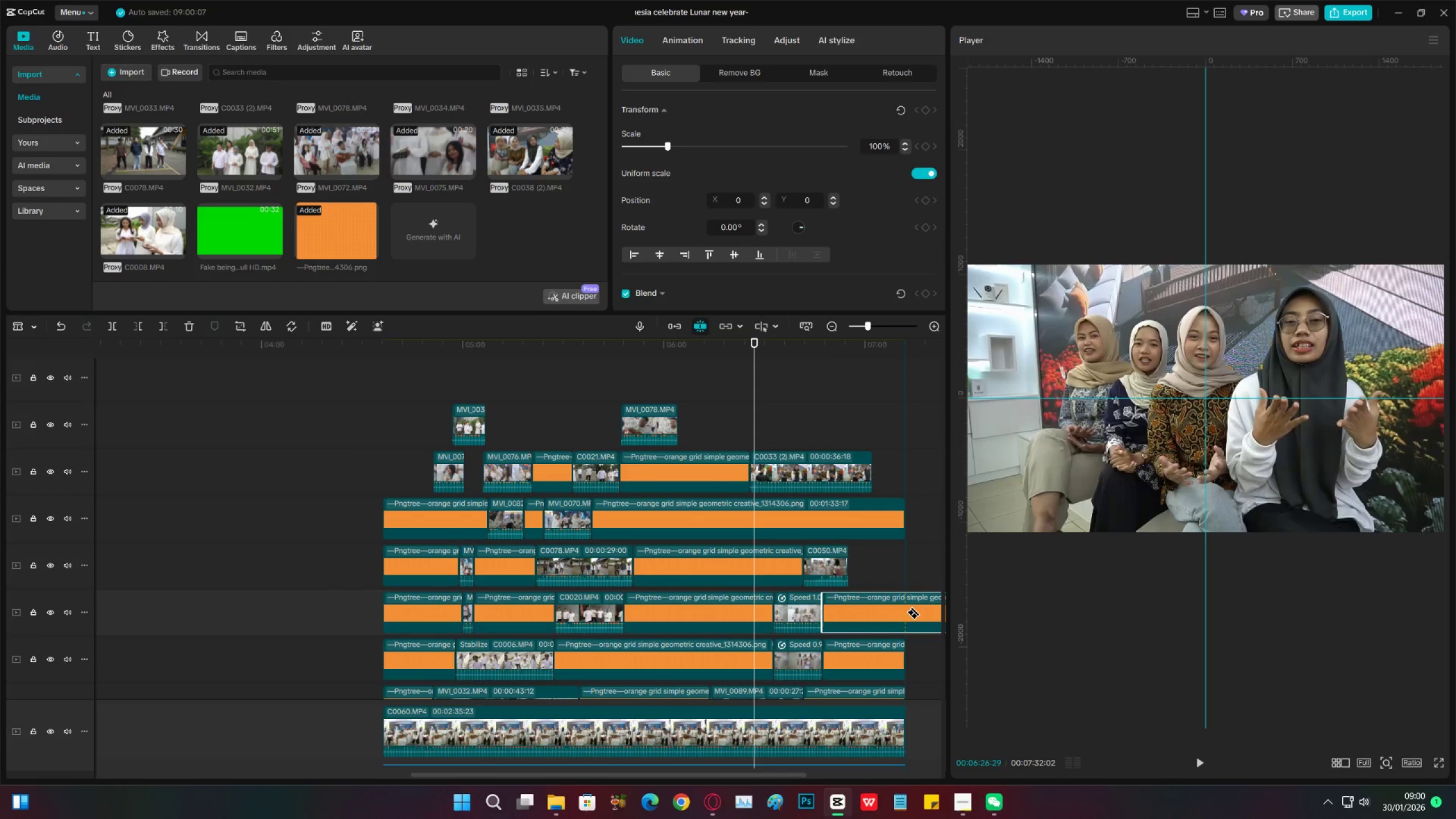 
left_click([906, 612])
 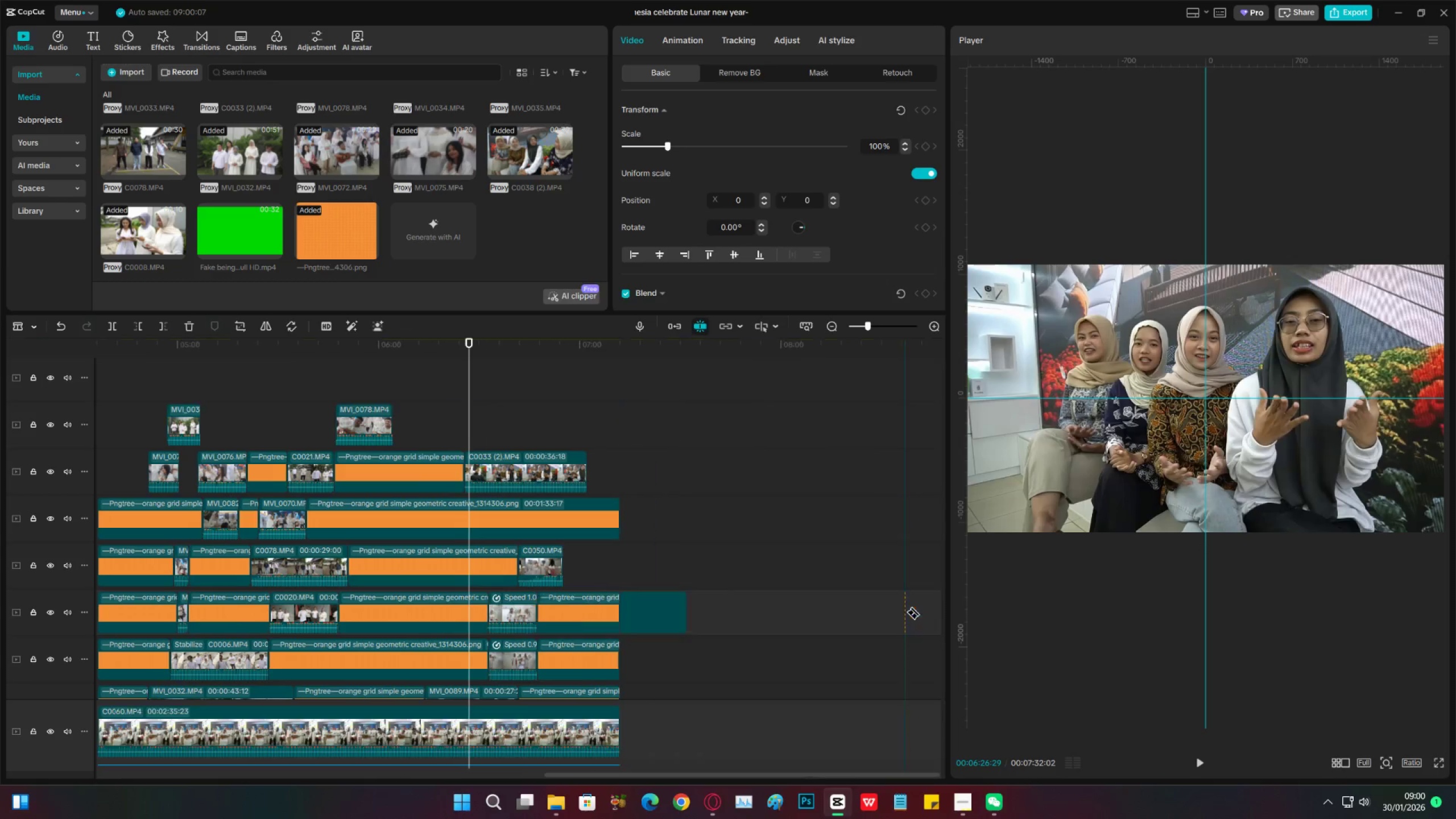 
key(V)
 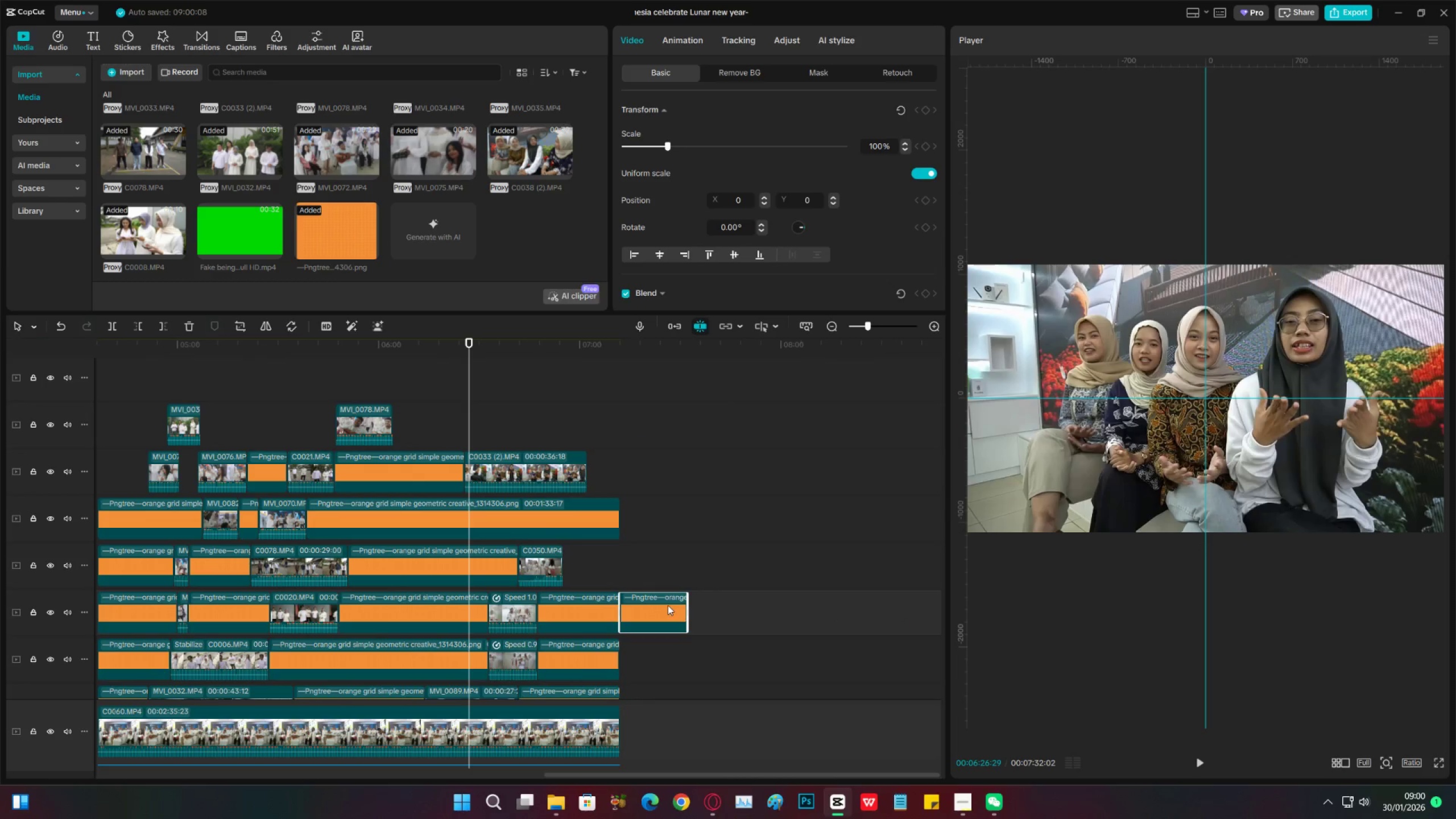 
left_click([668, 605])
 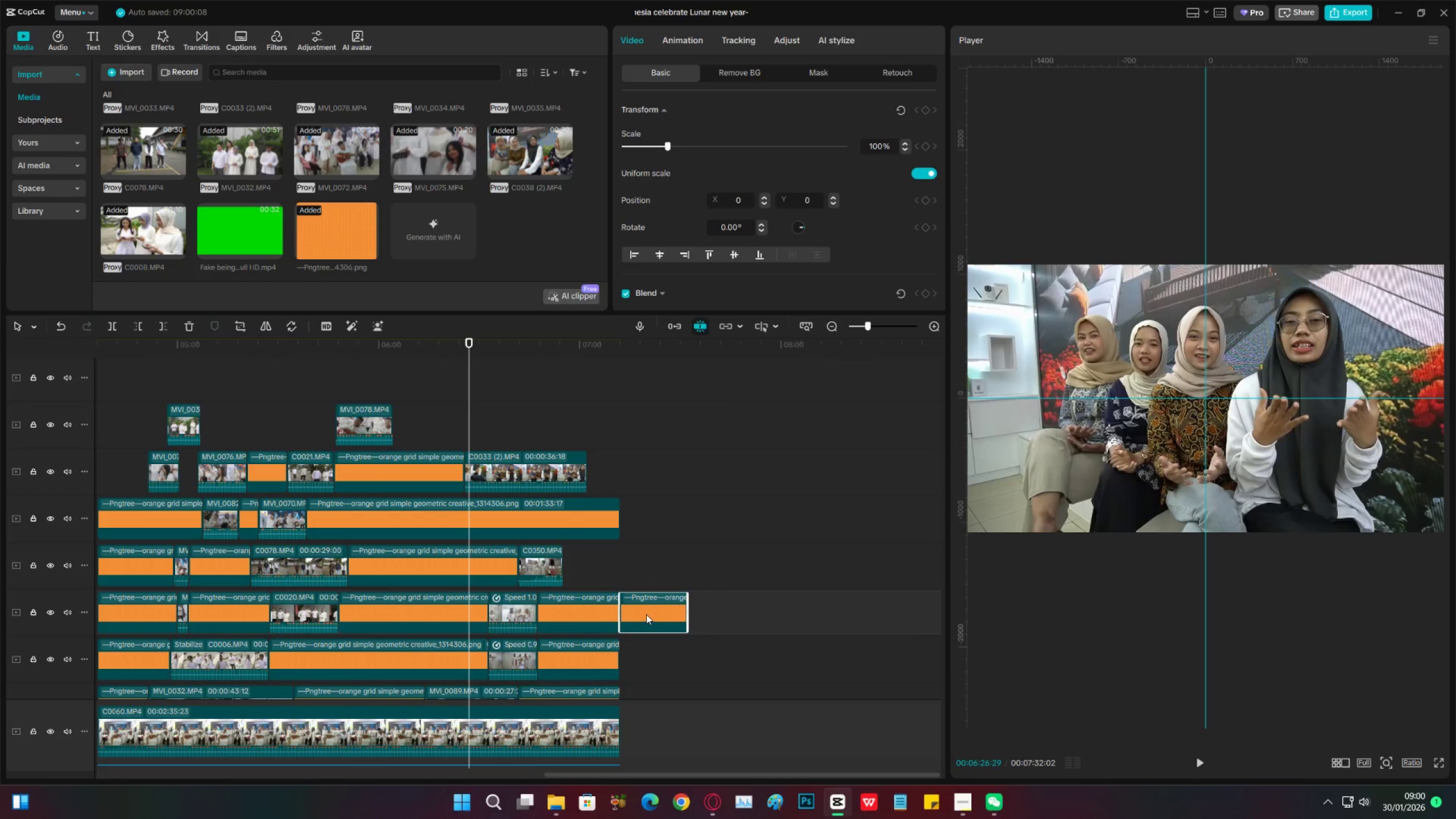 
type(xc)
 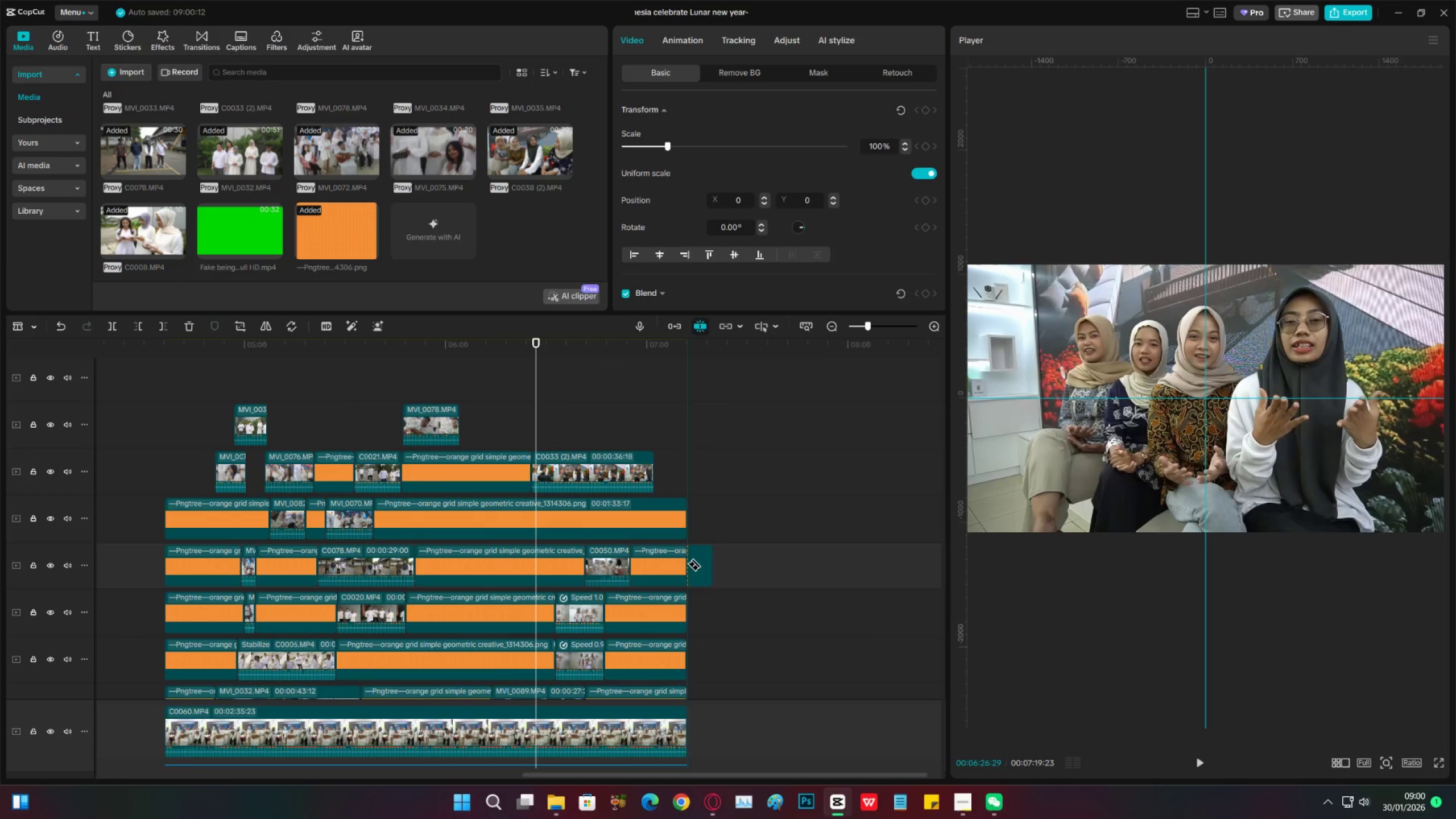 
hold_key(key=AltLeft, duration=1.25)
left_click_drag(start_coordinate=[661, 610], to_coordinate=[690, 568])
 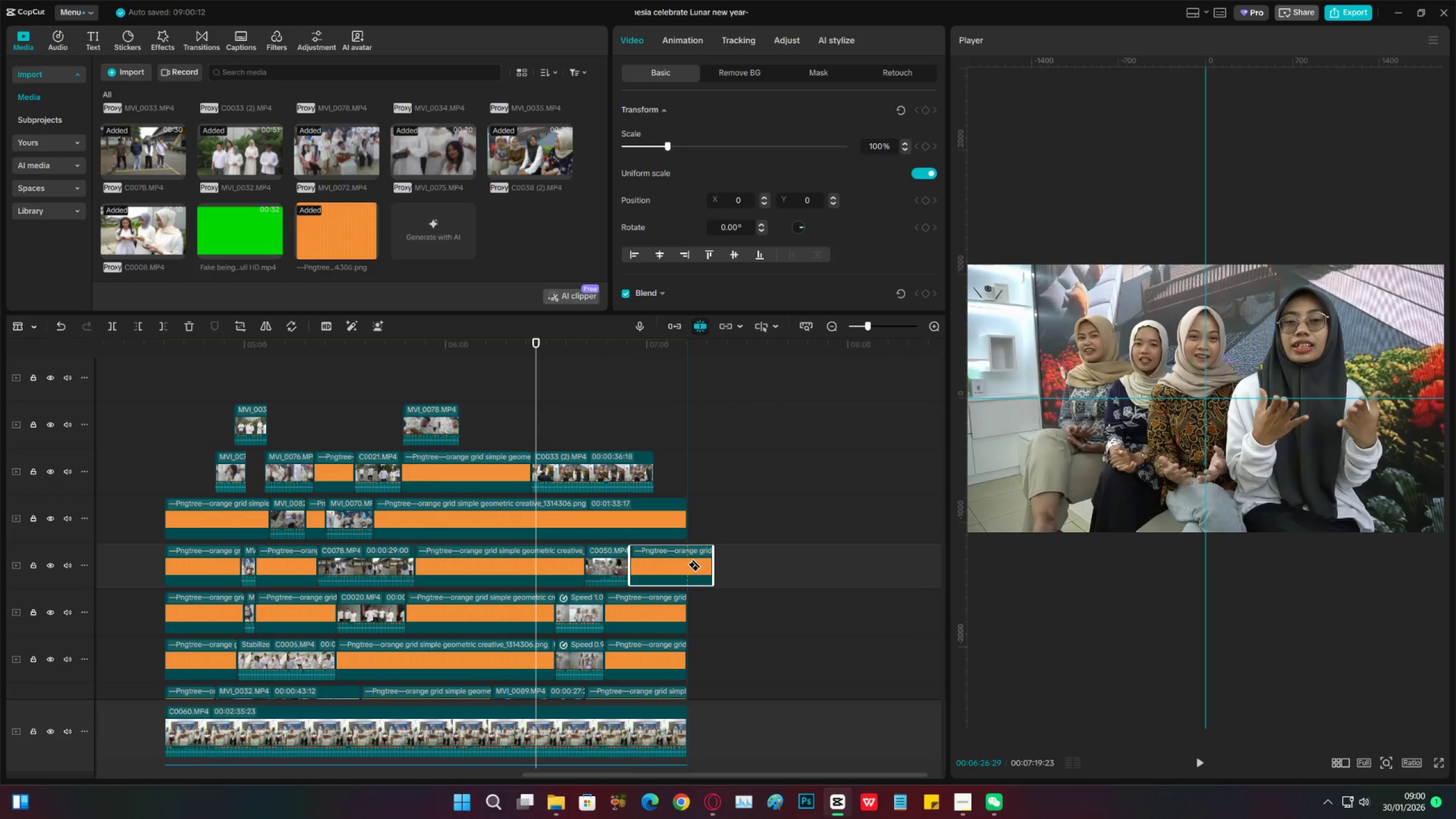 
left_click([687, 564])
 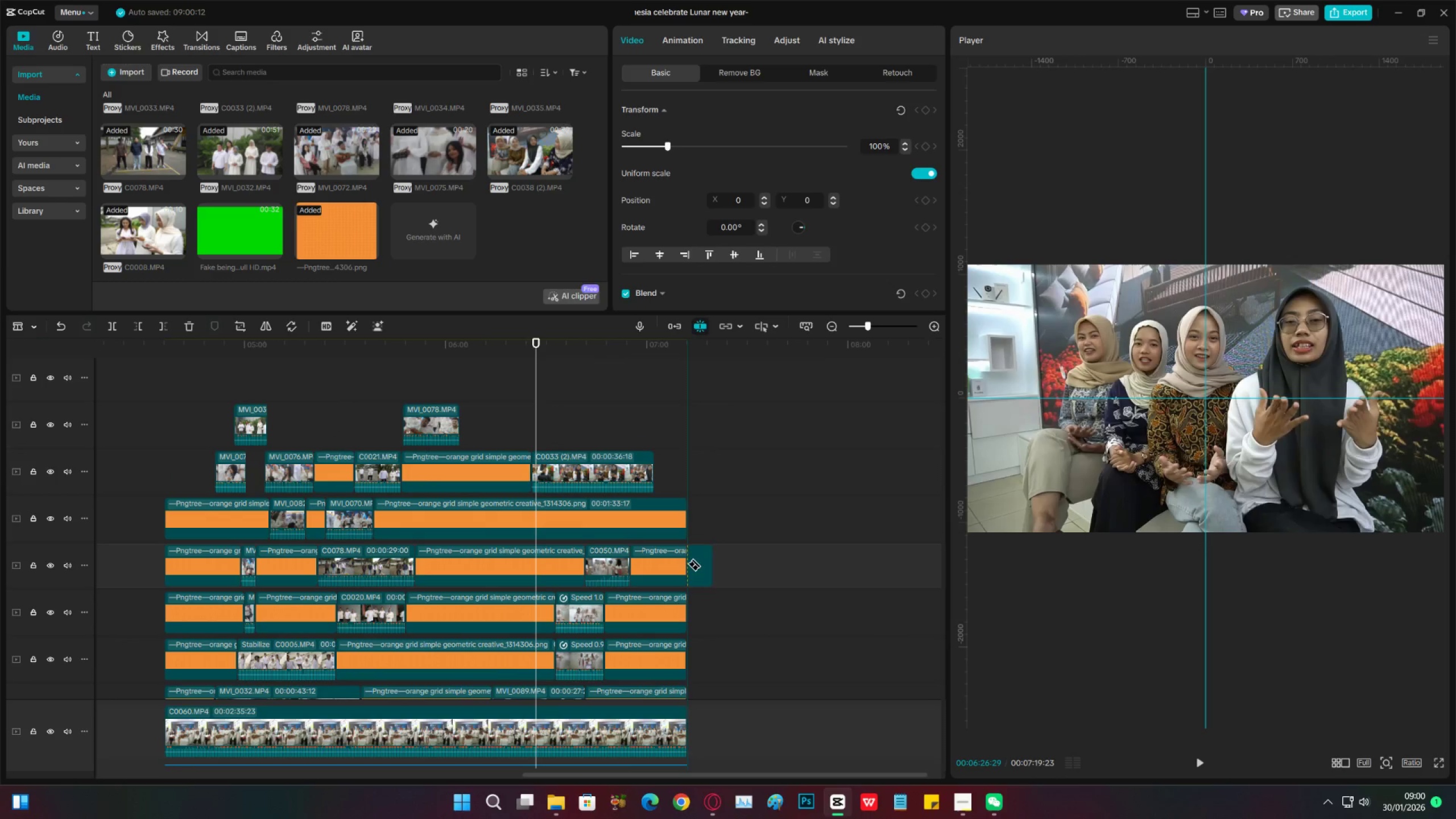 
key(V)
 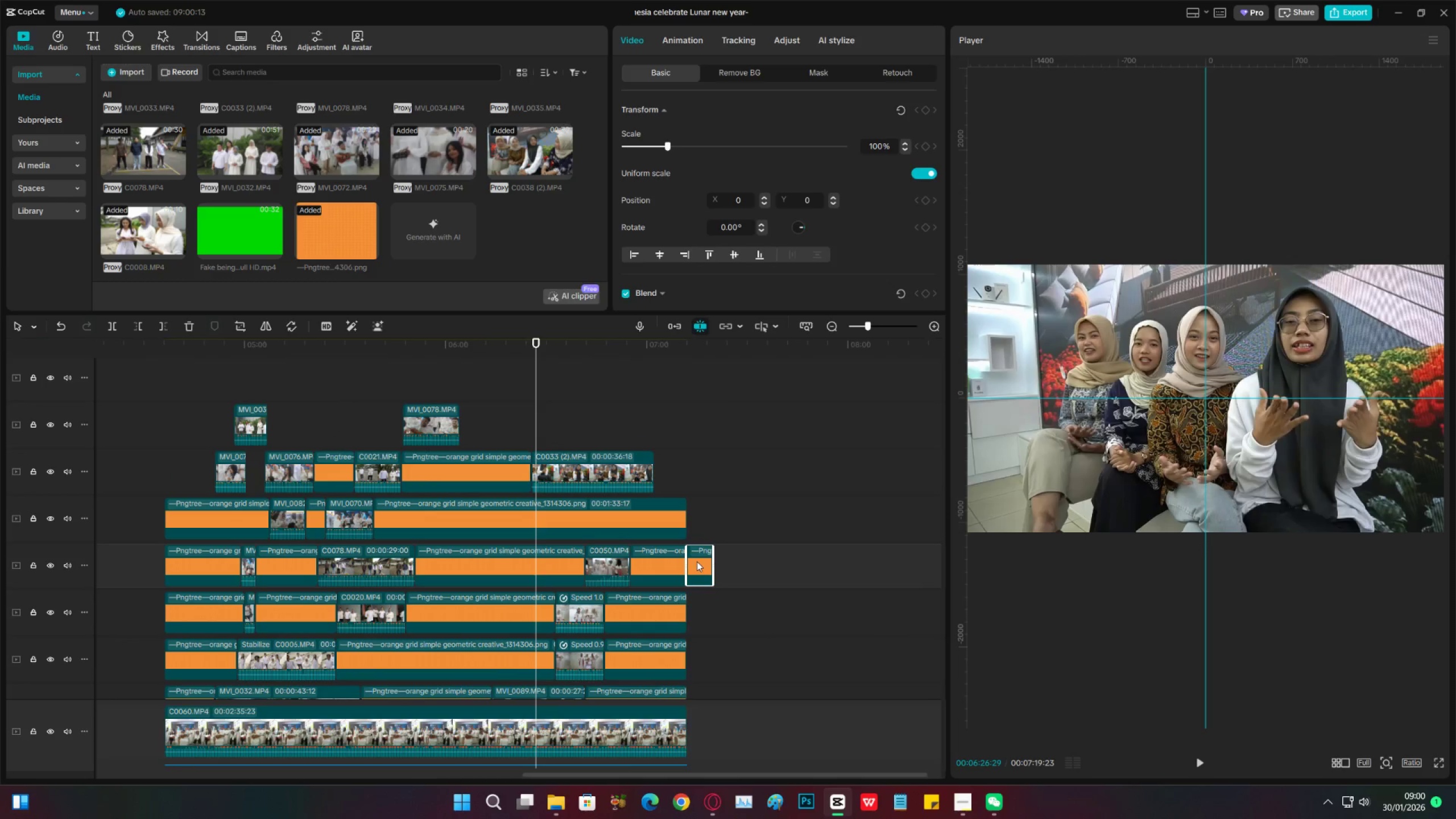 
double_click([697, 561])
 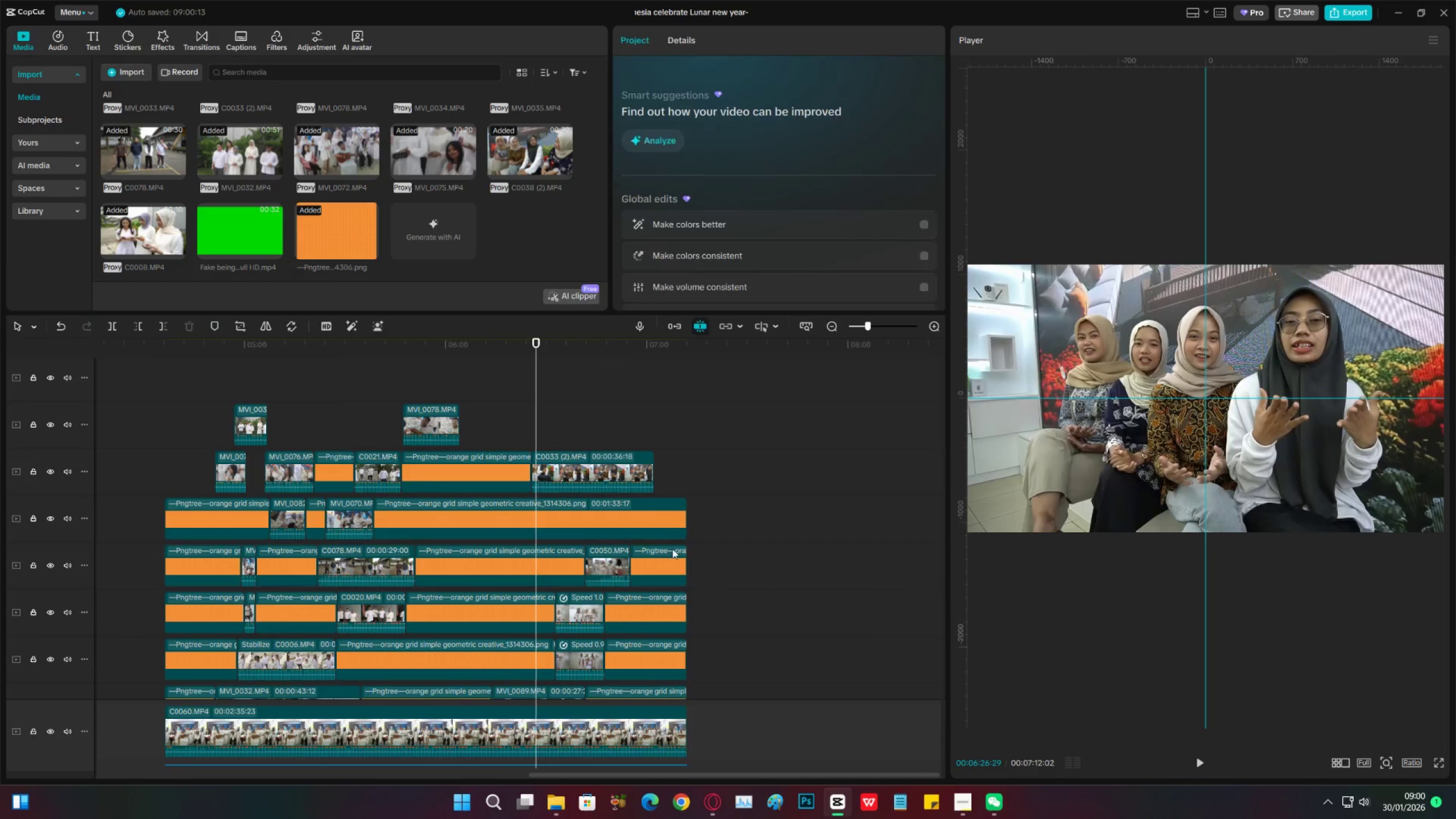 
type(xc)
 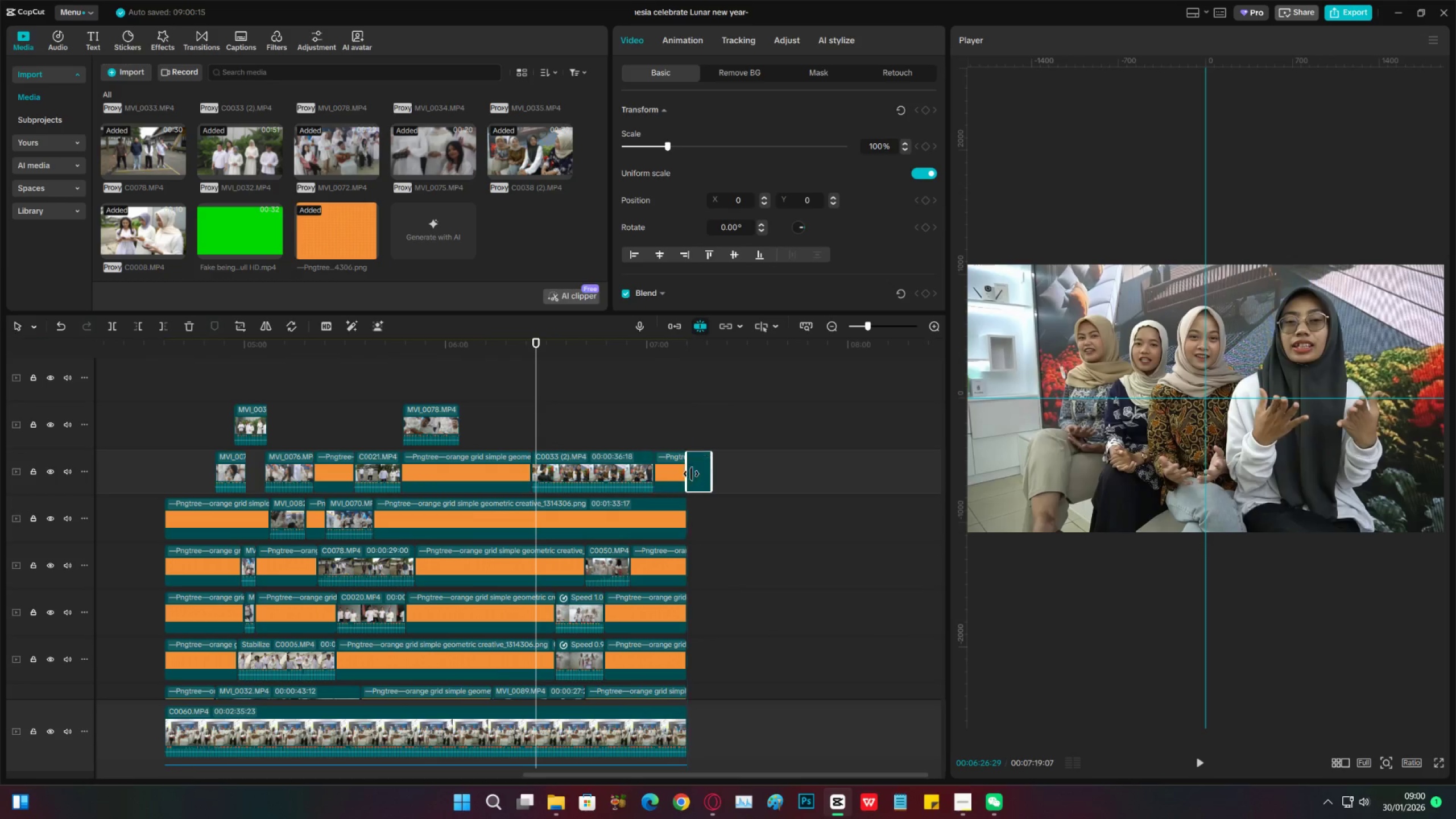 
hold_key(key=AltLeft, duration=1.09)
left_click_drag(start_coordinate=[657, 562], to_coordinate=[678, 468])
 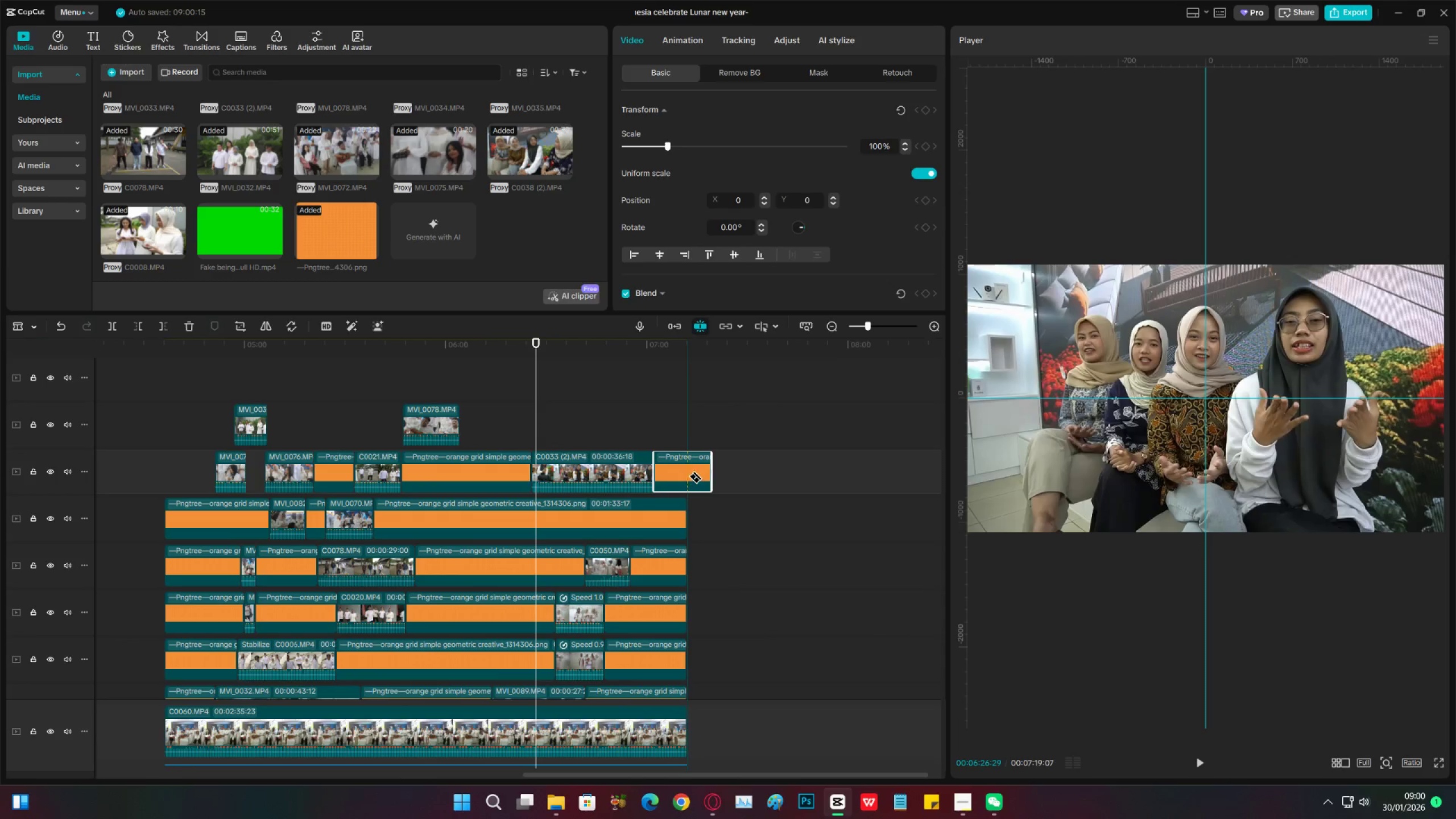 
left_click([688, 476])
 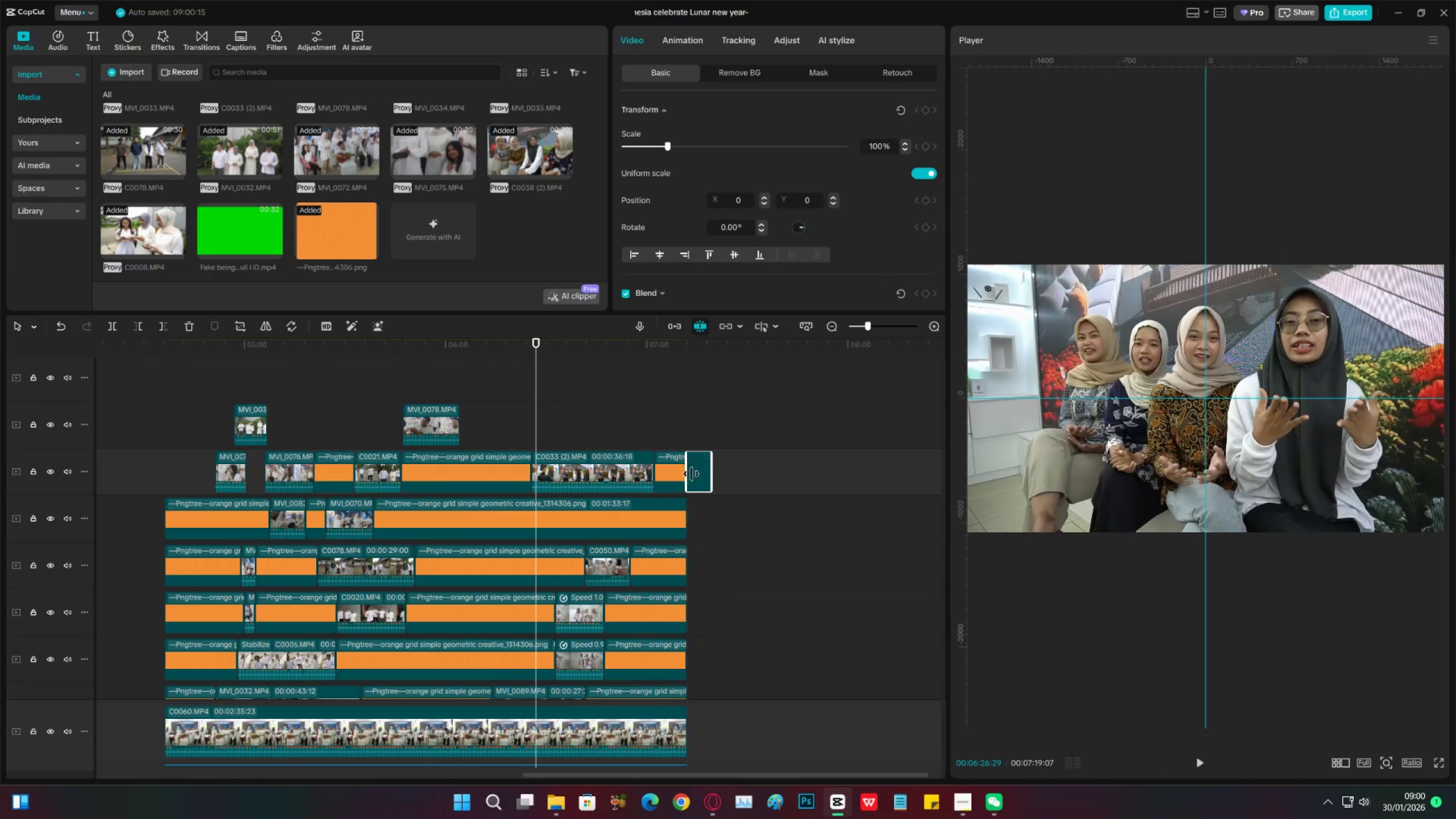 
key(V)
 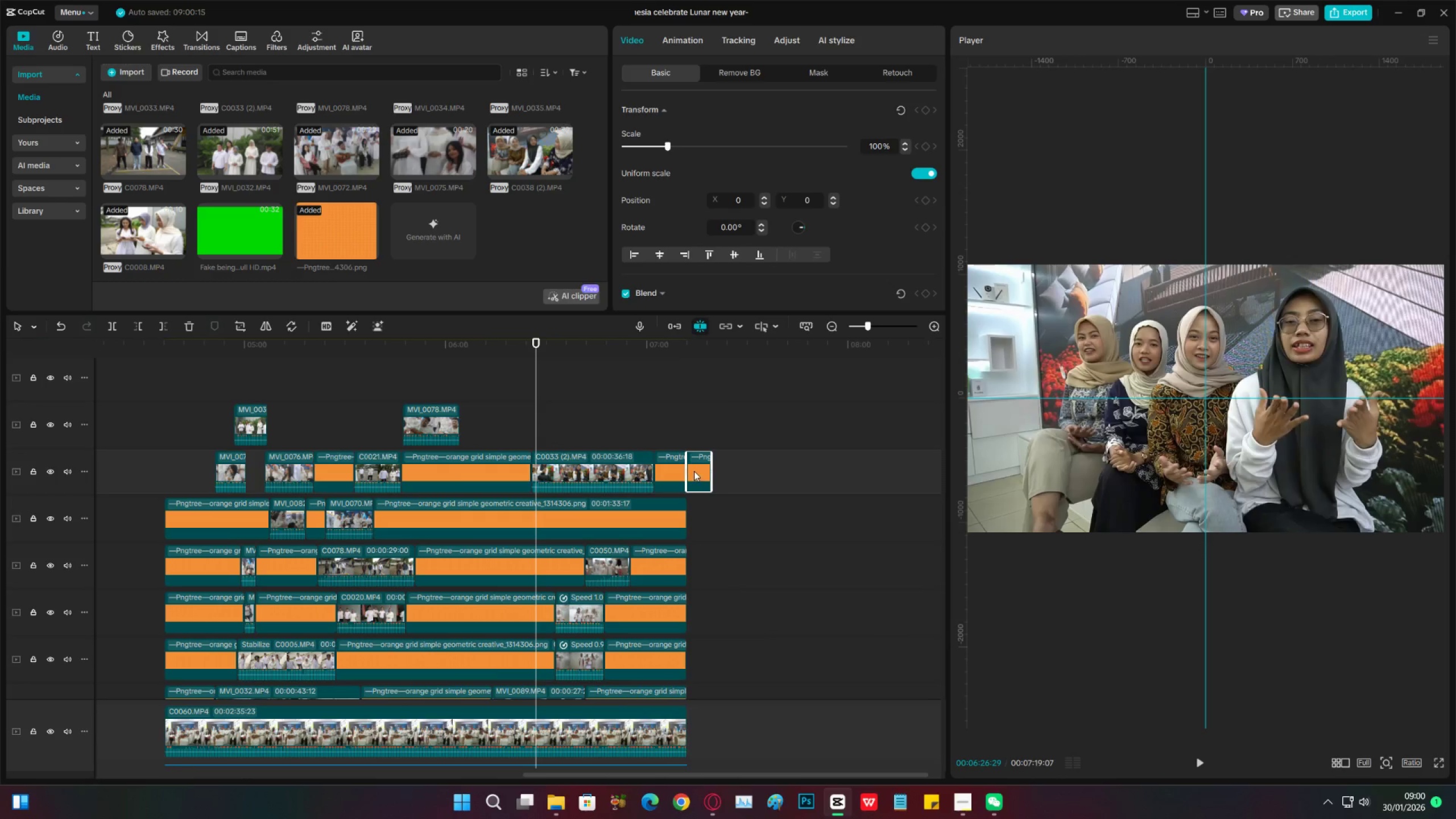 
double_click([694, 471])
 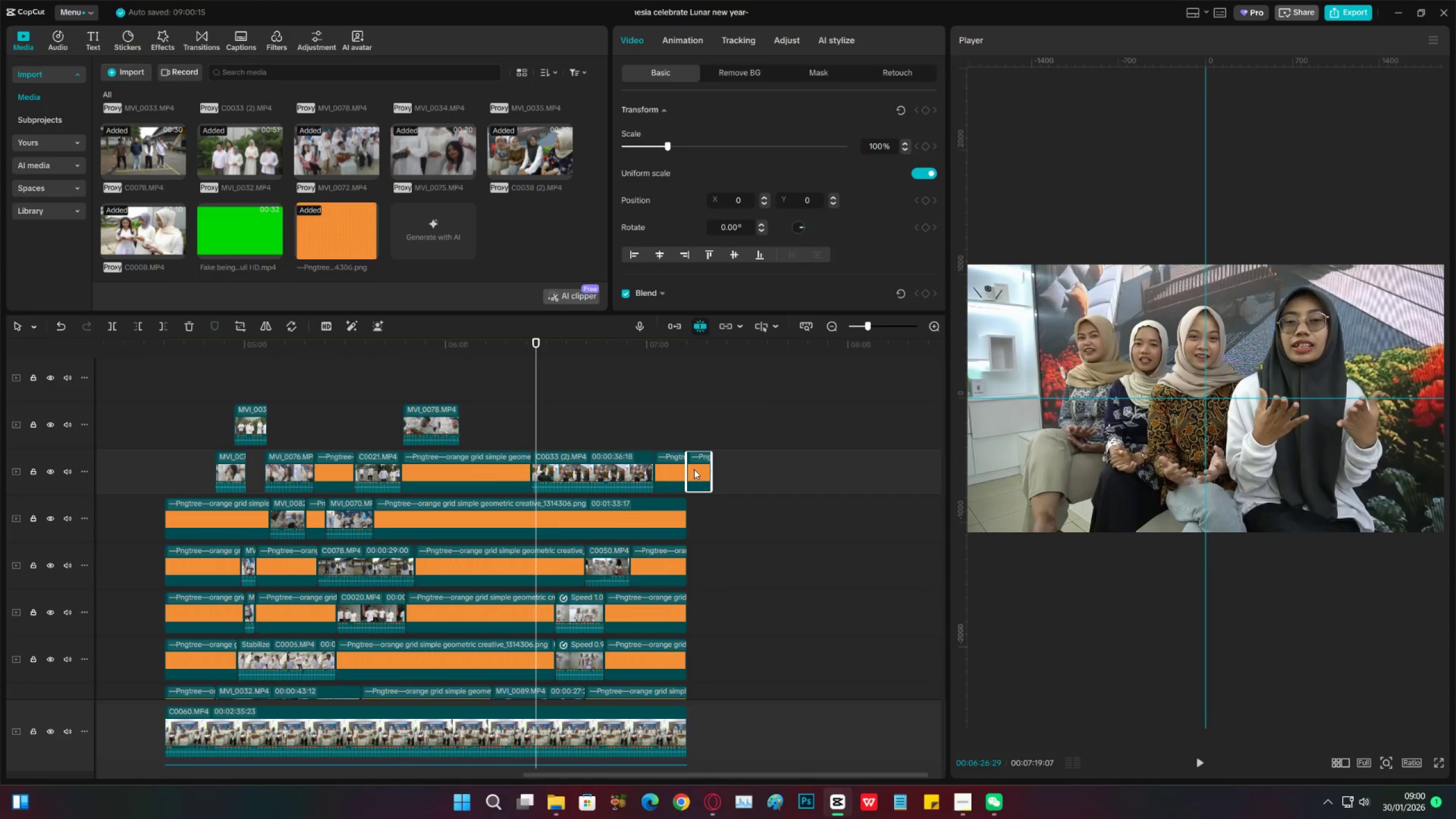 
key(X)
 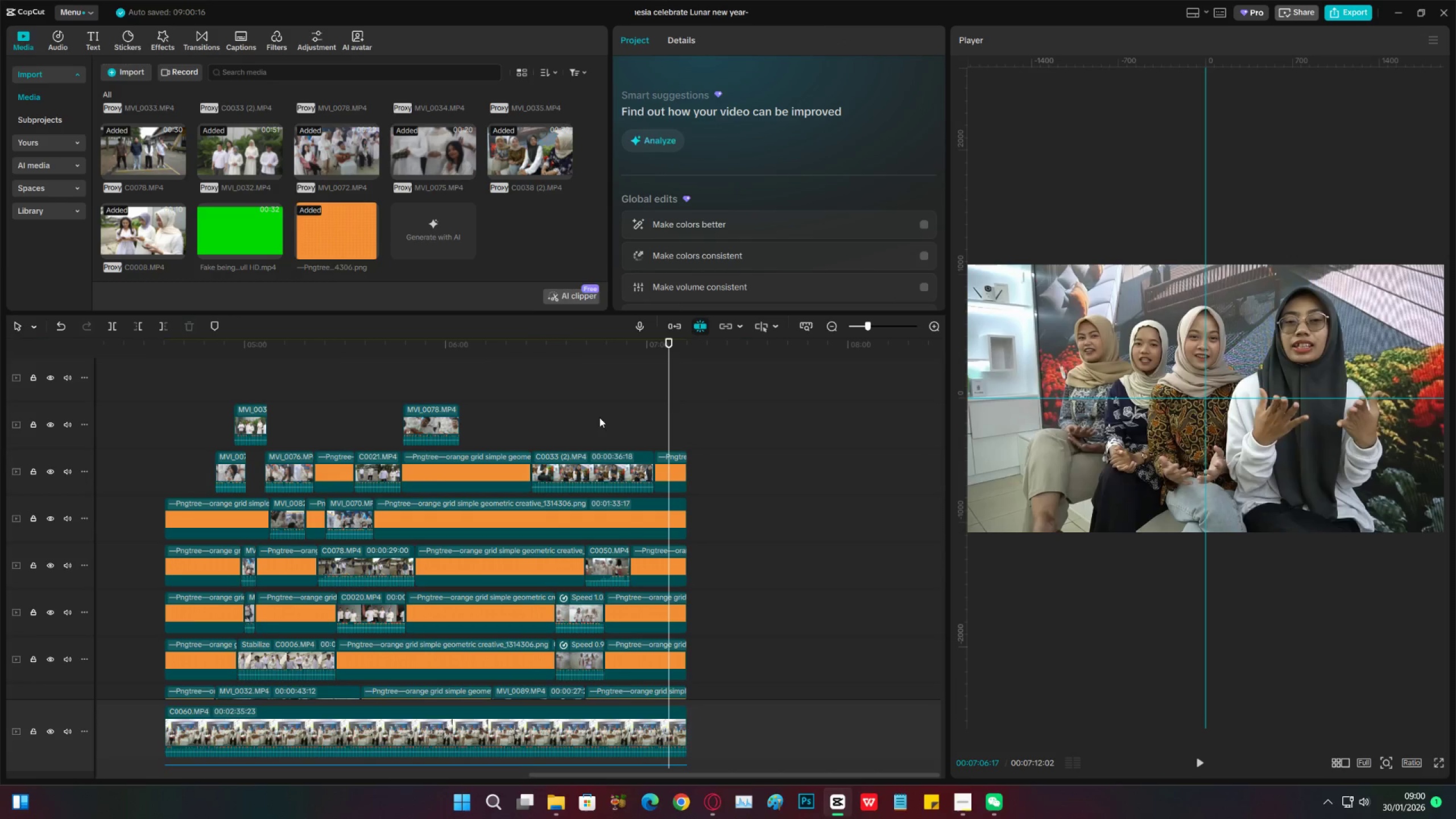 
double_click([595, 416])
 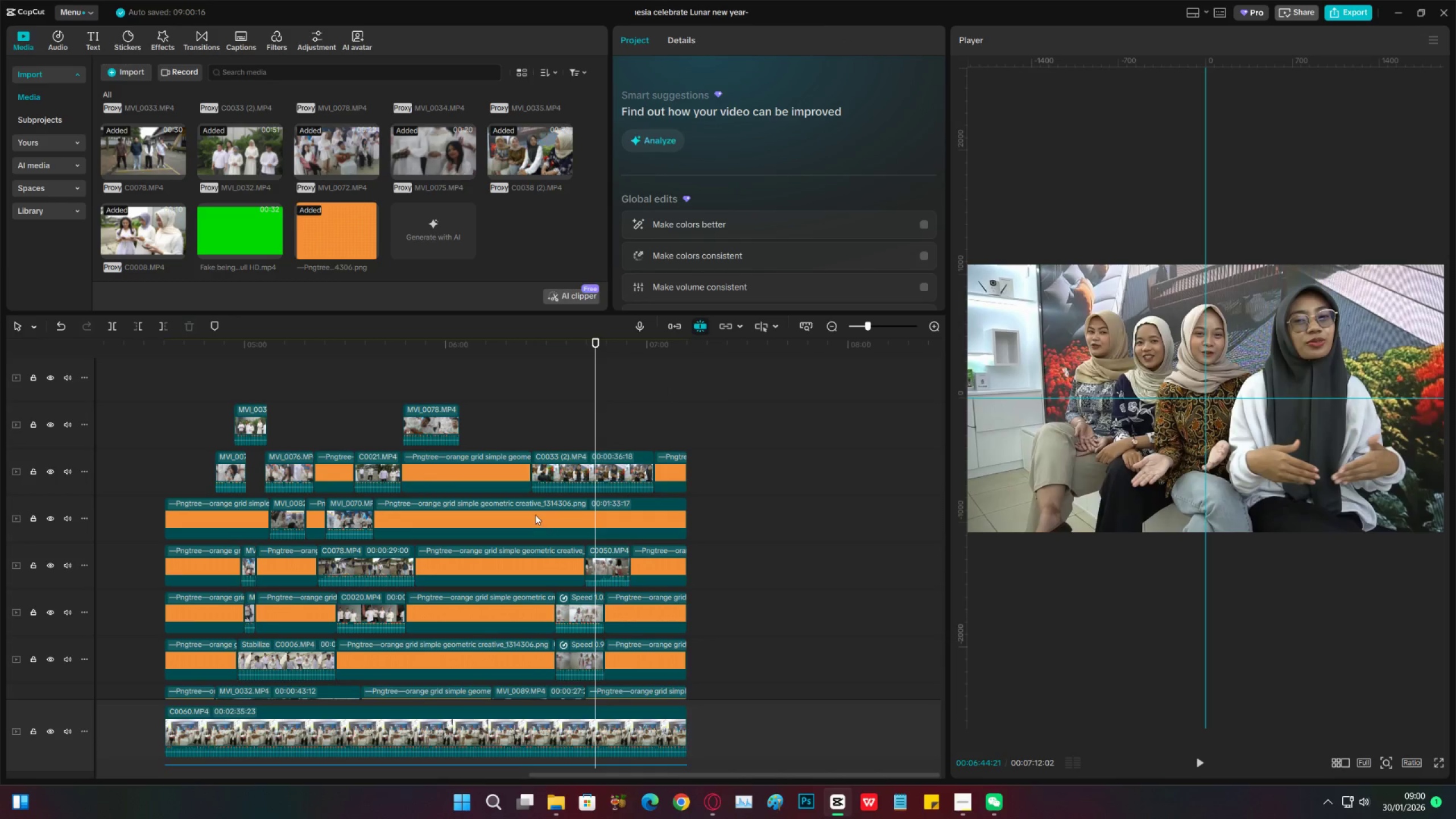 
hold_key(key=AltLeft, duration=1.53)
left_click_drag(start_coordinate=[482, 457], to_coordinate=[540, 417])
 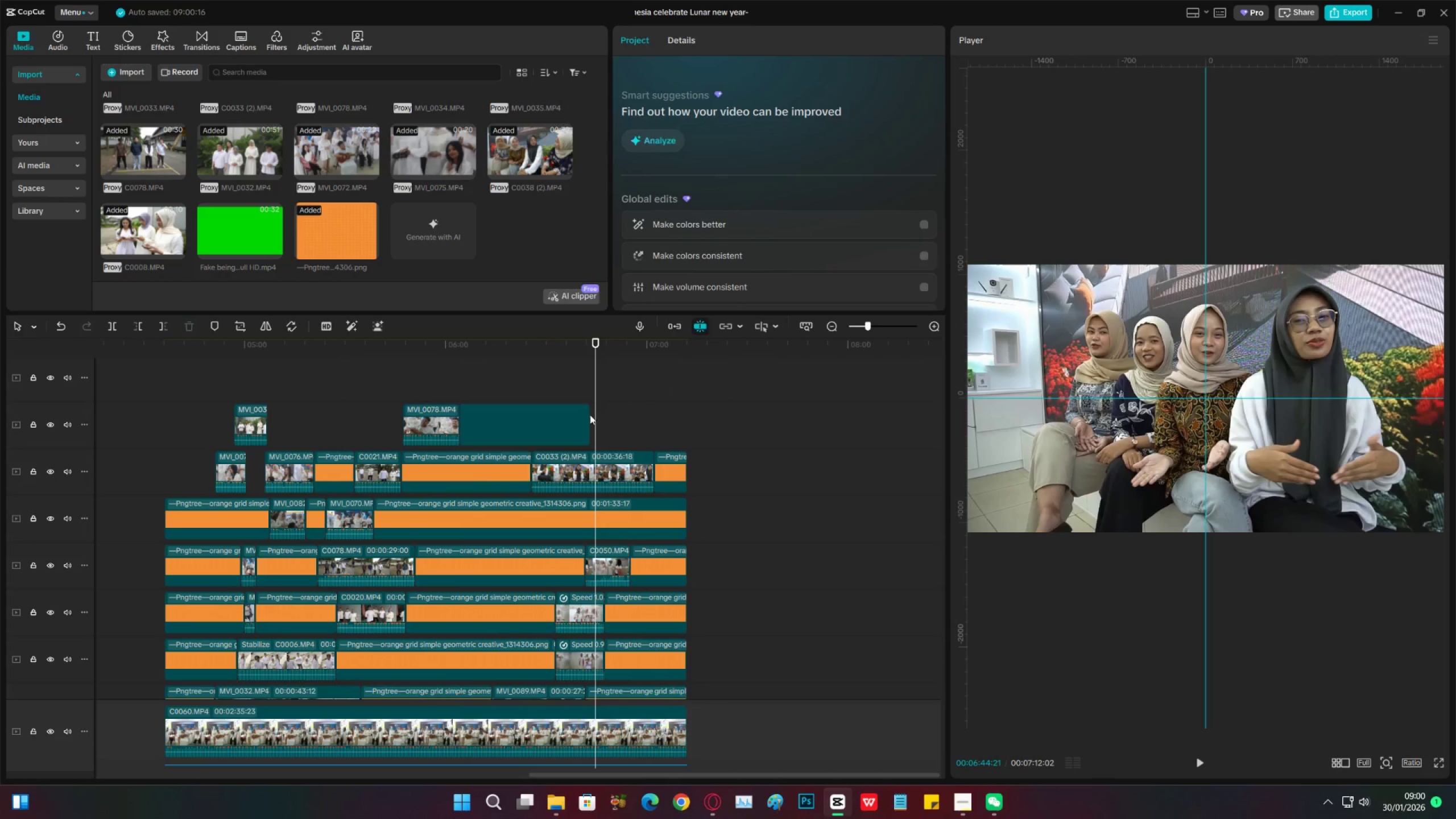 
key(Alt+AltLeft)
 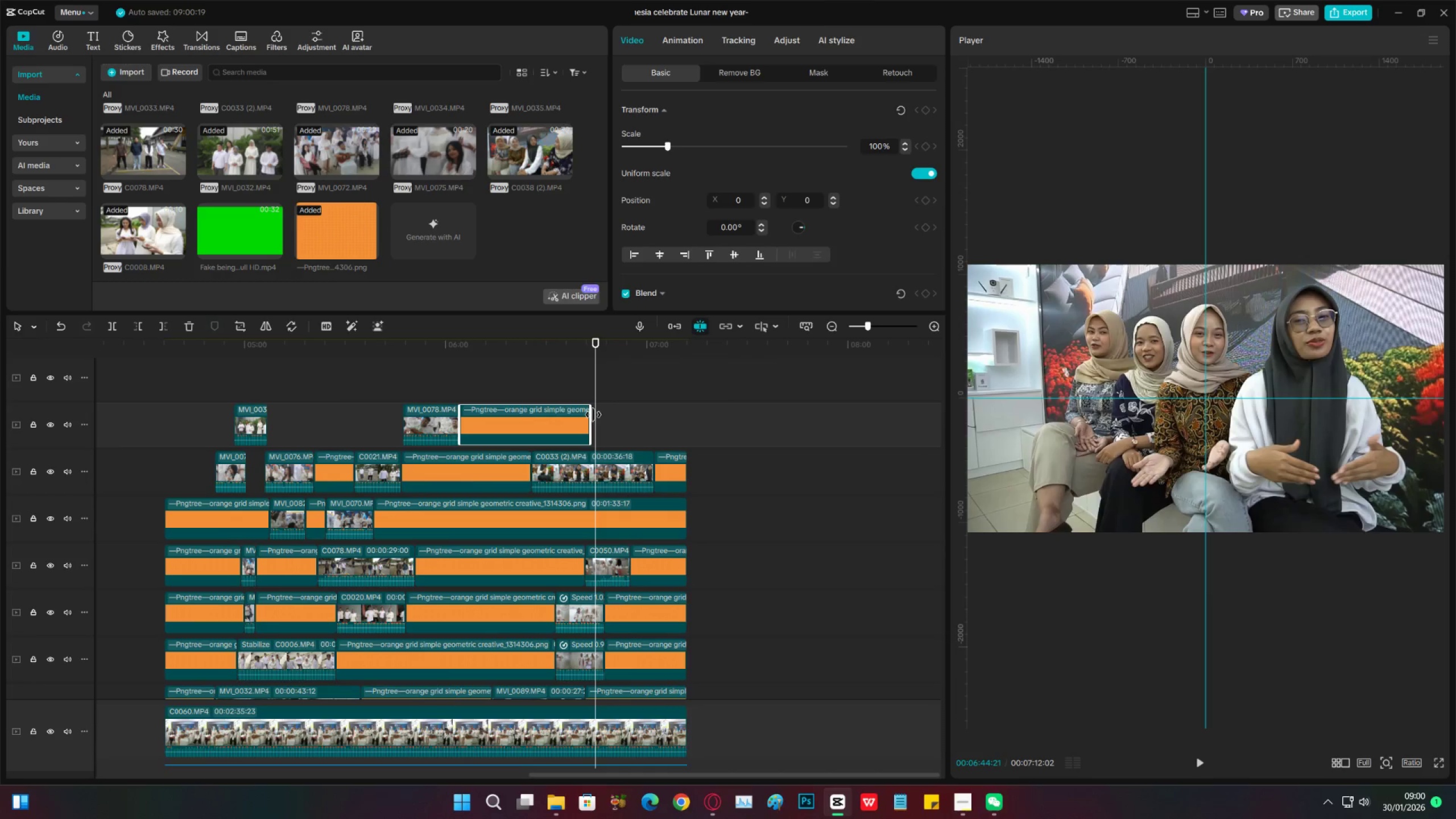 
left_click_drag(start_coordinate=[593, 415], to_coordinate=[686, 408])
 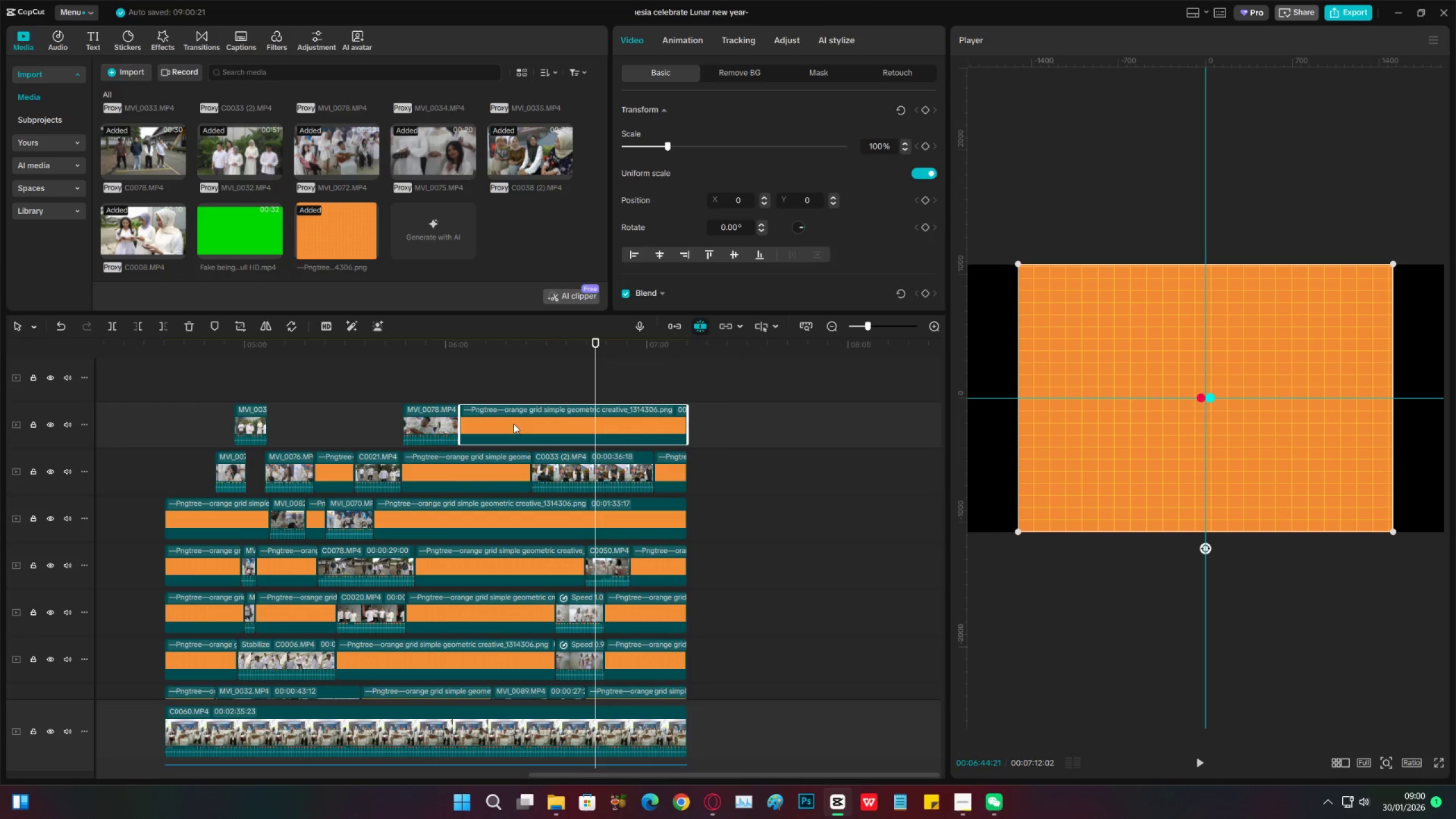 
hold_key(key=AltLeft, duration=1.53)
left_click_drag(start_coordinate=[513, 423], to_coordinate=[321, 410])
 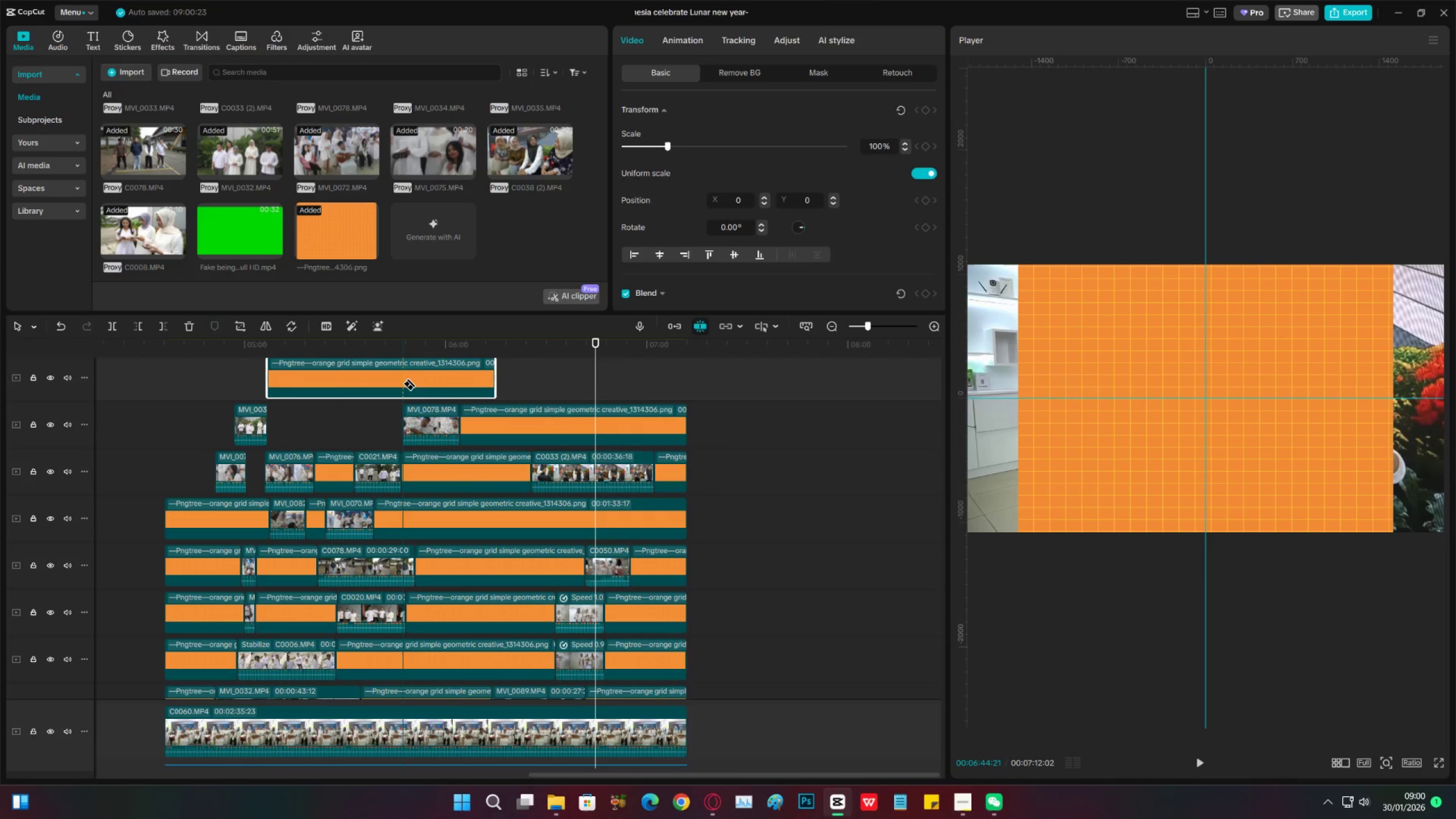 
key(C)
 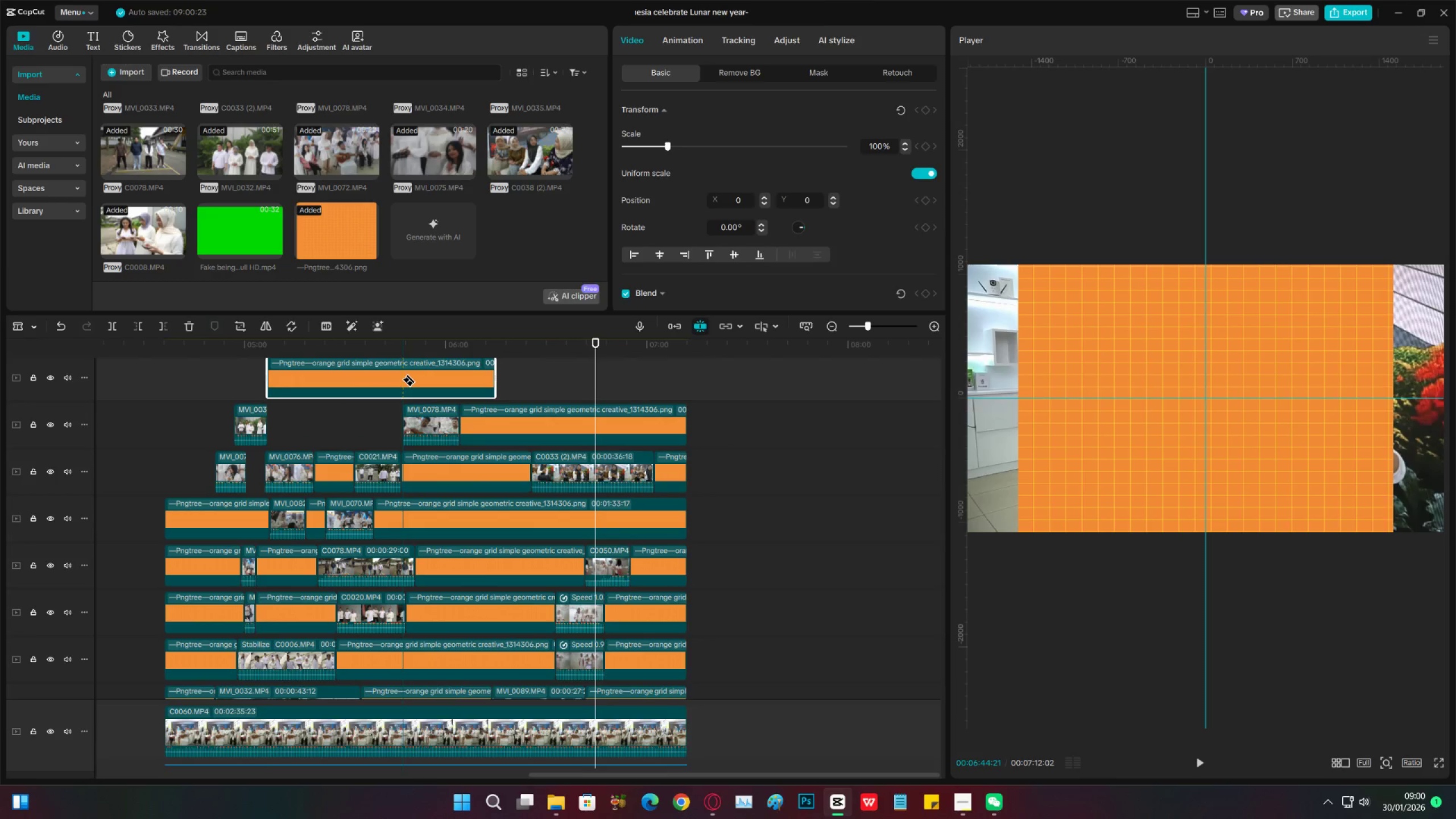 
left_click([402, 379])
 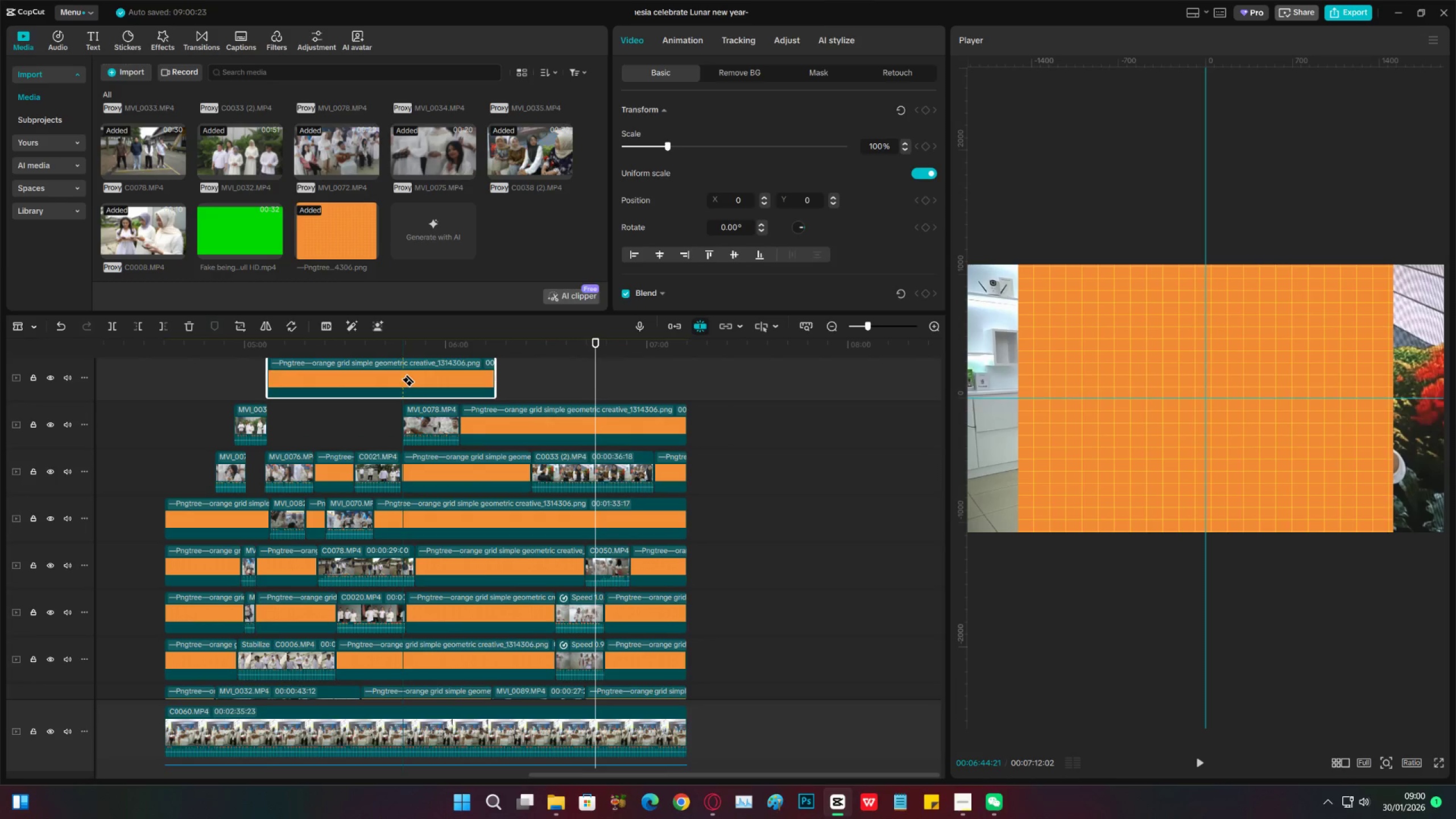 
type(vx)
 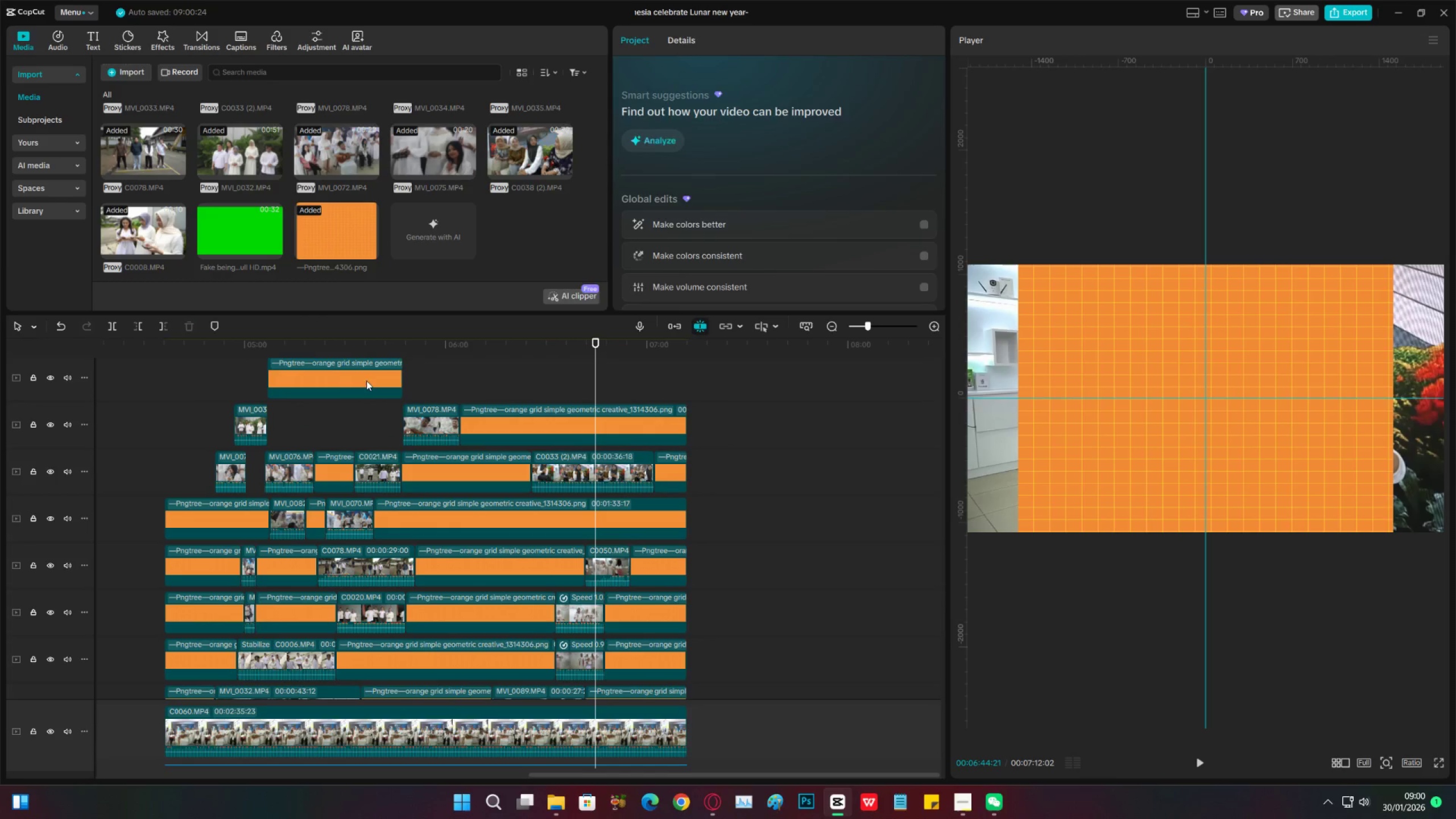 
left_click_drag(start_coordinate=[366, 380], to_coordinate=[367, 415])
 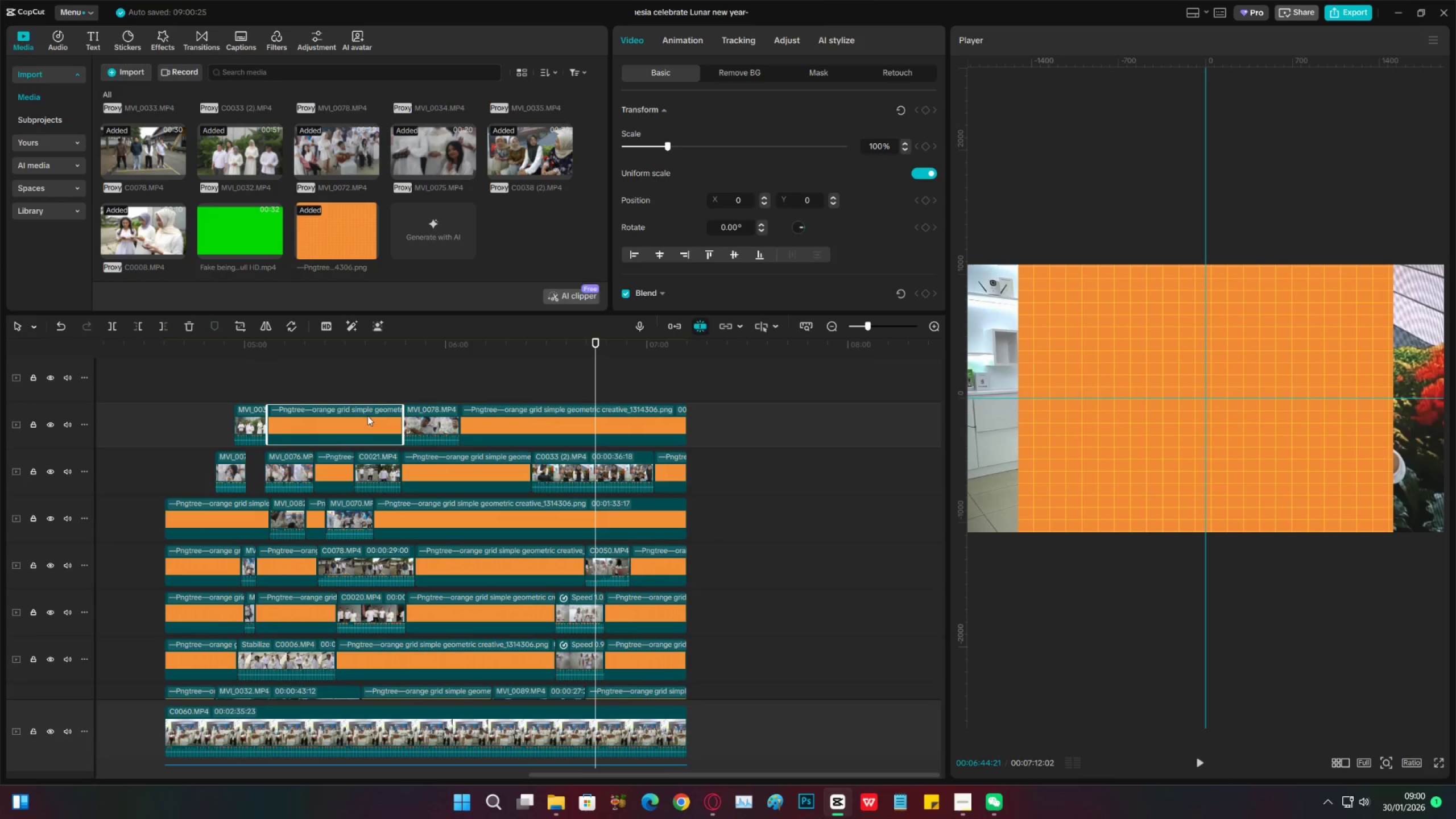 
scroll: coordinate [327, 438], scroll_direction: up, amount: 5.0
 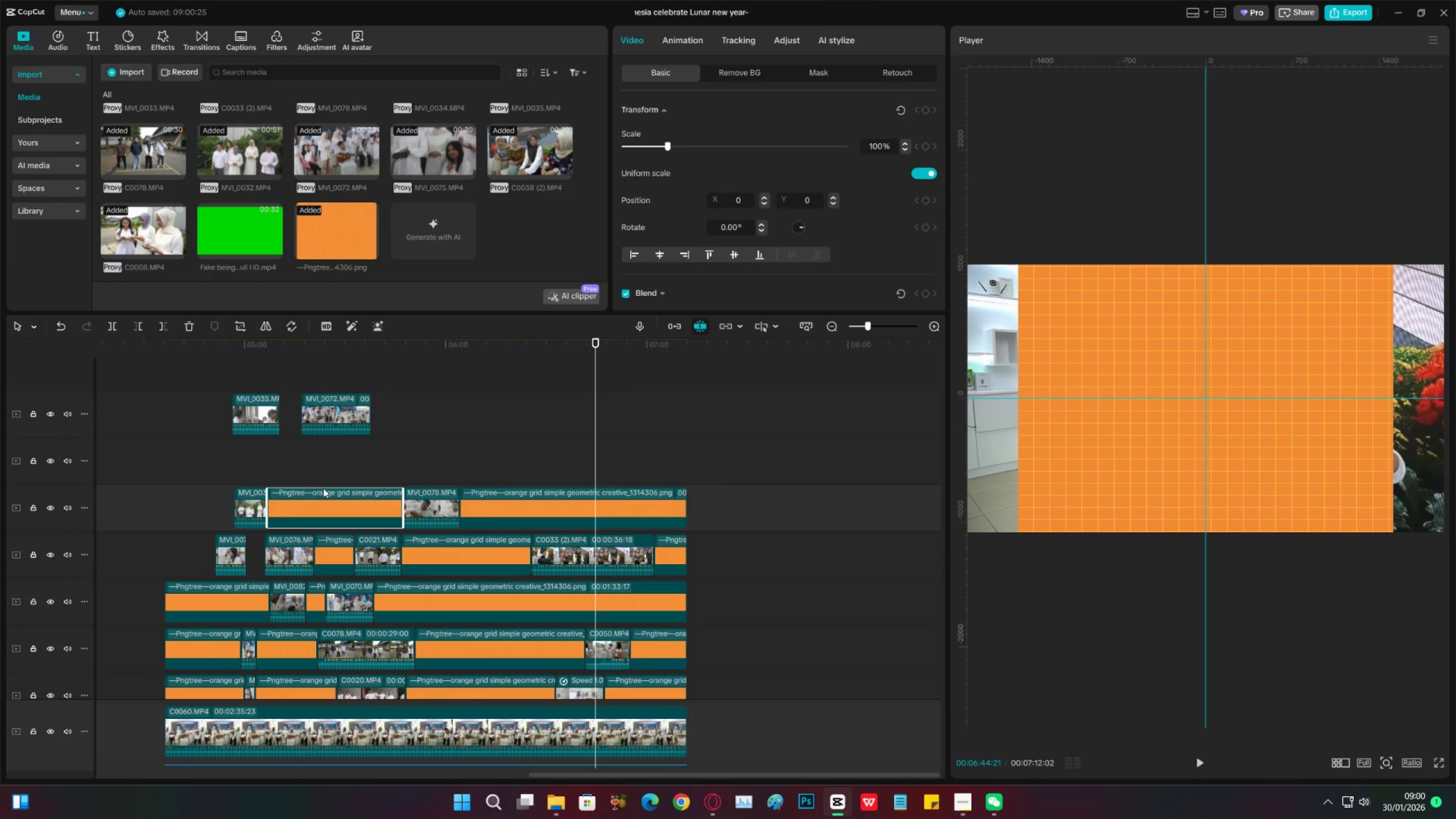 
hold_key(key=AltLeft, duration=1.5)
left_click_drag(start_coordinate=[320, 495], to_coordinate=[421, 398])
 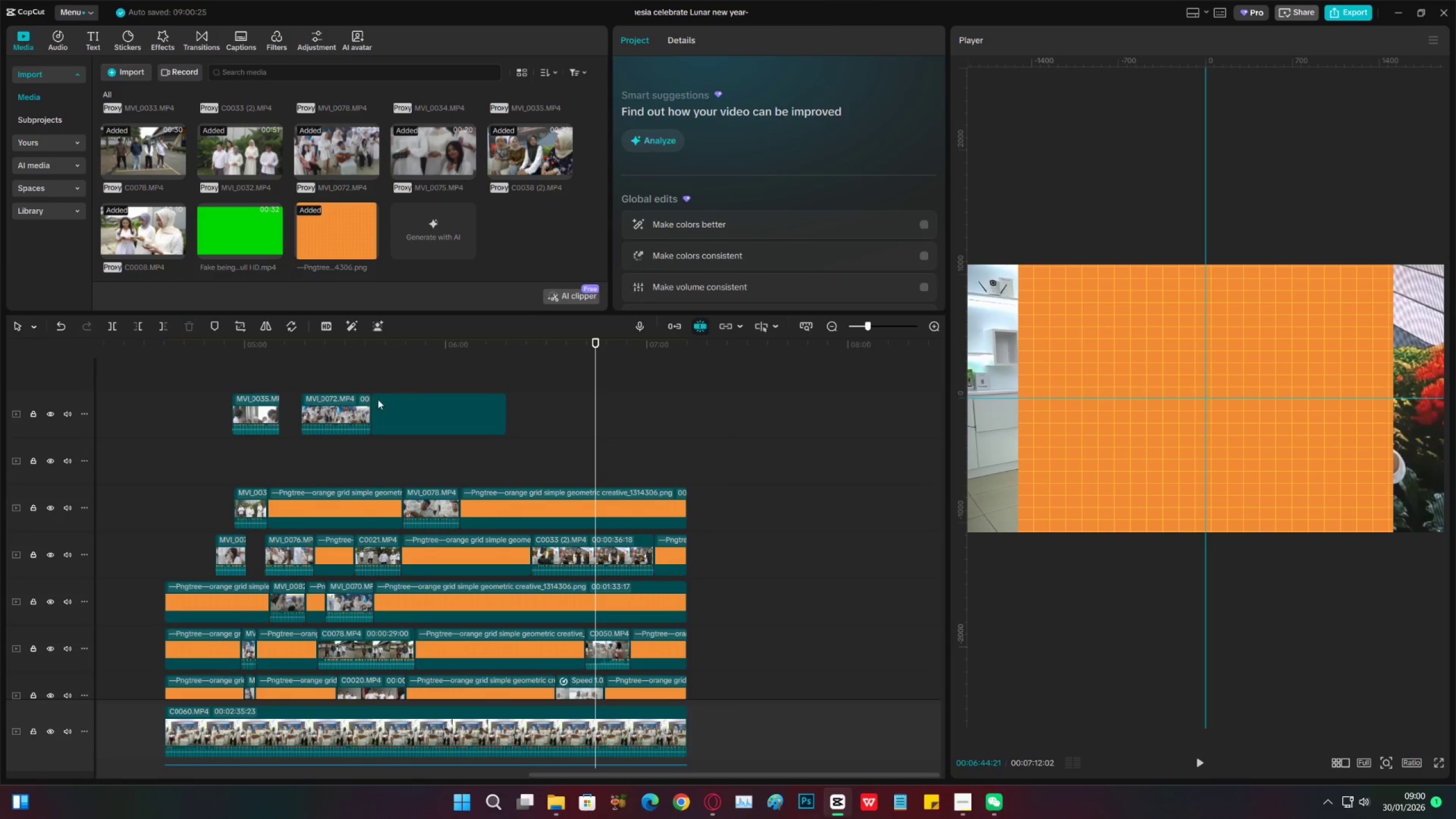 
key(Alt+AltLeft)
 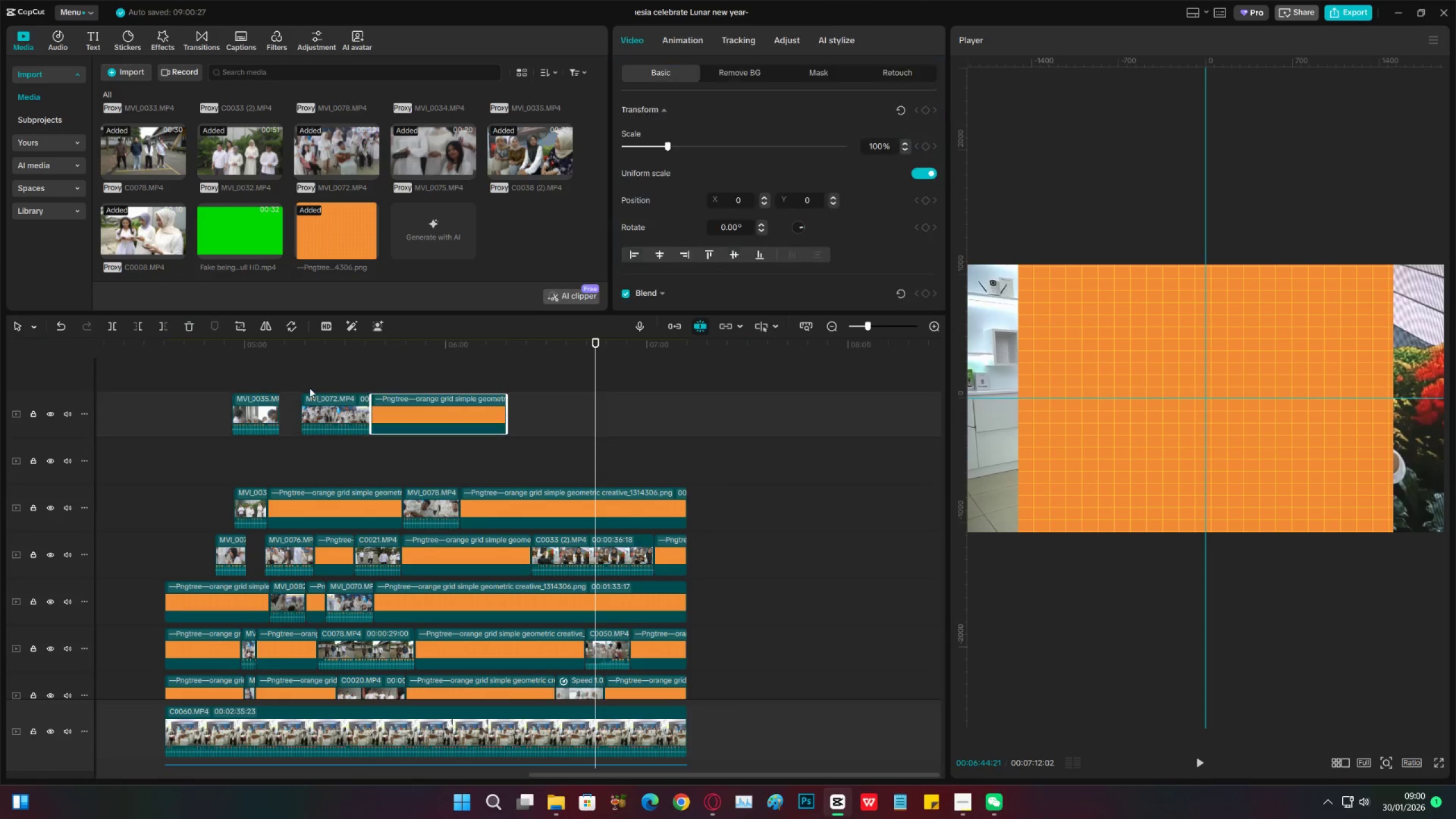 
key(Alt+AltLeft)
 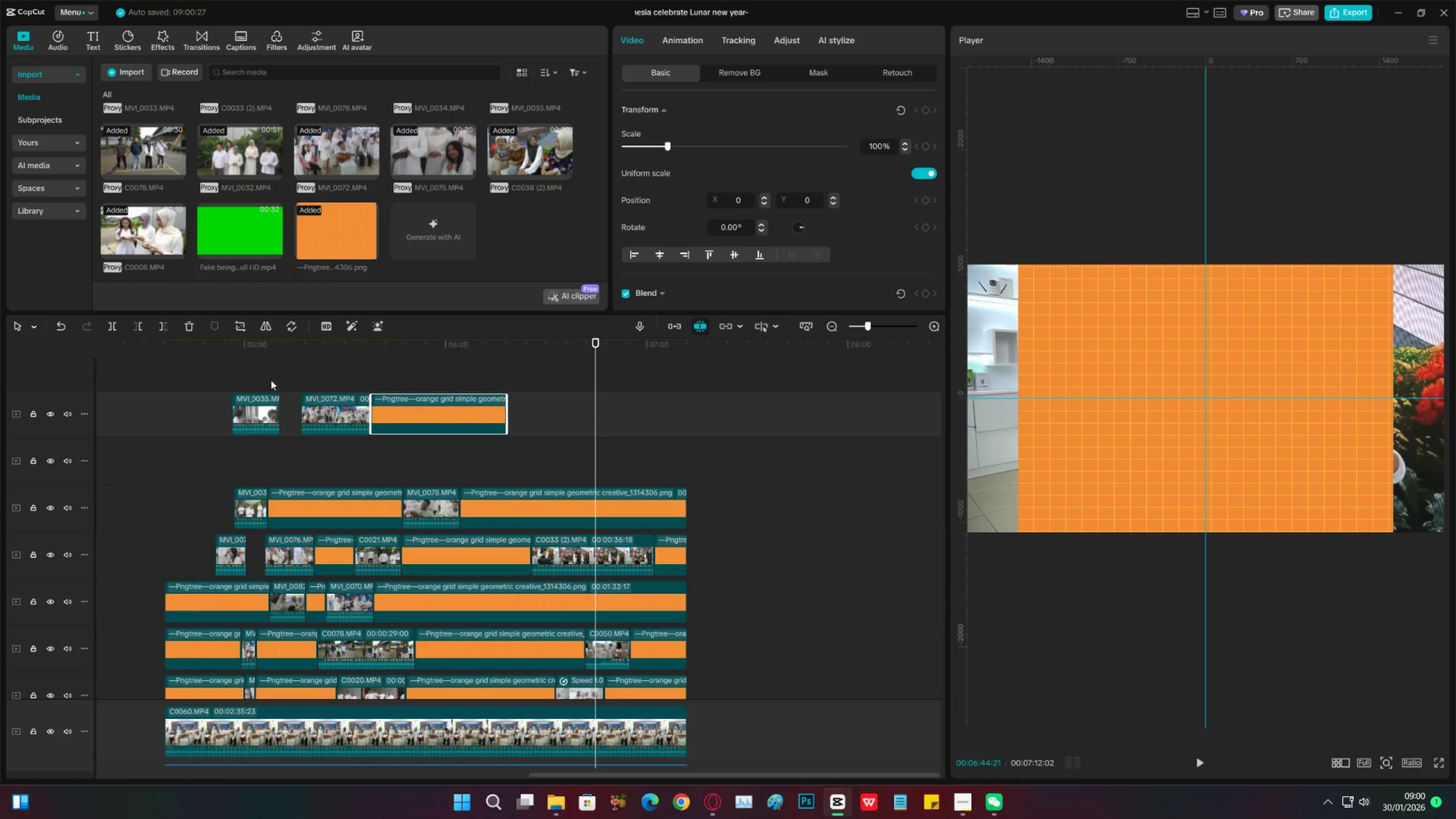 
key(Alt+AltLeft)
 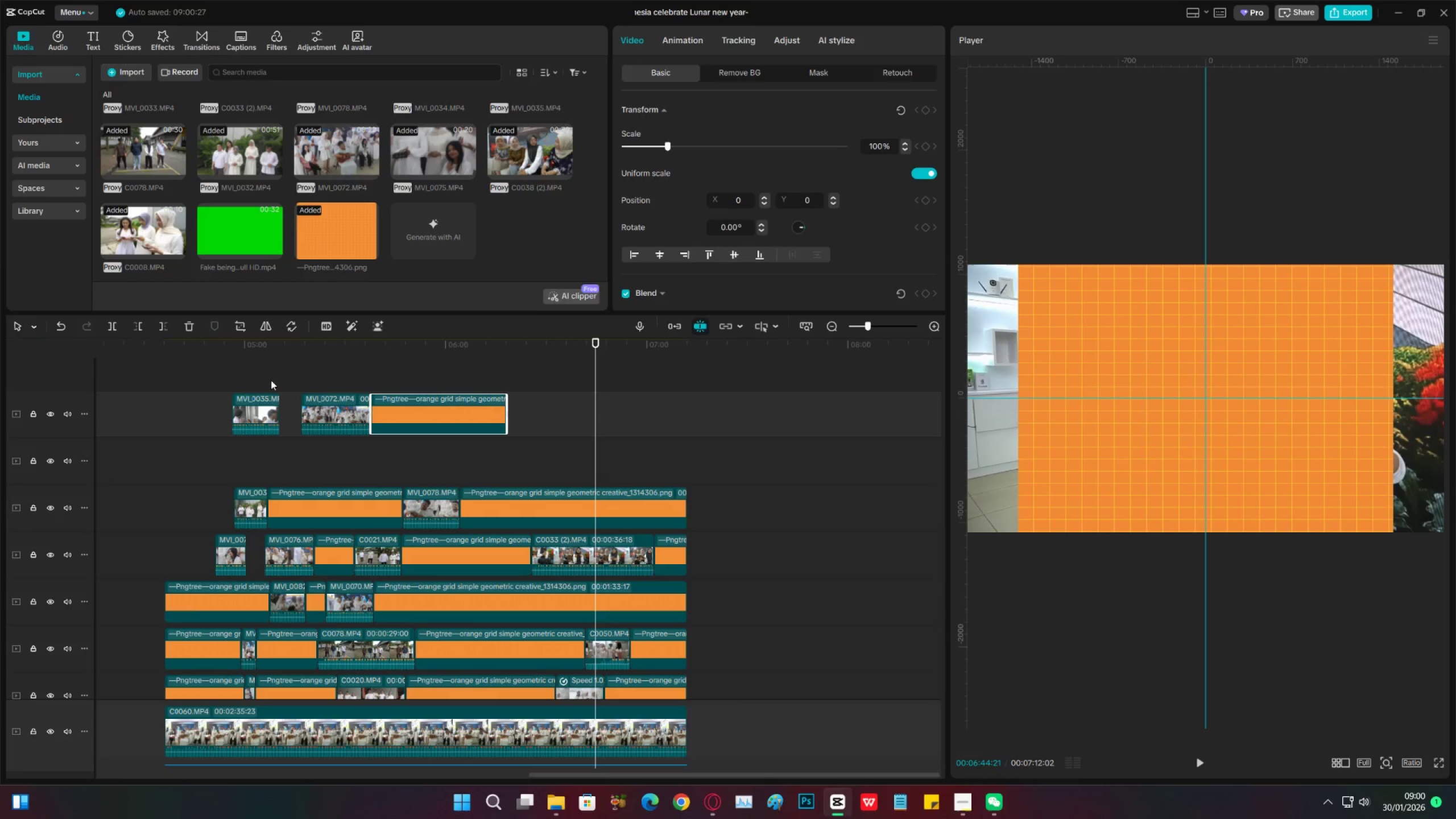 
key(Alt+AltLeft)
 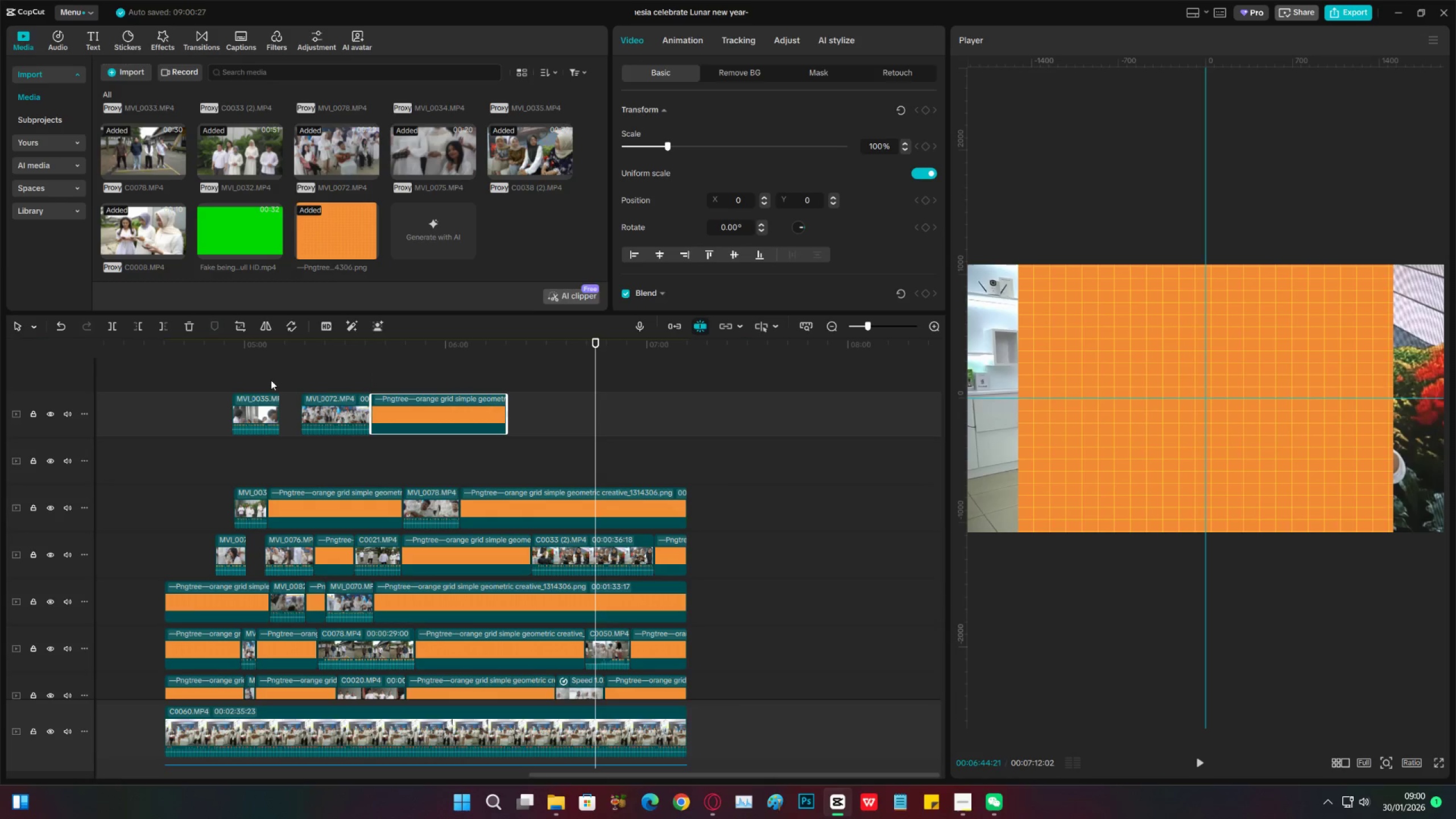 
key(Alt+AltLeft)
 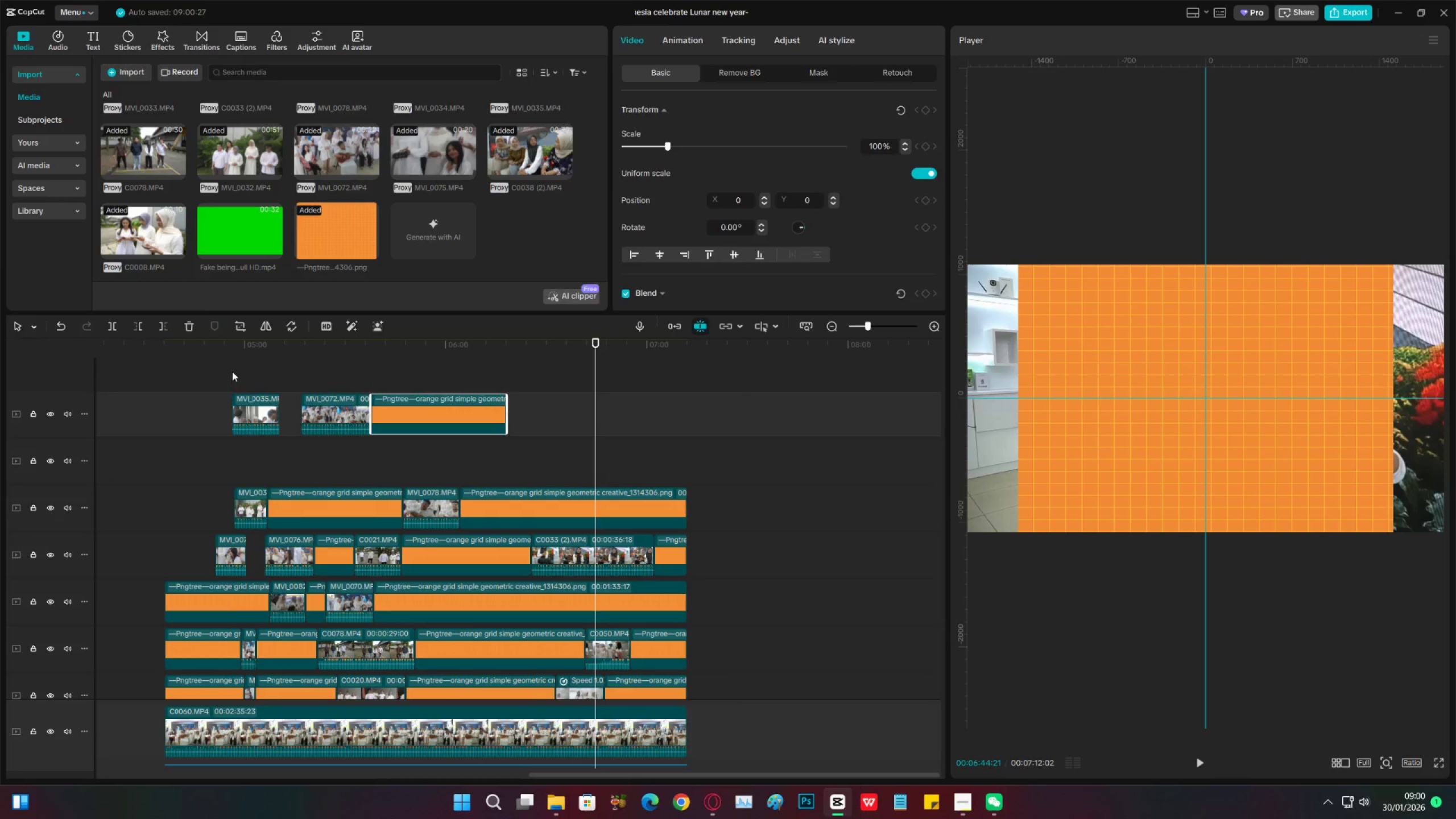 
left_click_drag(start_coordinate=[231, 371], to_coordinate=[412, 408])
 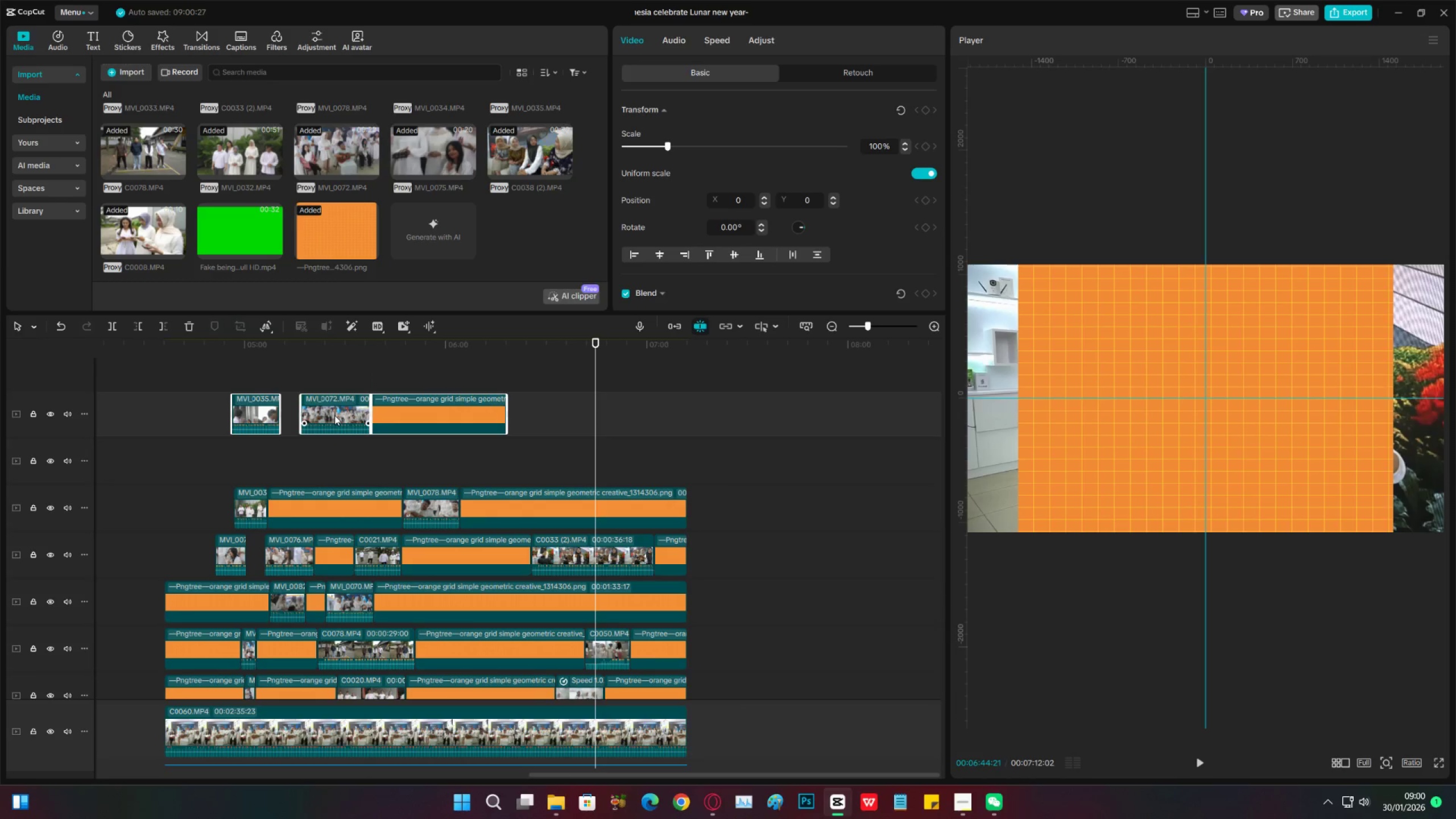 
left_click_drag(start_coordinate=[334, 415], to_coordinate=[336, 459])
 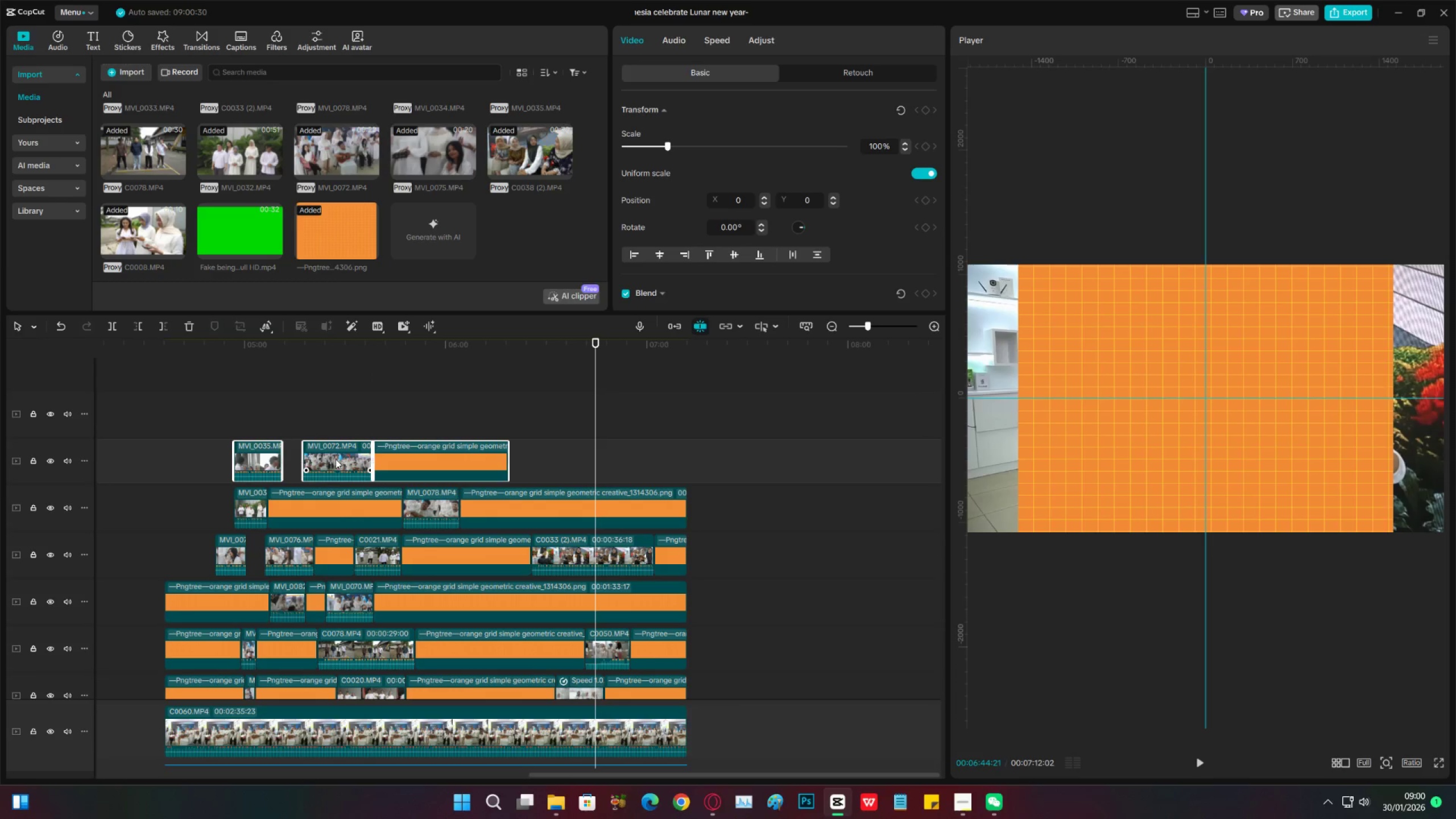 
key(Control+Z)
 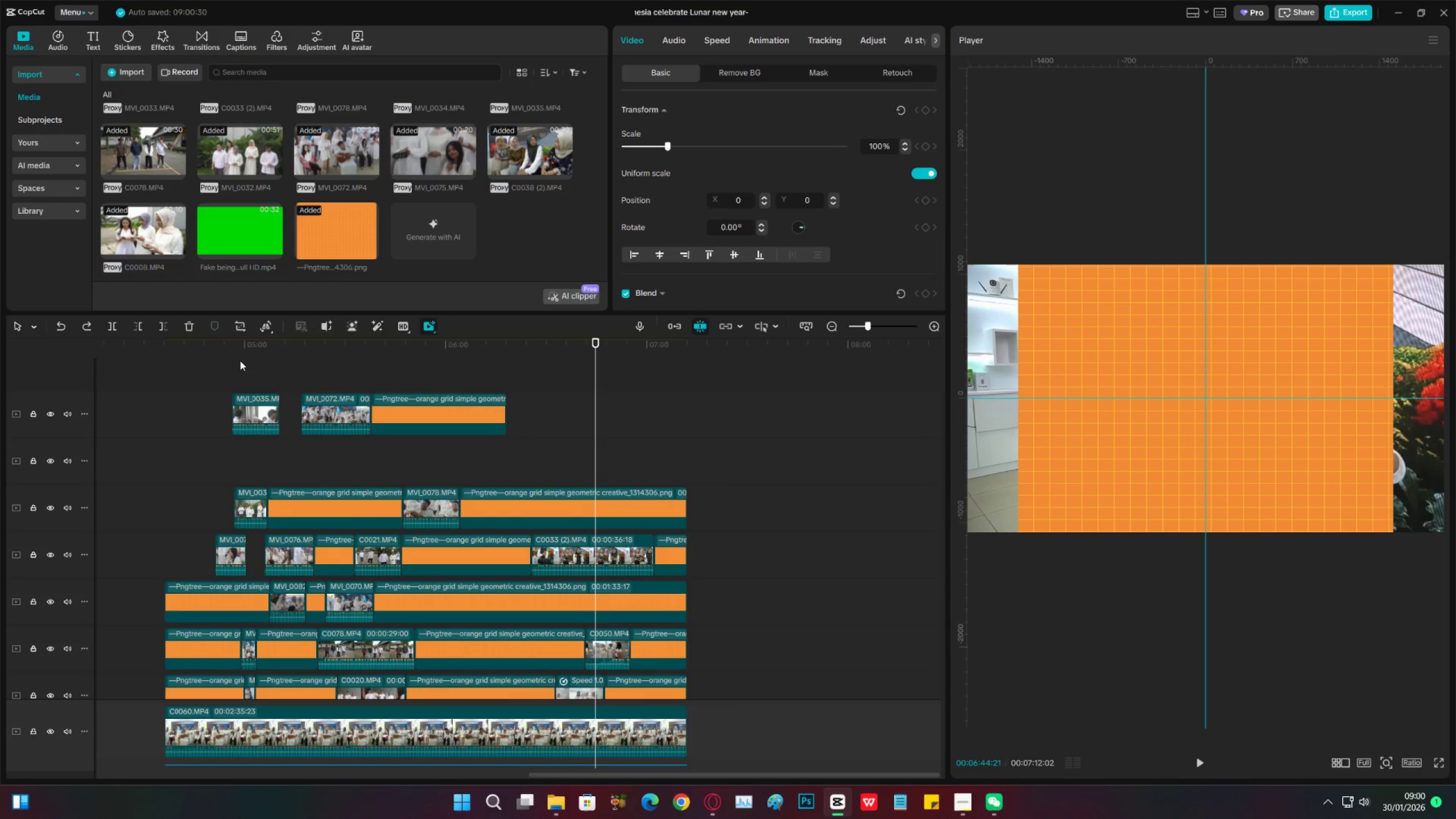 
left_click_drag(start_coordinate=[238, 354], to_coordinate=[231, 349])
 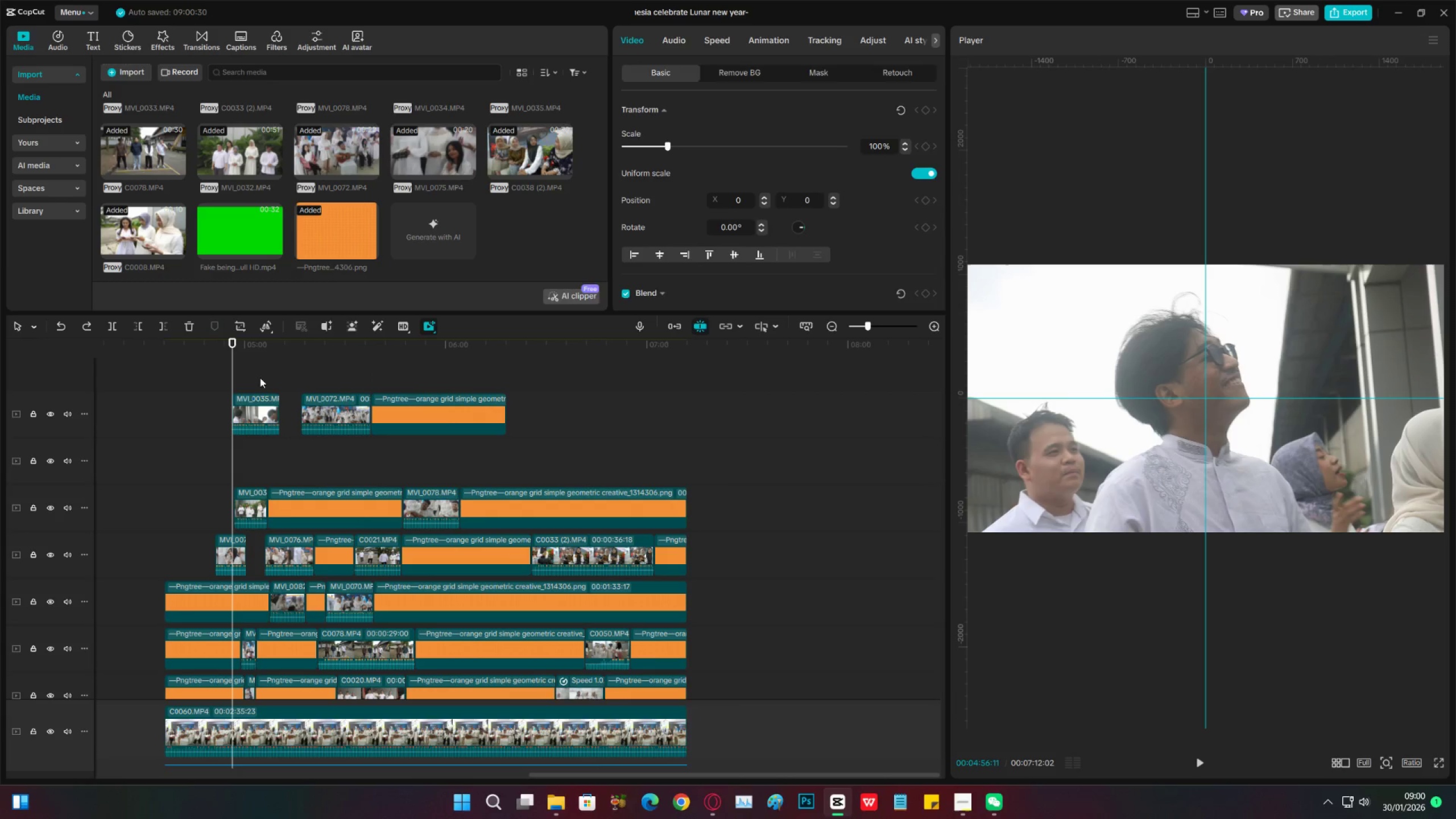 
left_click_drag(start_coordinate=[262, 378], to_coordinate=[516, 424])
 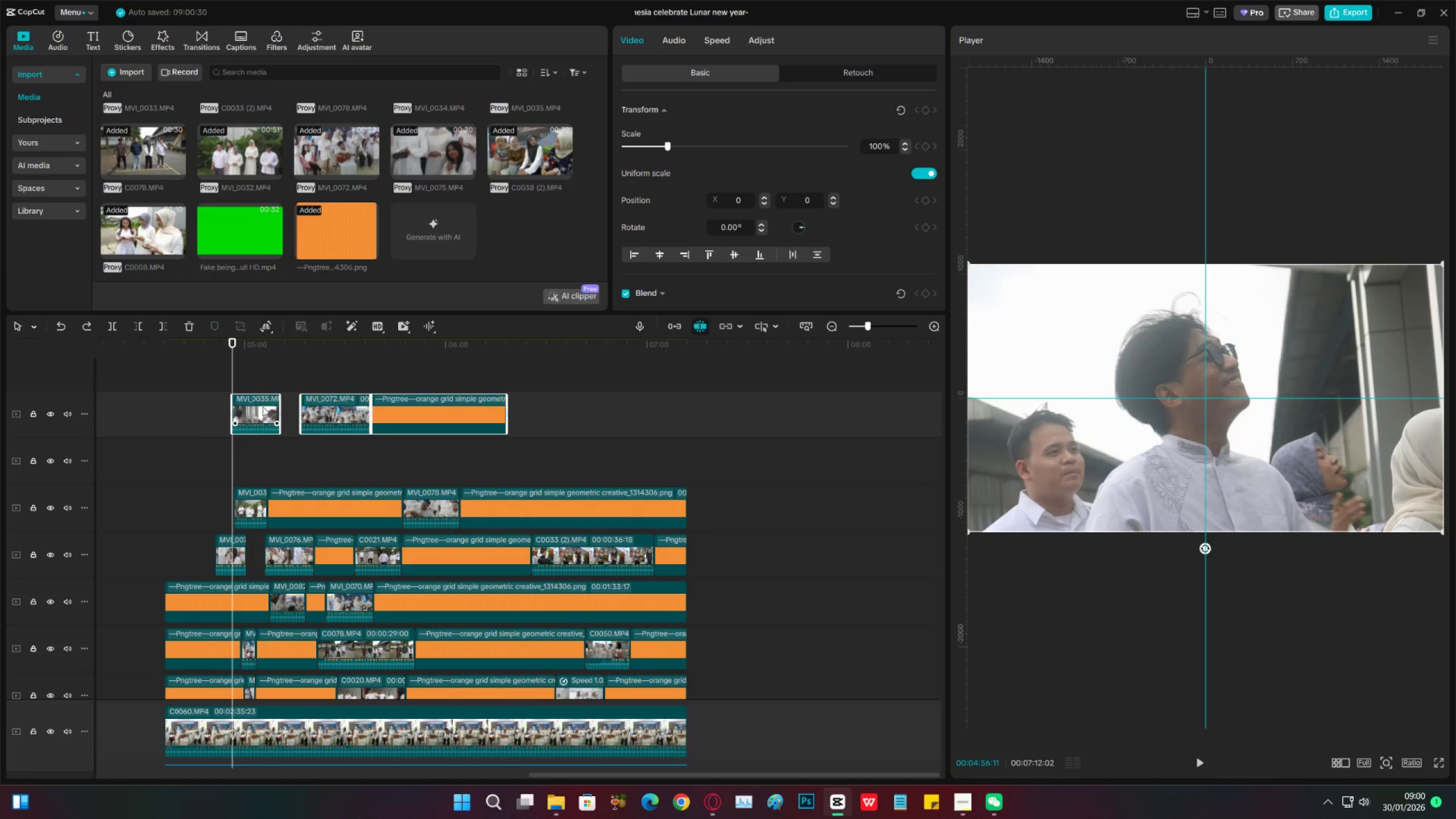 
left_click_drag(start_coordinate=[263, 407], to_coordinate=[260, 451])
 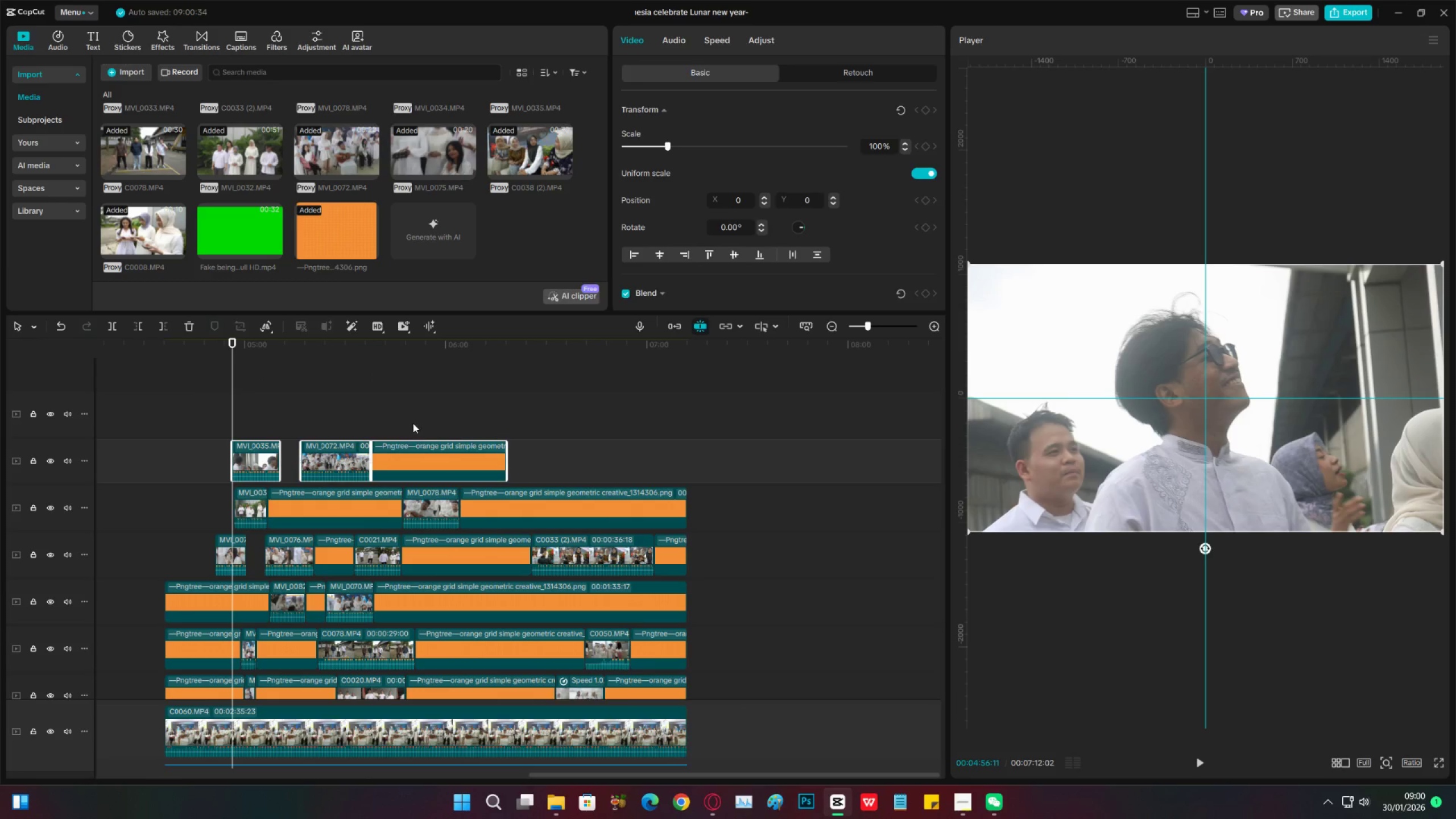 
left_click_drag(start_coordinate=[413, 421], to_coordinate=[420, 427])
 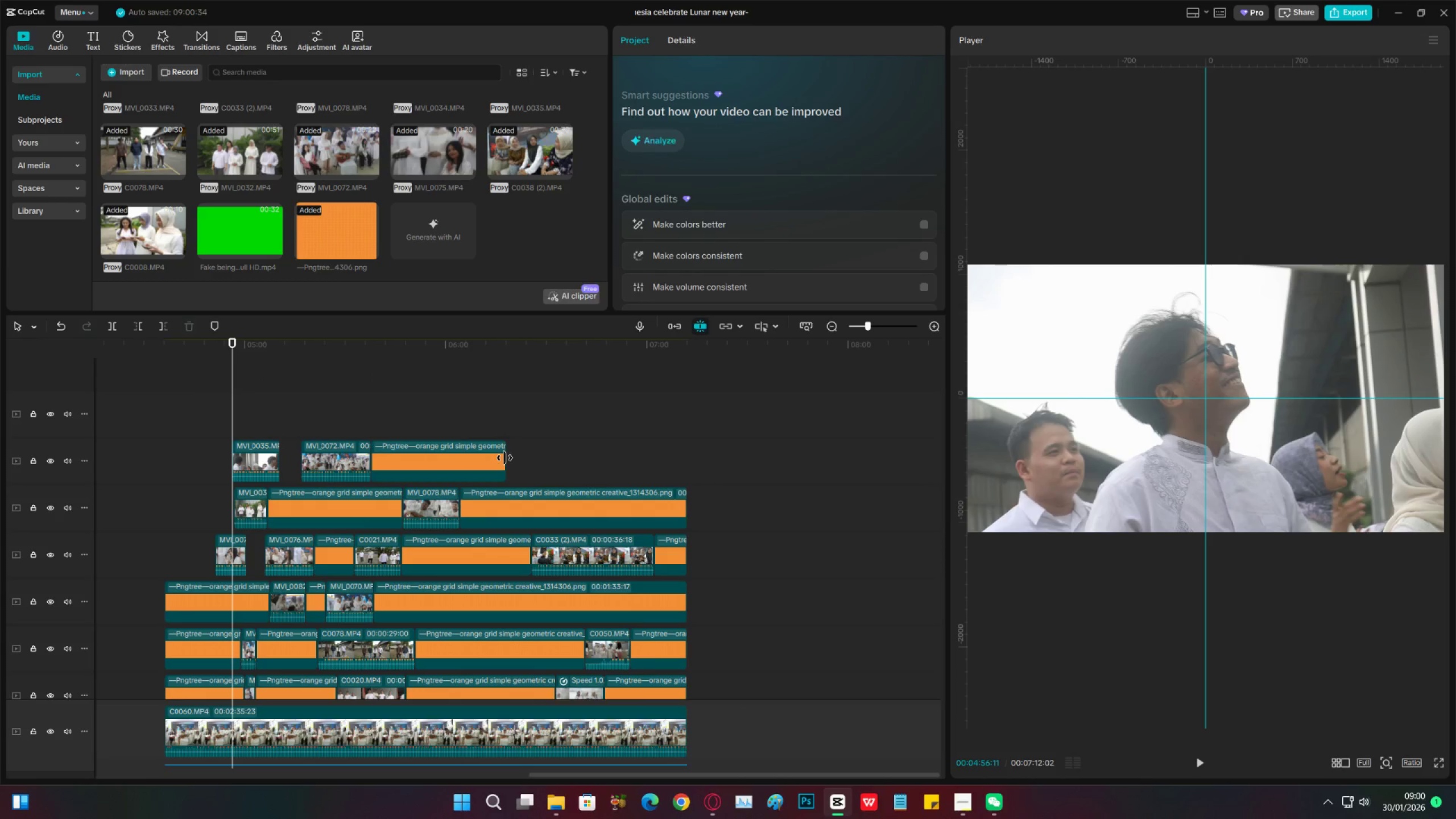 
left_click_drag(start_coordinate=[504, 458], to_coordinate=[682, 457])
 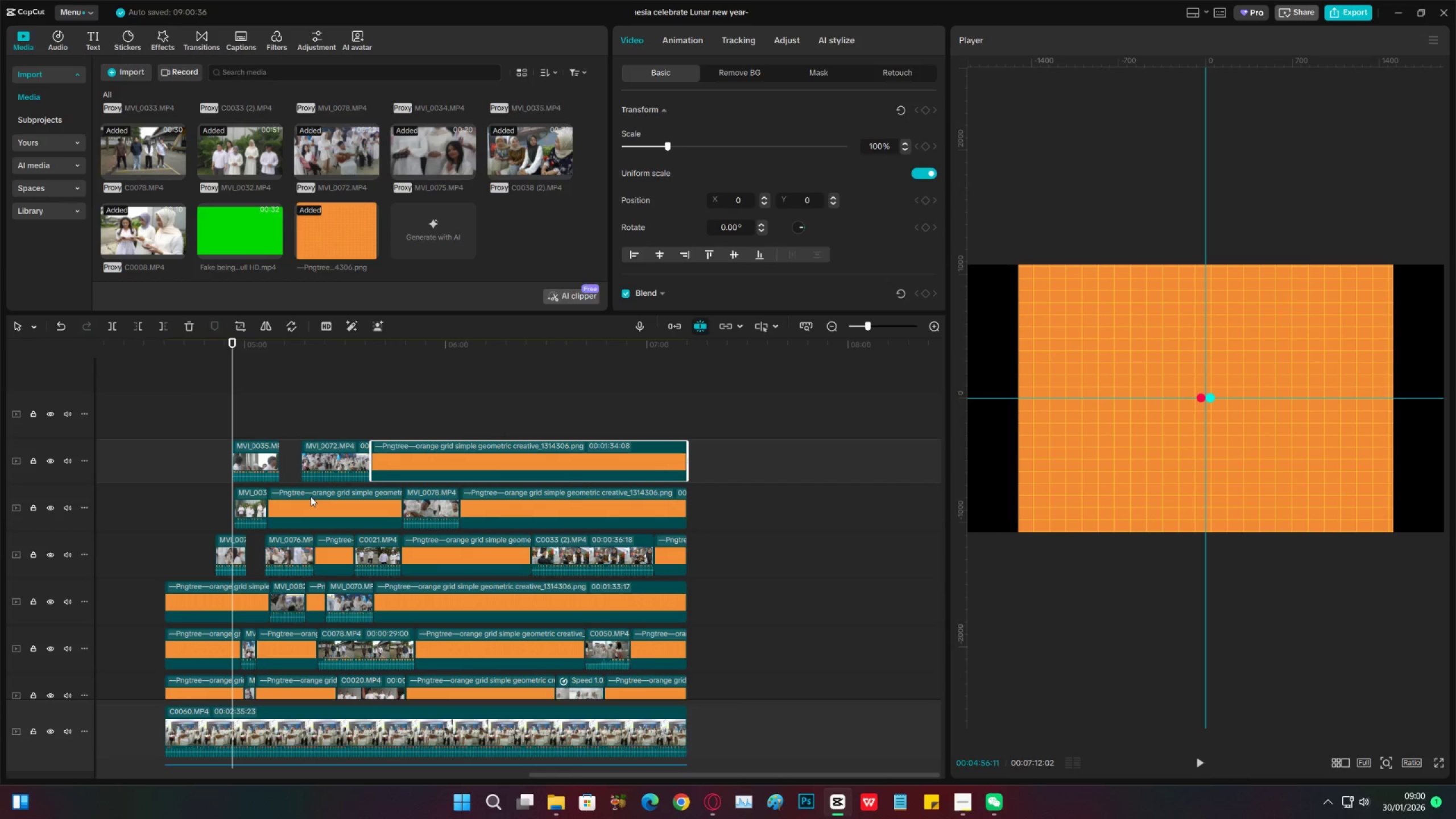 
hold_key(key=AltLeft, duration=1.02)
left_click_drag(start_coordinate=[309, 497], to_coordinate=[318, 409])
 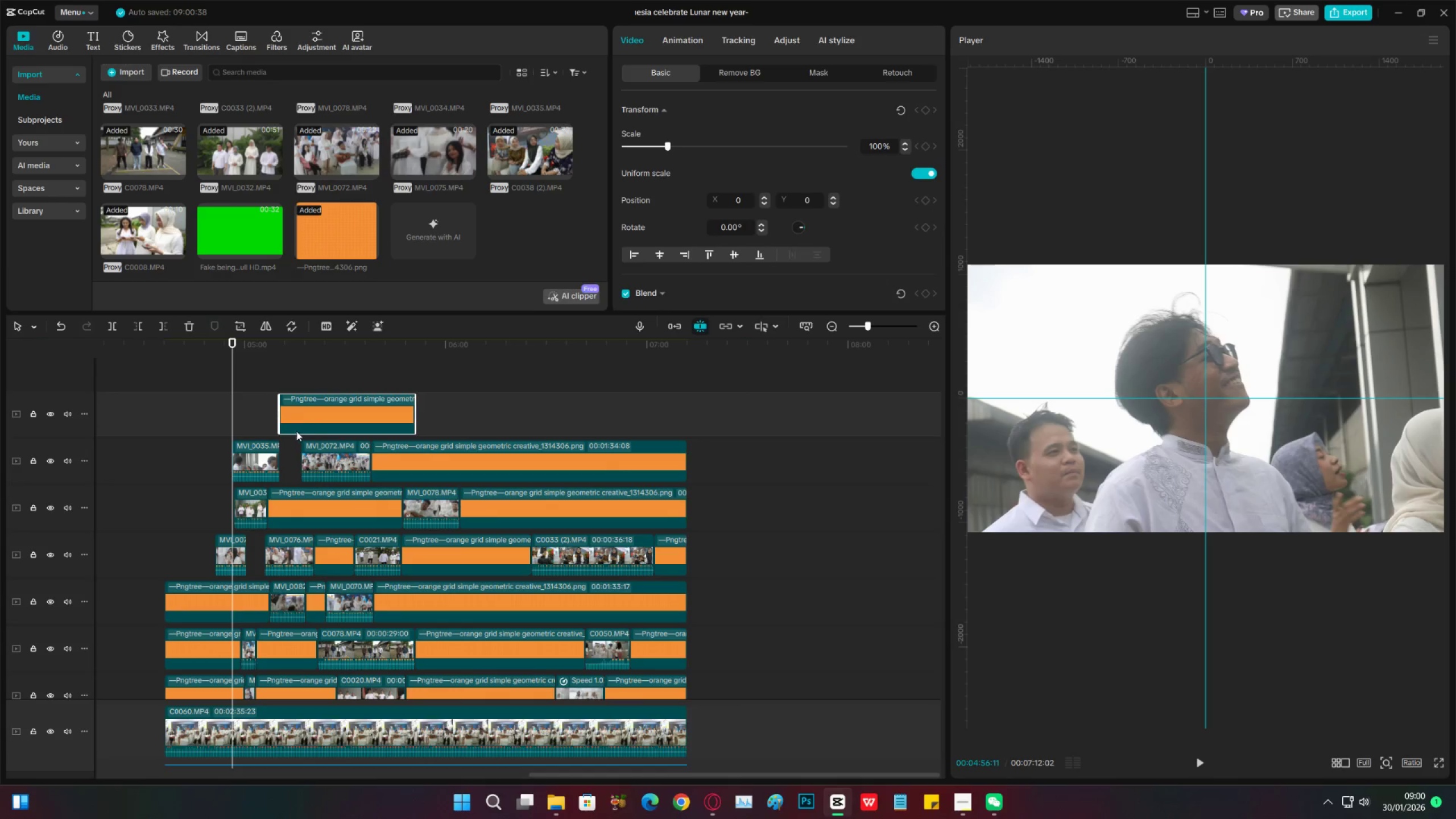 
key(C)
 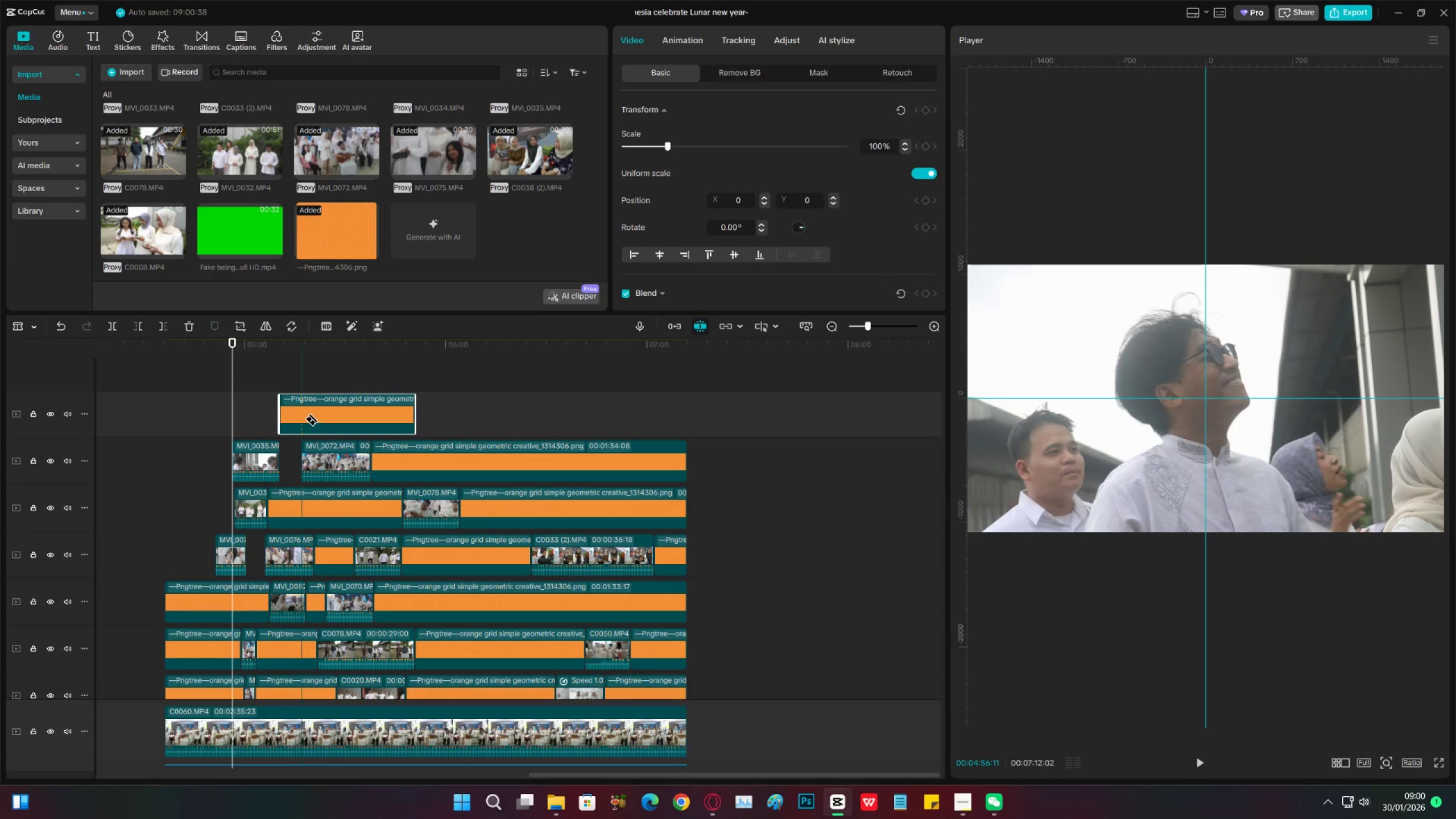 
left_click([304, 419])
 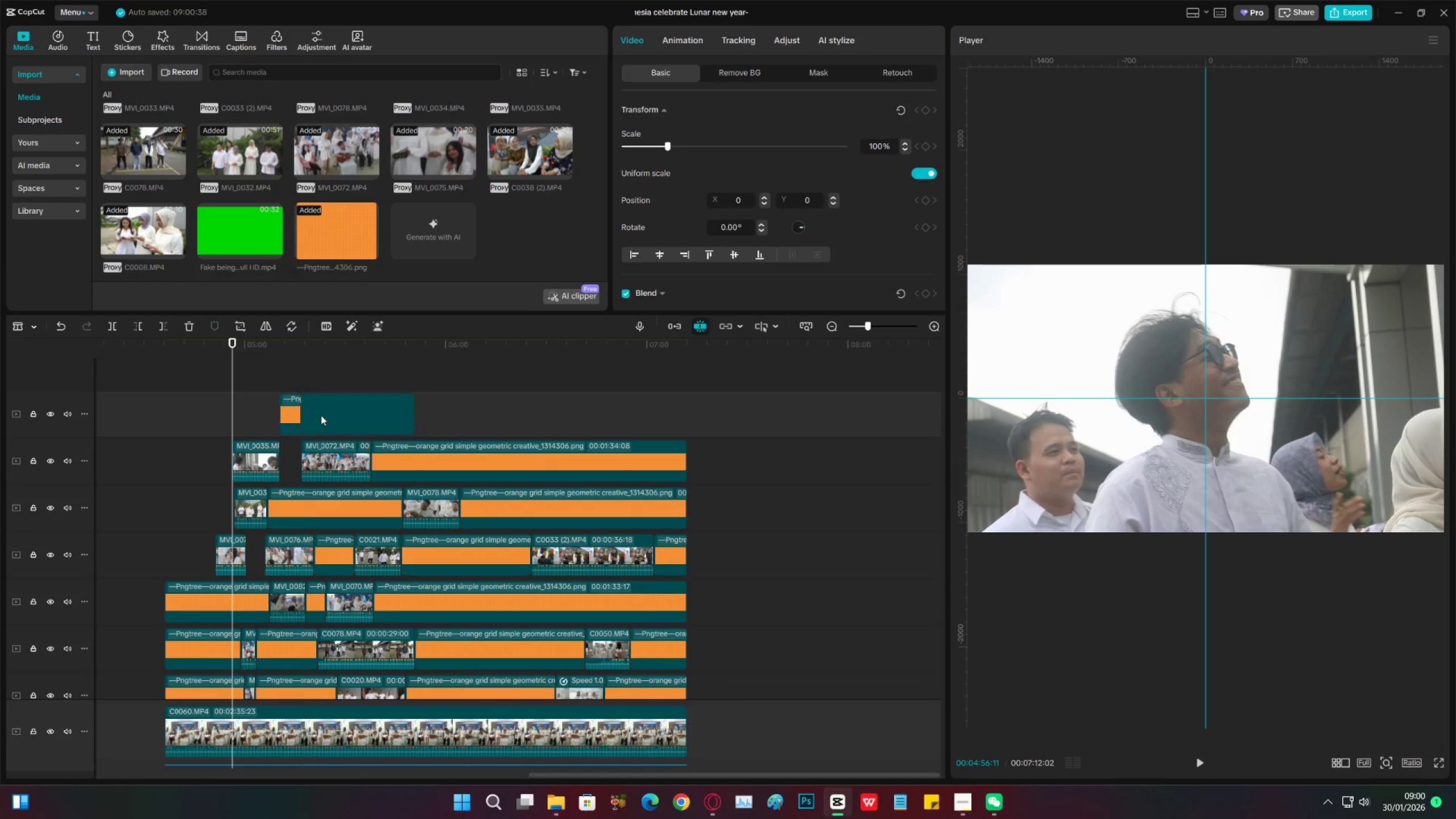 
type(vx)
 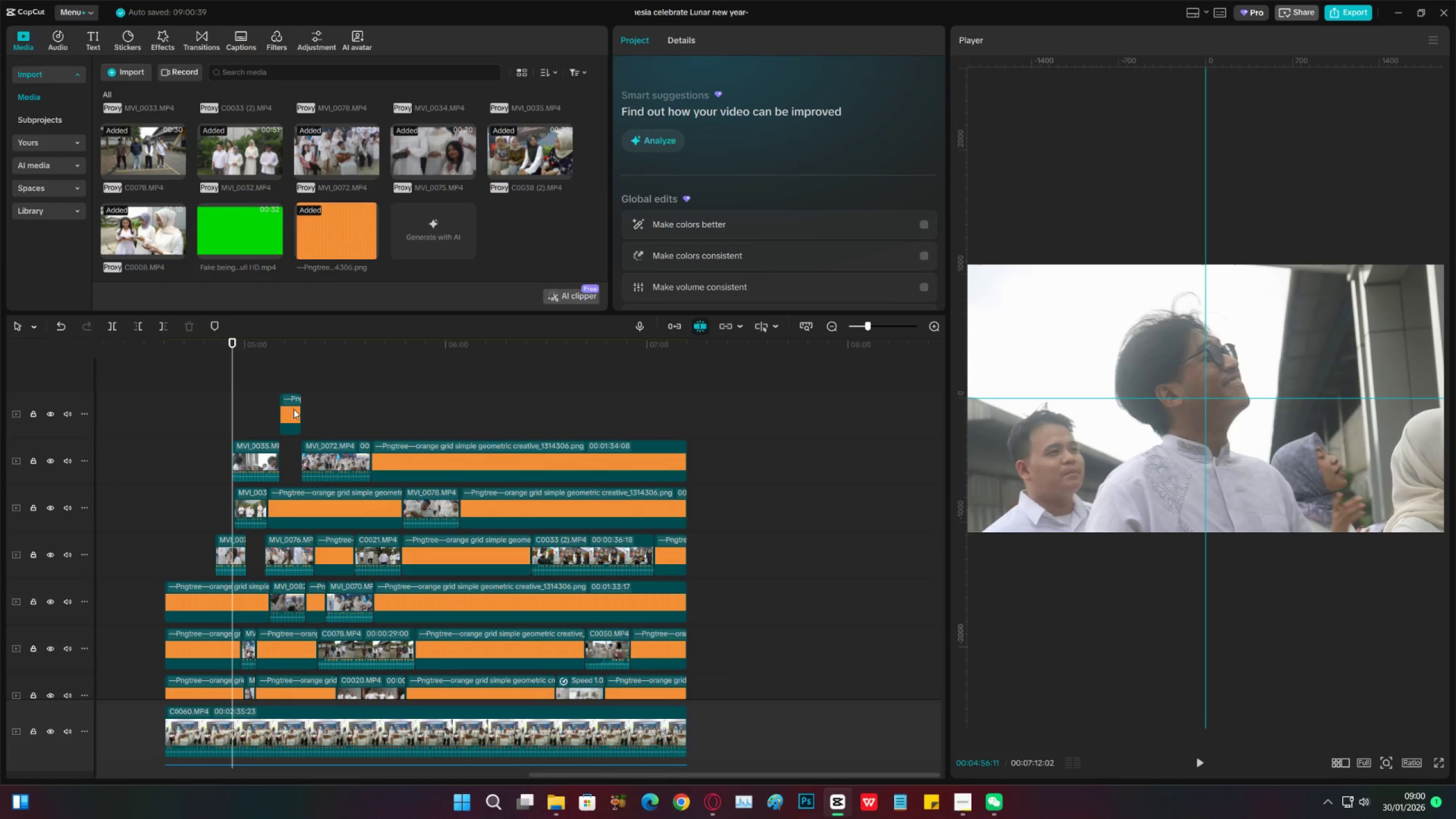 
left_click_drag(start_coordinate=[293, 409], to_coordinate=[291, 449])
 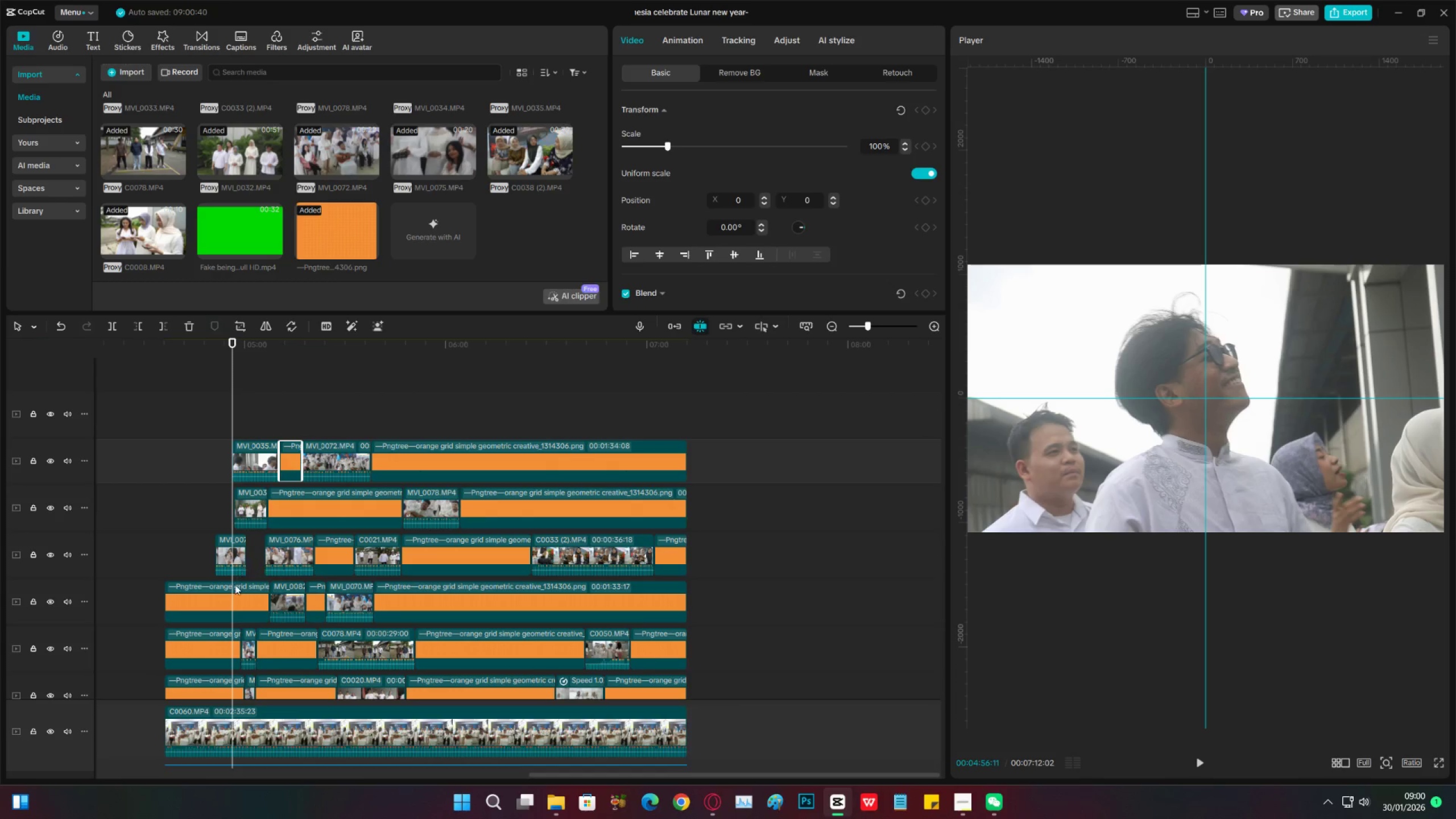 
hold_key(key=AltLeft, duration=1.53)
left_click_drag(start_coordinate=[229, 597], to_coordinate=[190, 454])
 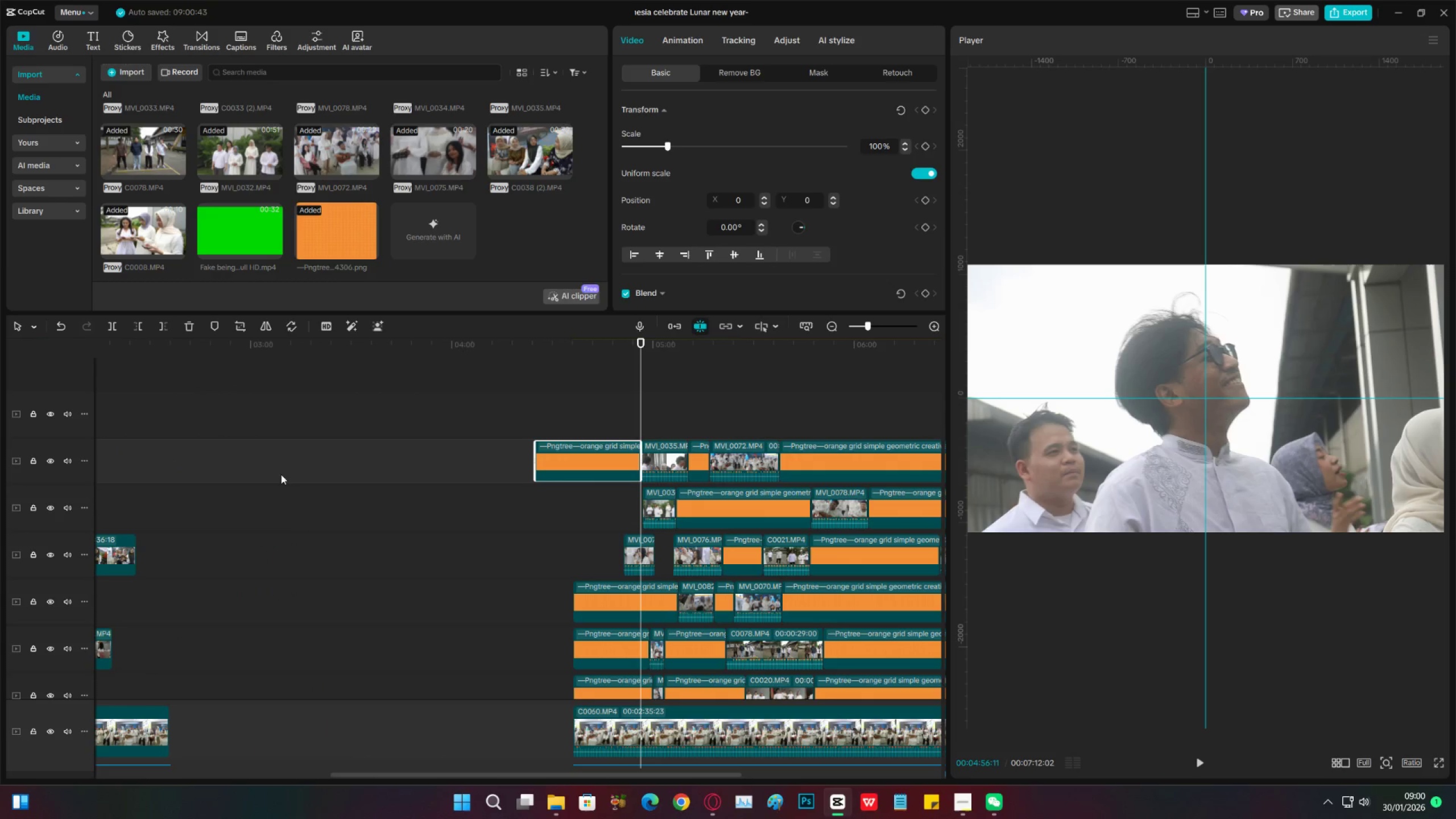 
hold_key(key=AltLeft, duration=1.01)
 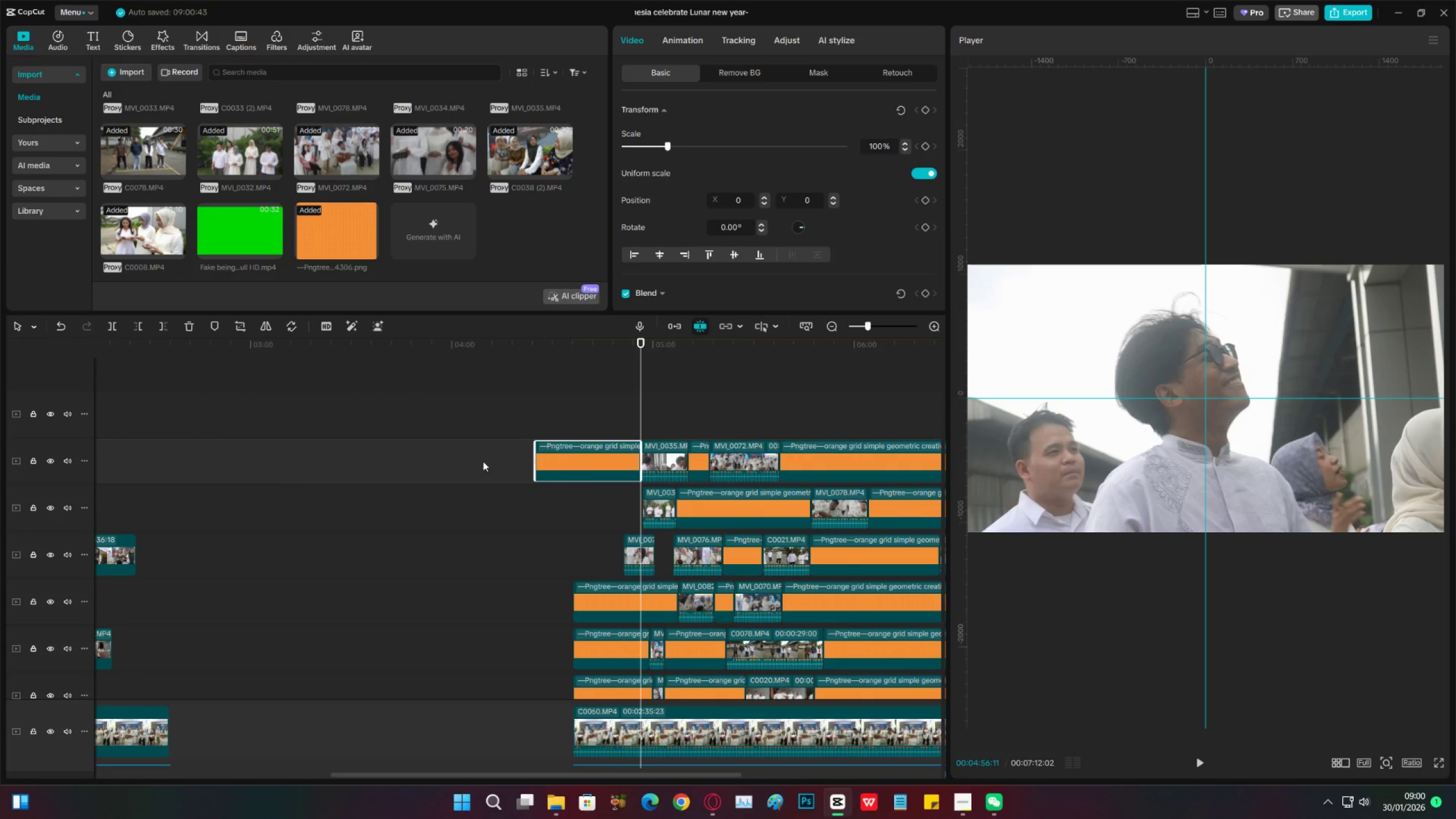 
key(C)
 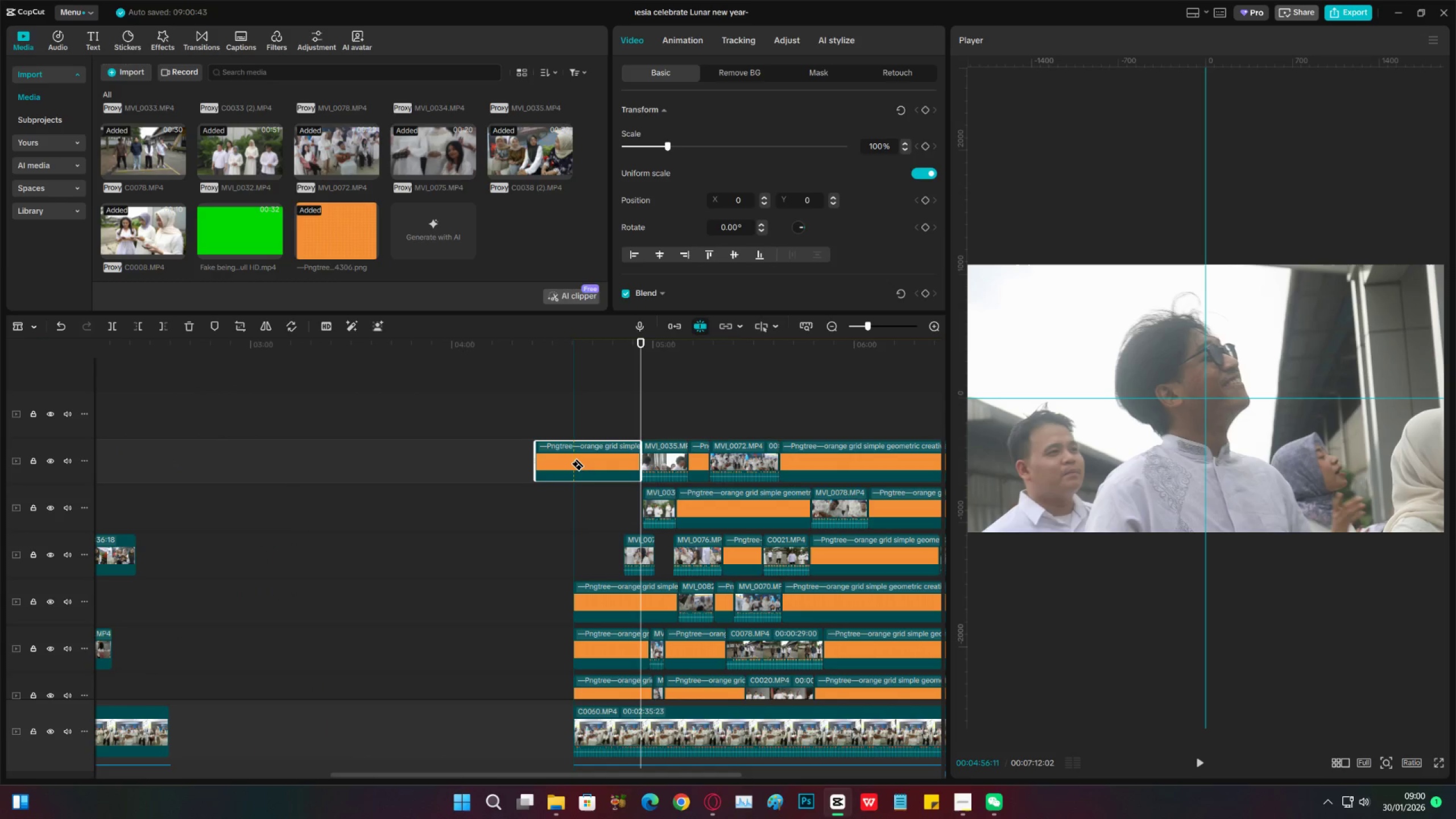 
left_click([570, 464])
 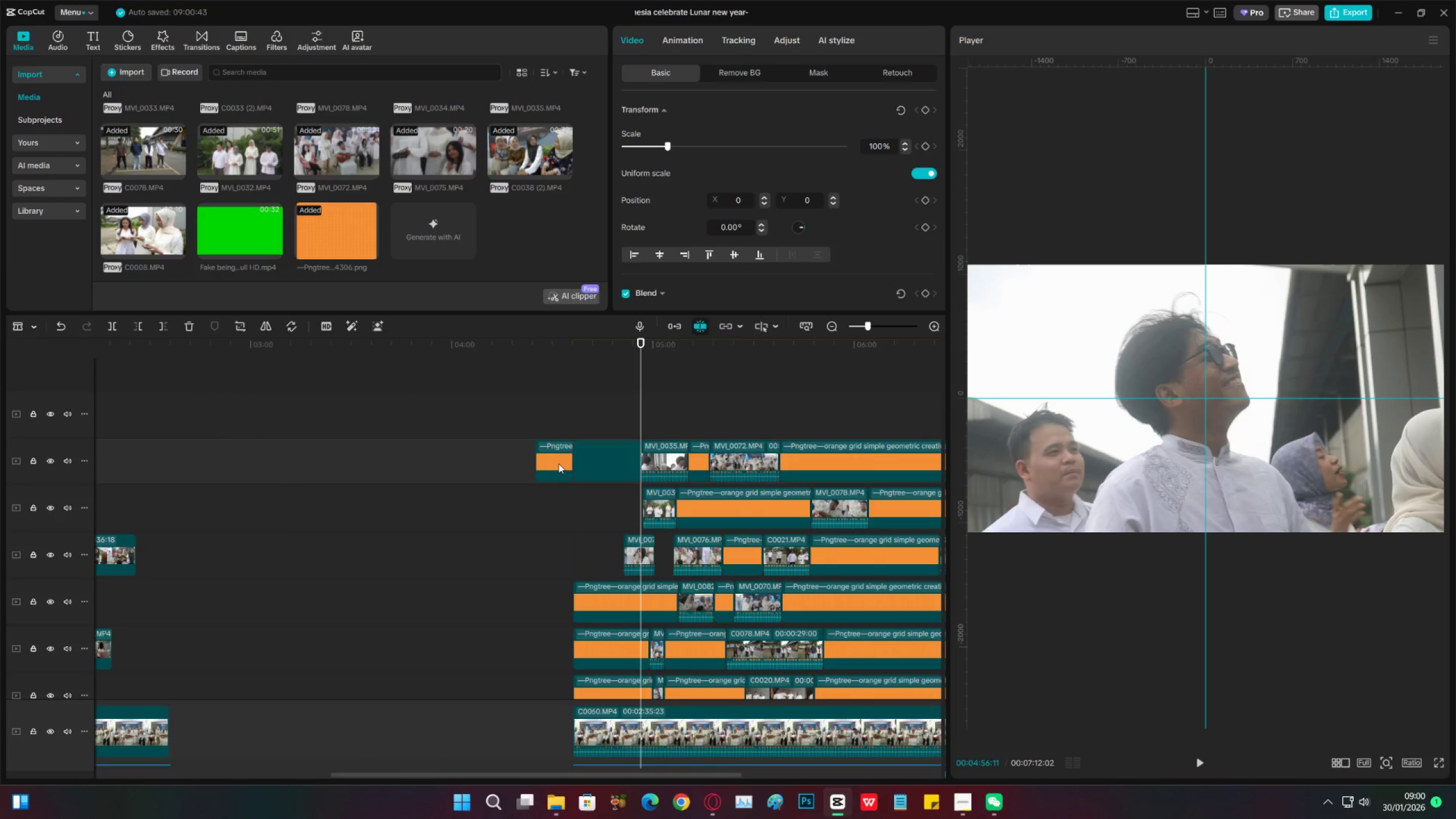 
type(vx)
 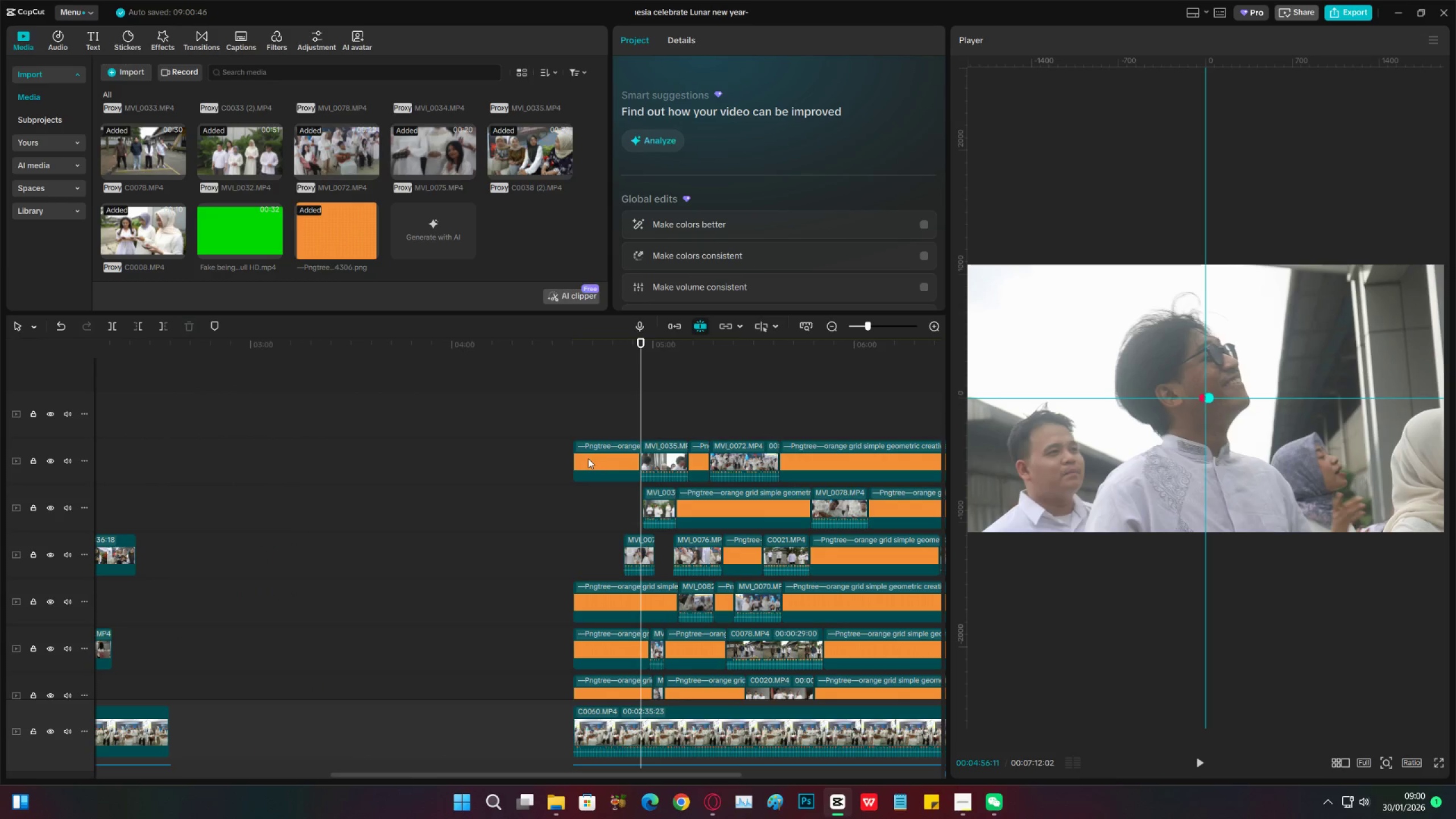 
hold_key(key=AltLeft, duration=1.5)
left_click_drag(start_coordinate=[588, 458], to_coordinate=[588, 507])
 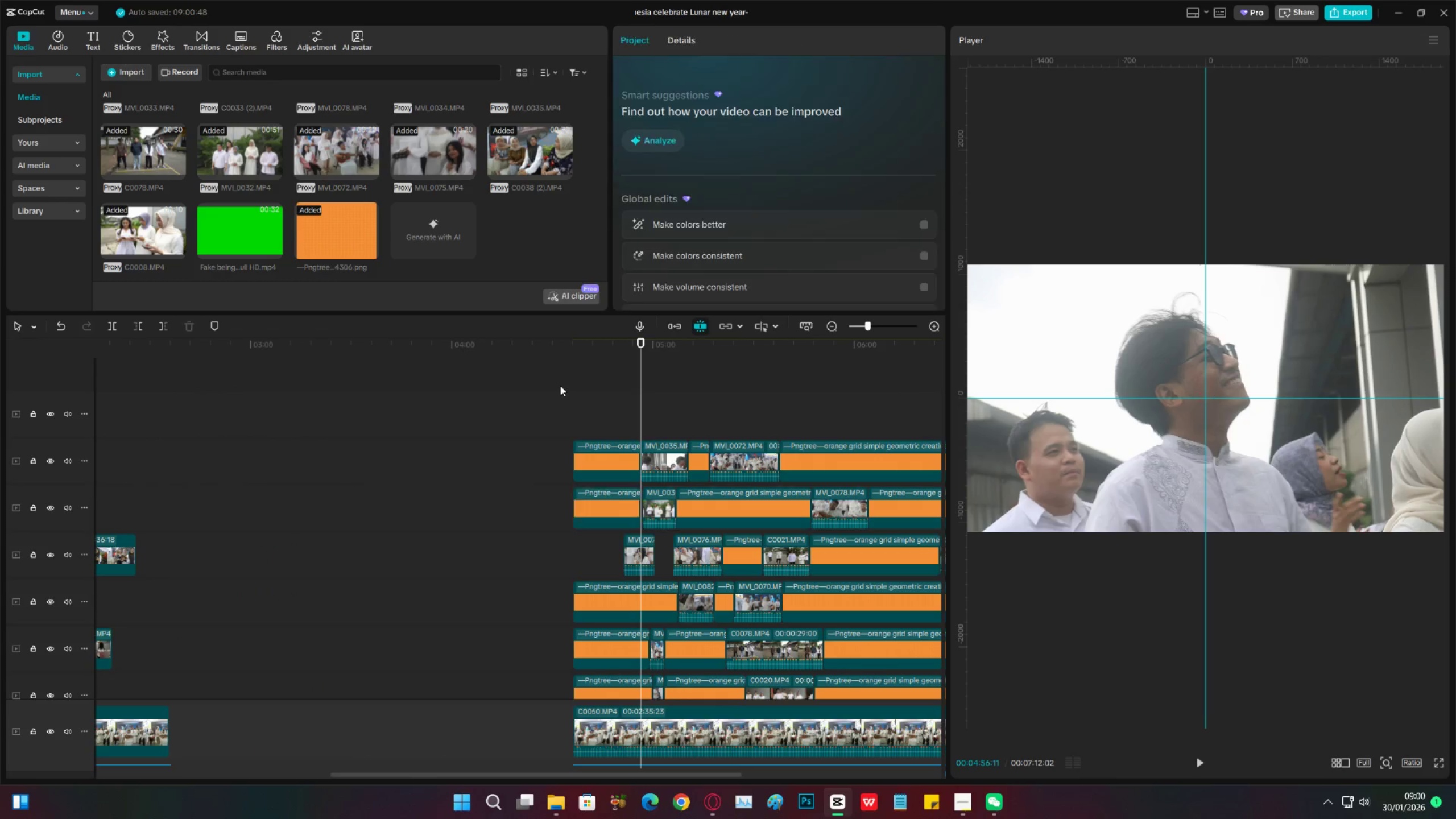 
key(Alt+AltLeft)
 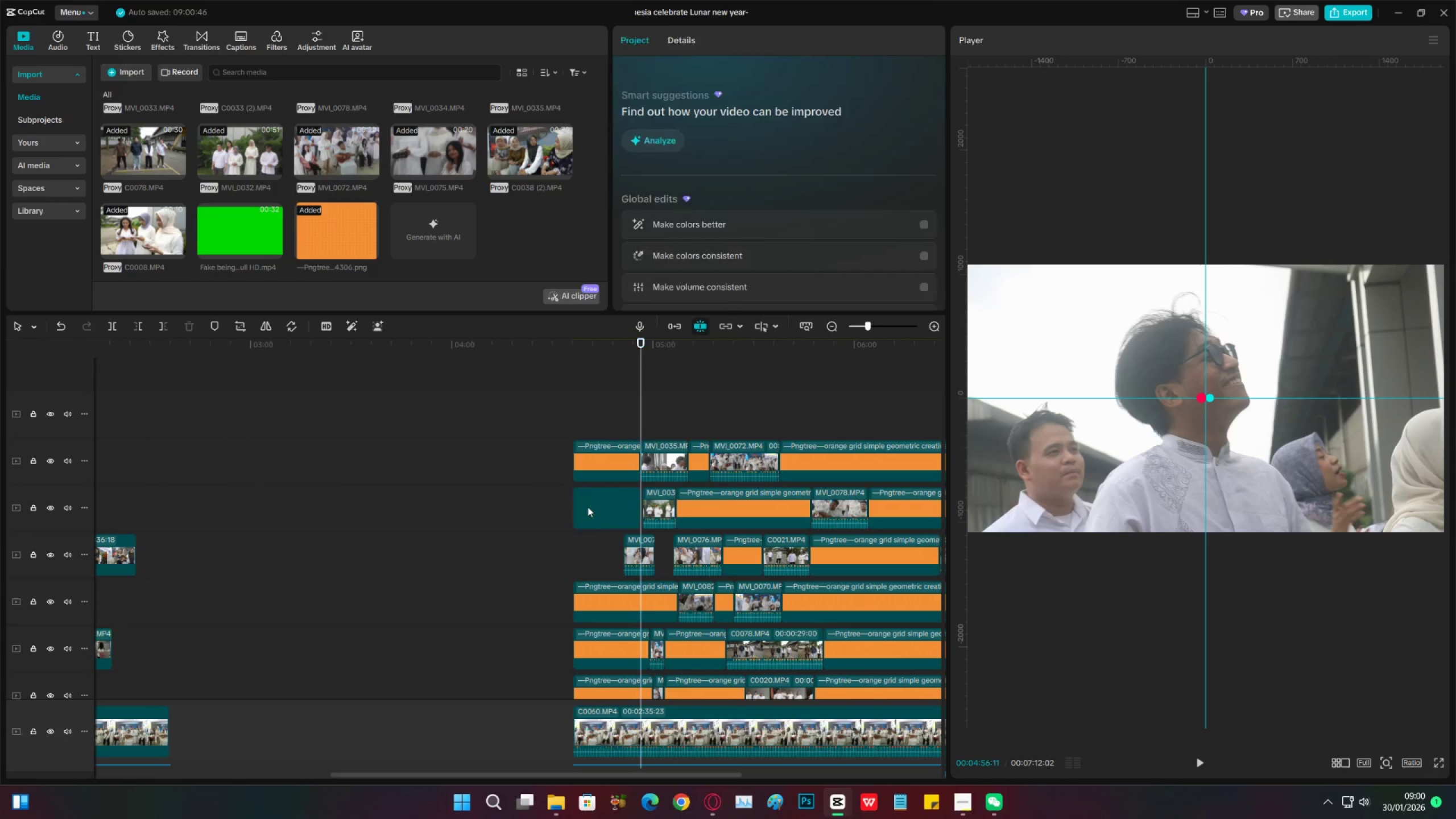 
key(Alt+AltLeft)
 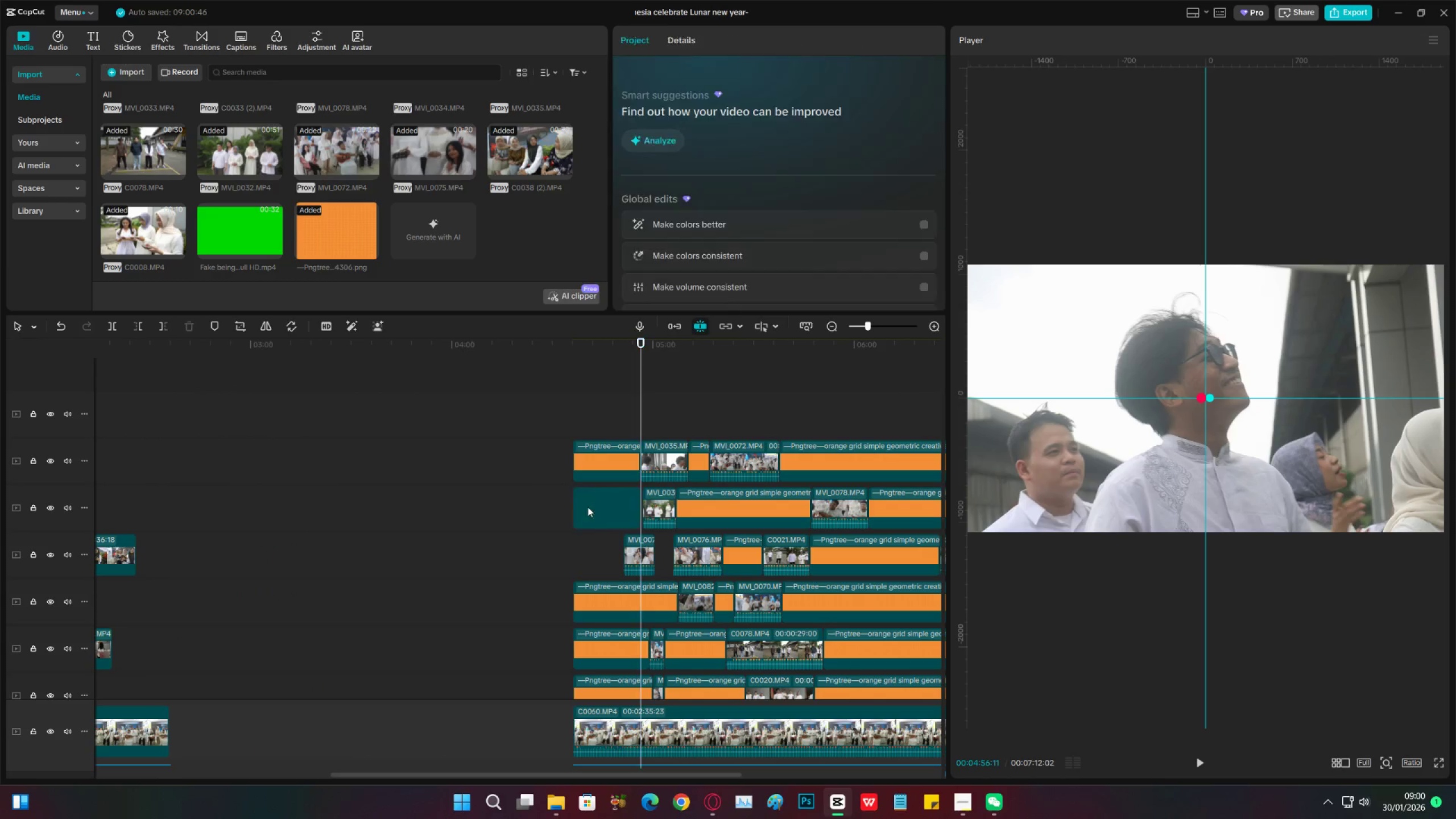 
key(Alt+AltLeft)
 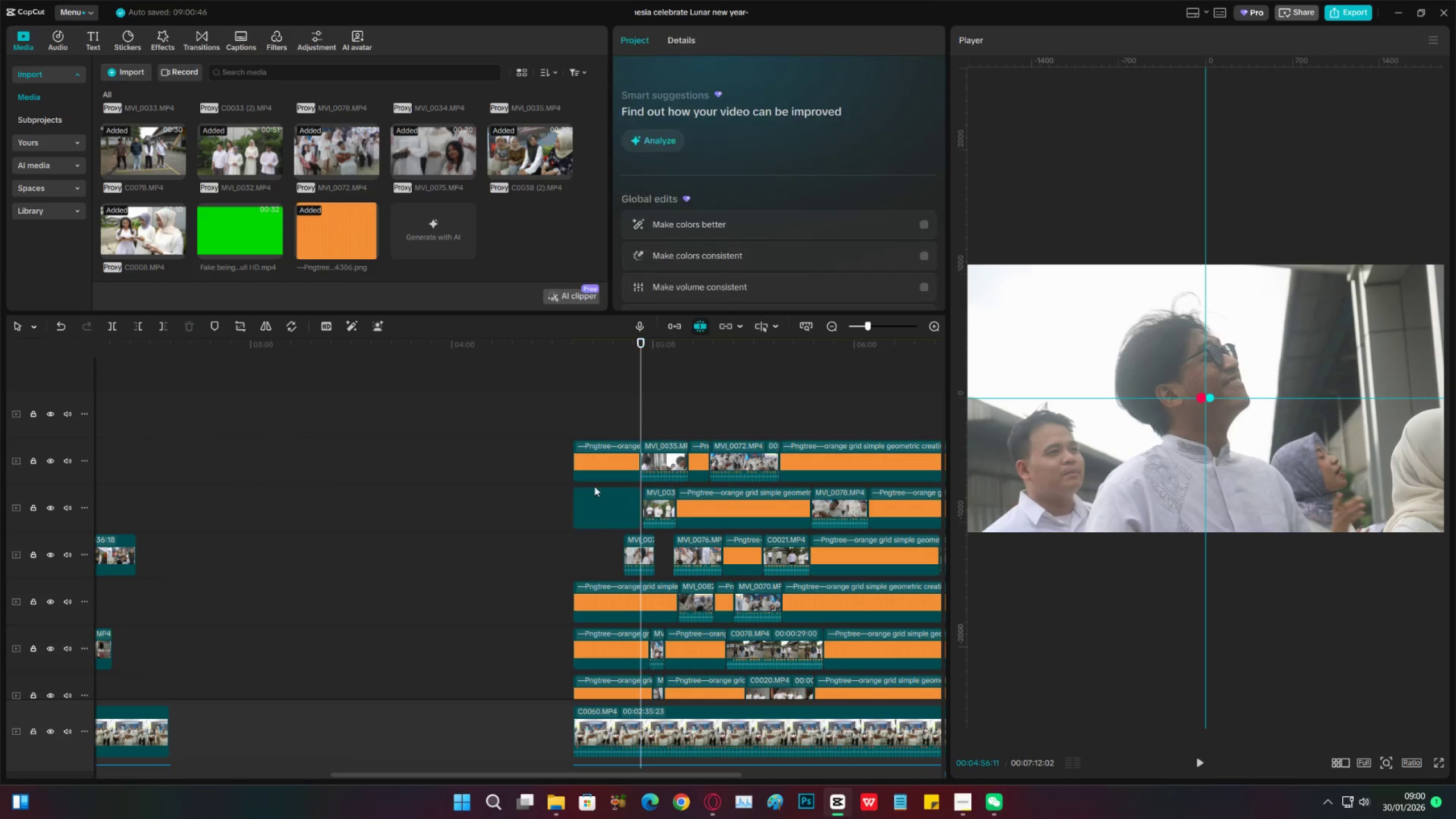 
key(Alt+AltLeft)
 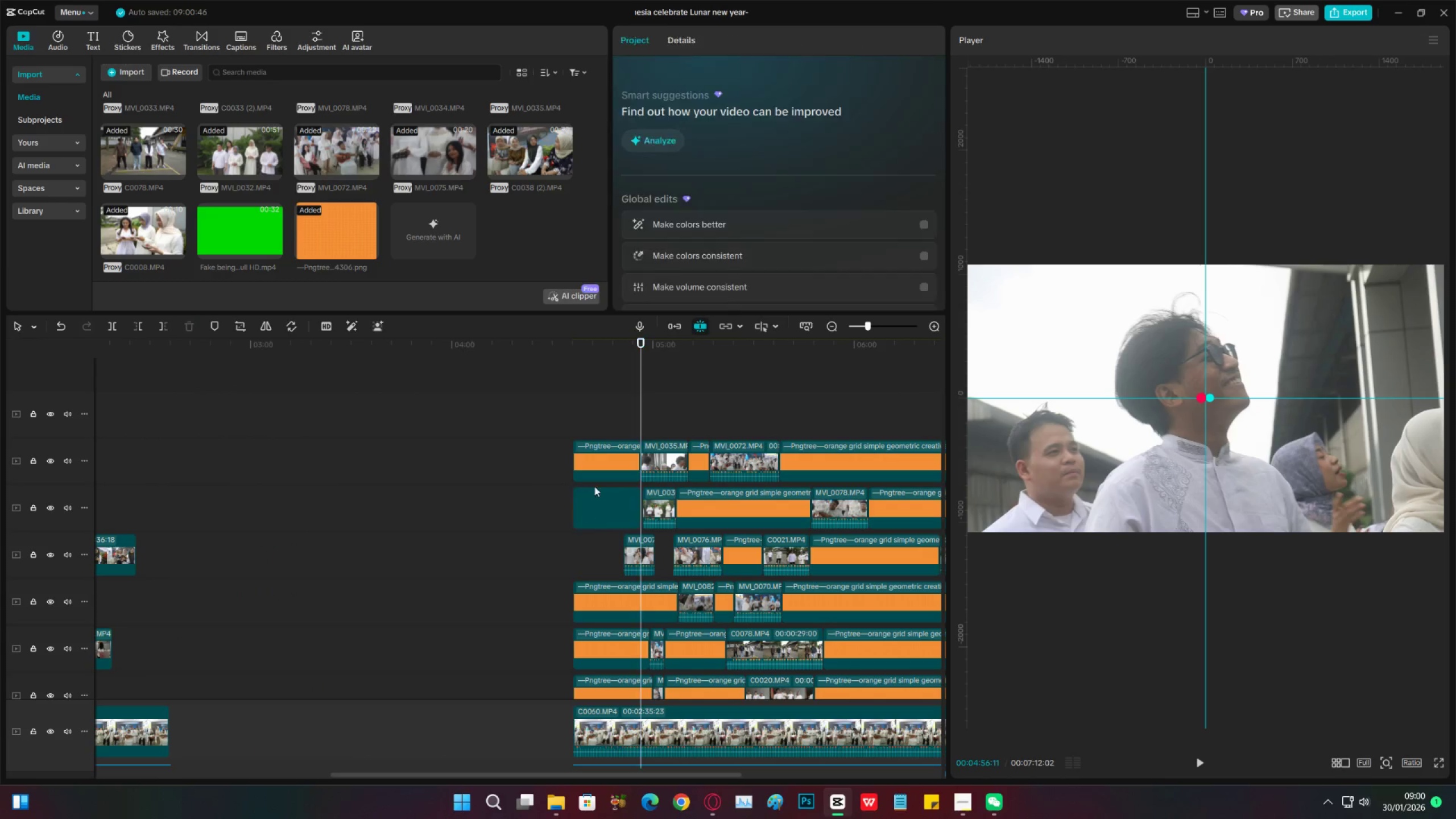 
key(Alt+AltLeft)
 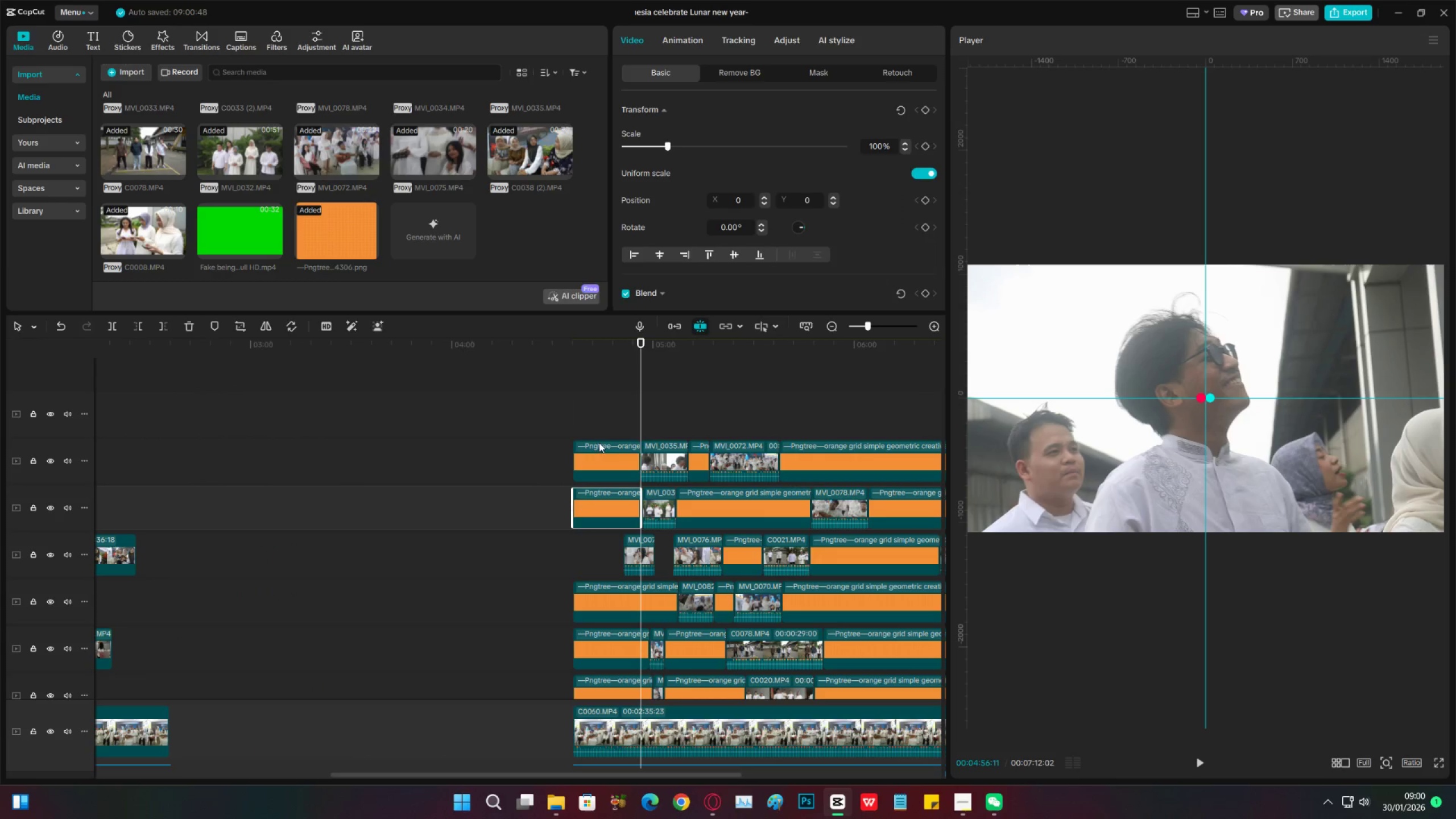 
key(Alt+AltLeft)
 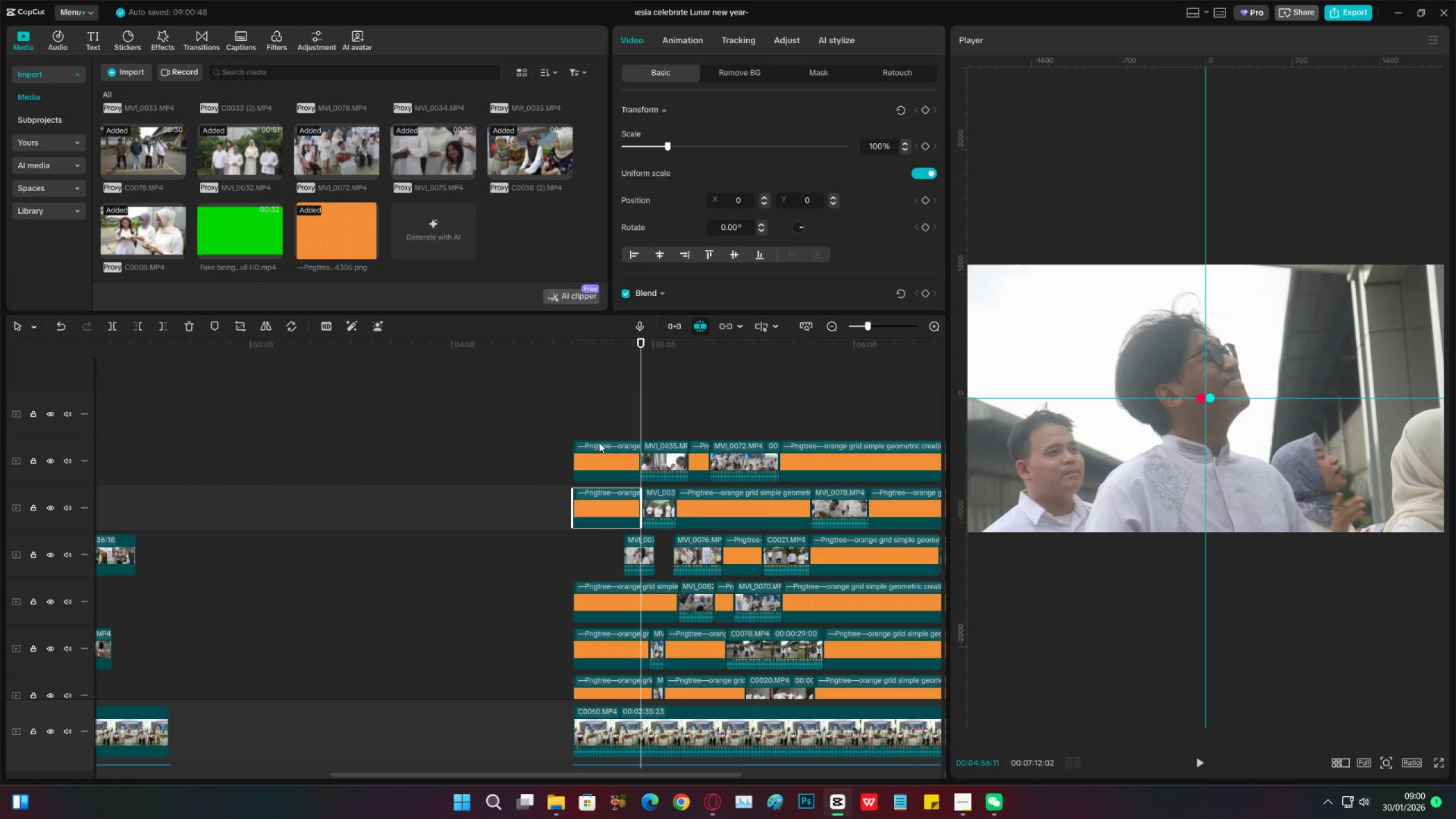 
key(Alt+AltLeft)
 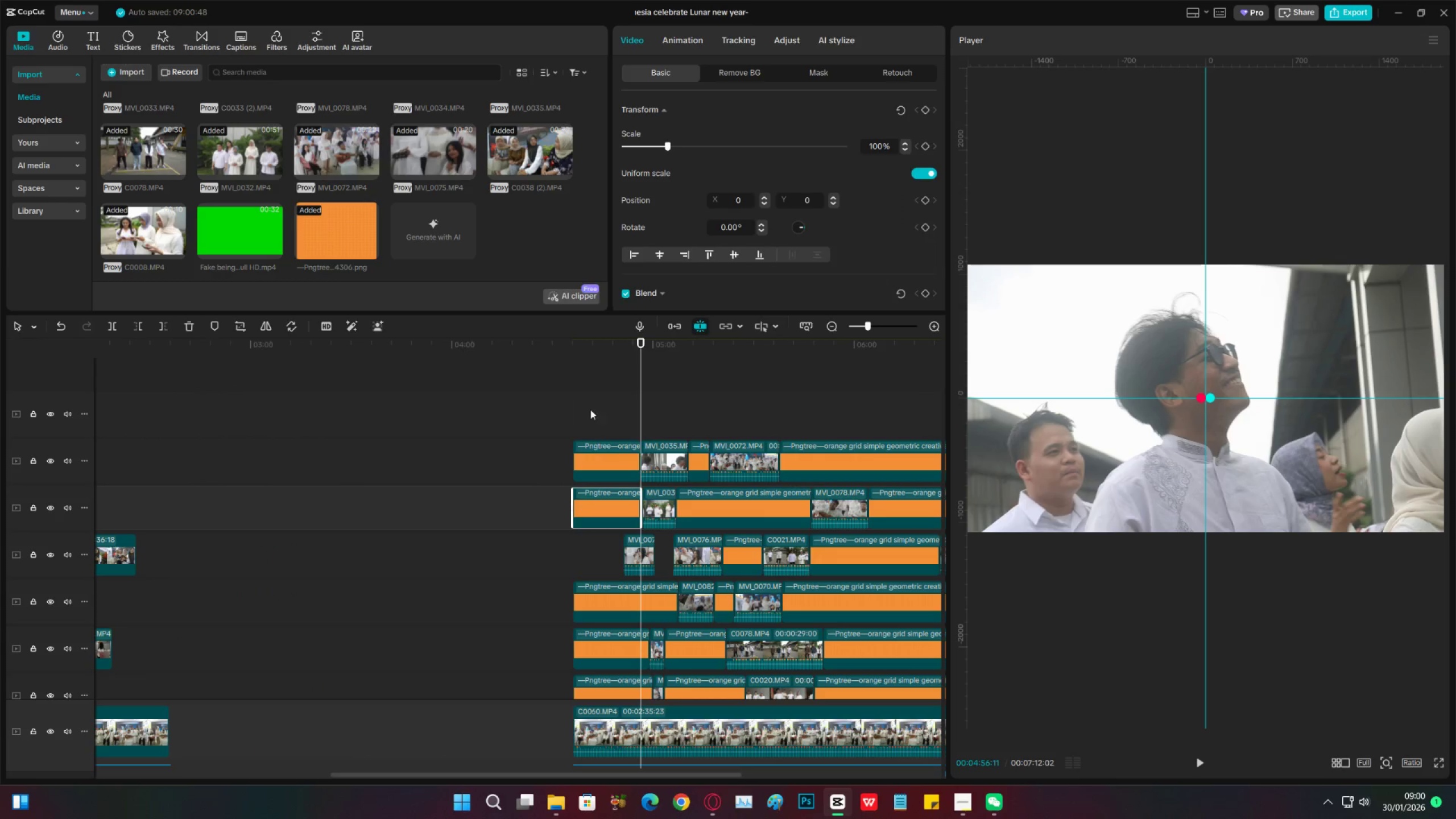 
key(Alt+AltLeft)
 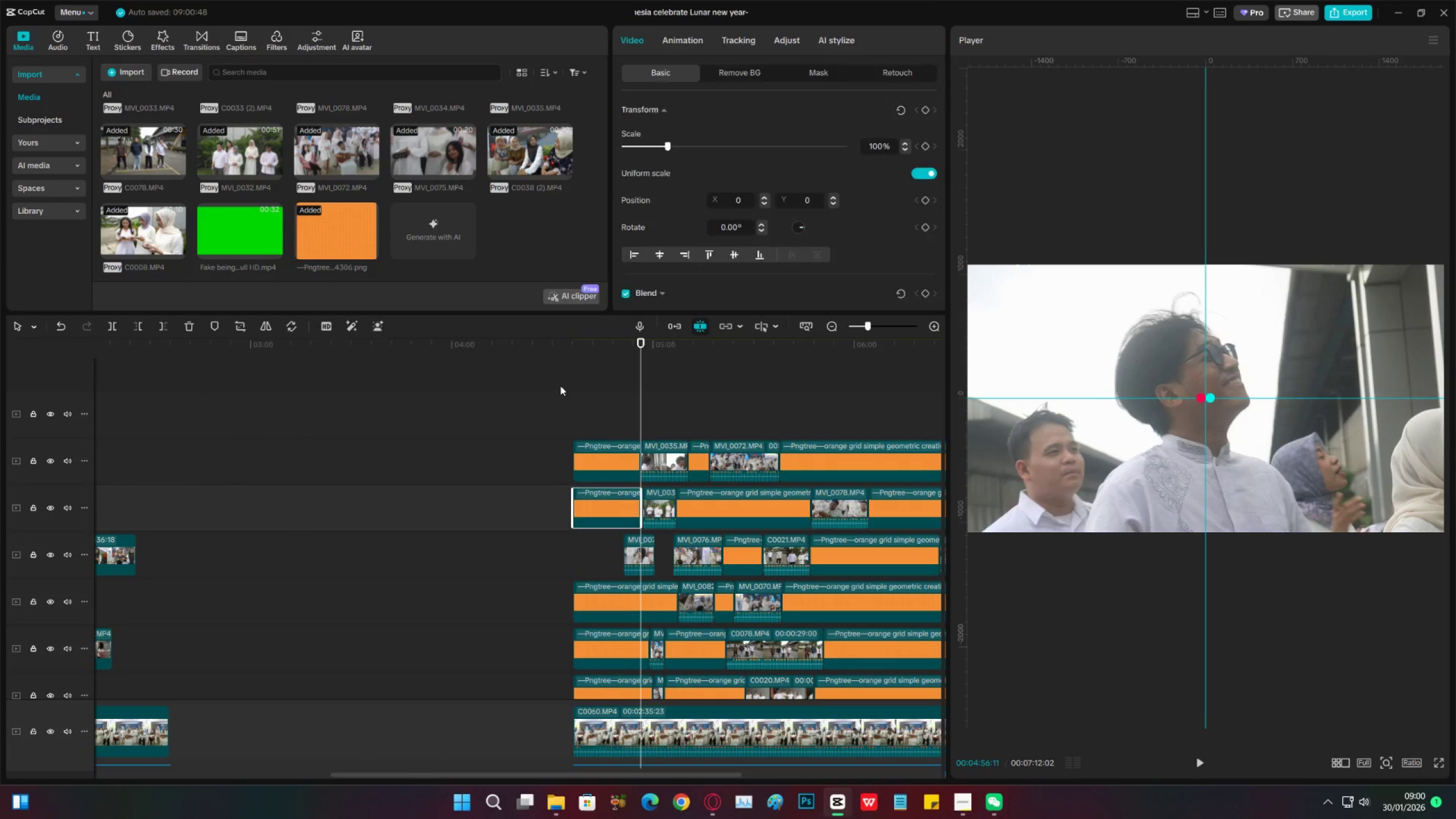 
left_click([560, 386])
 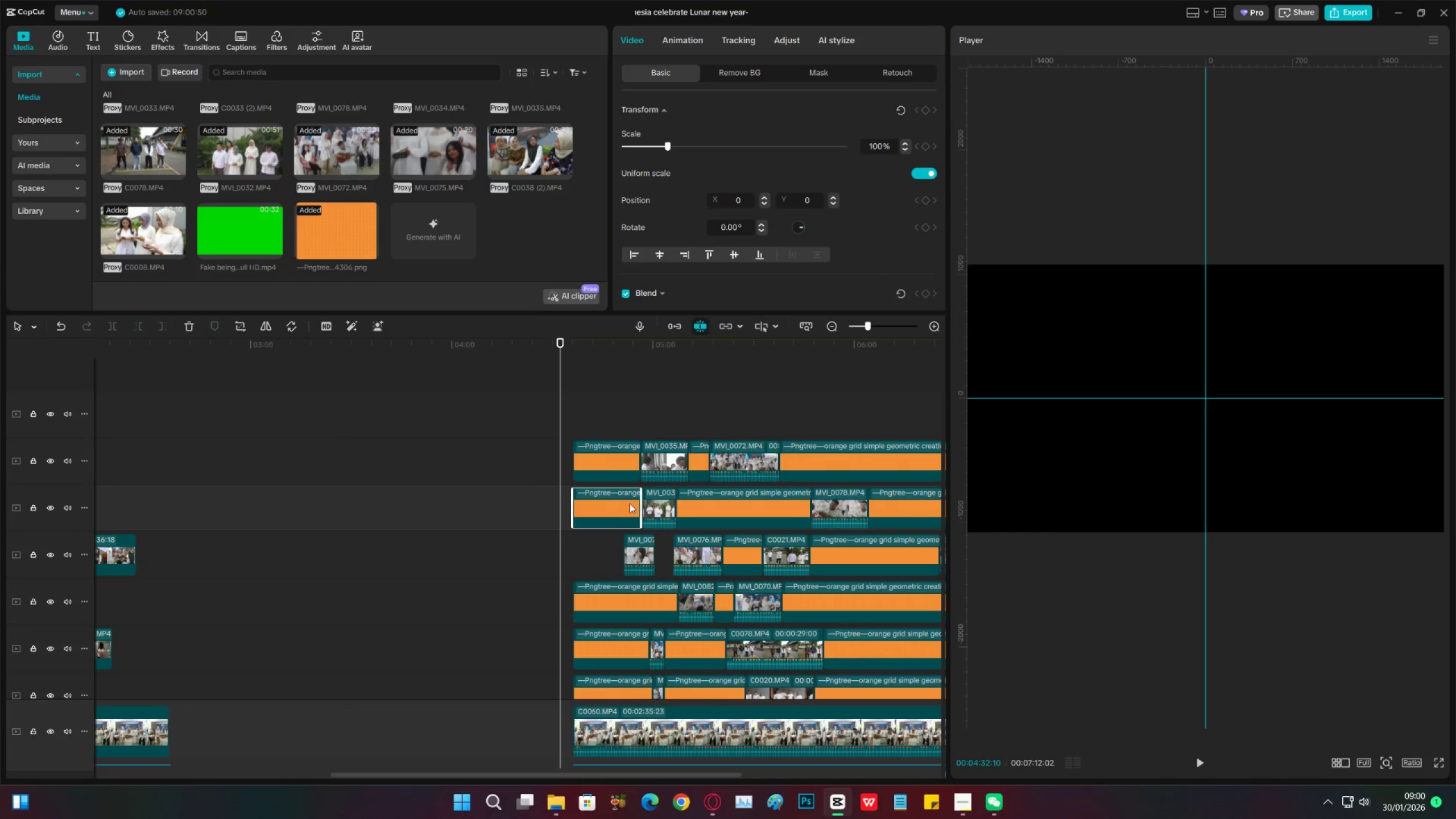 
left_click_drag(start_coordinate=[640, 503], to_coordinate=[651, 504])
 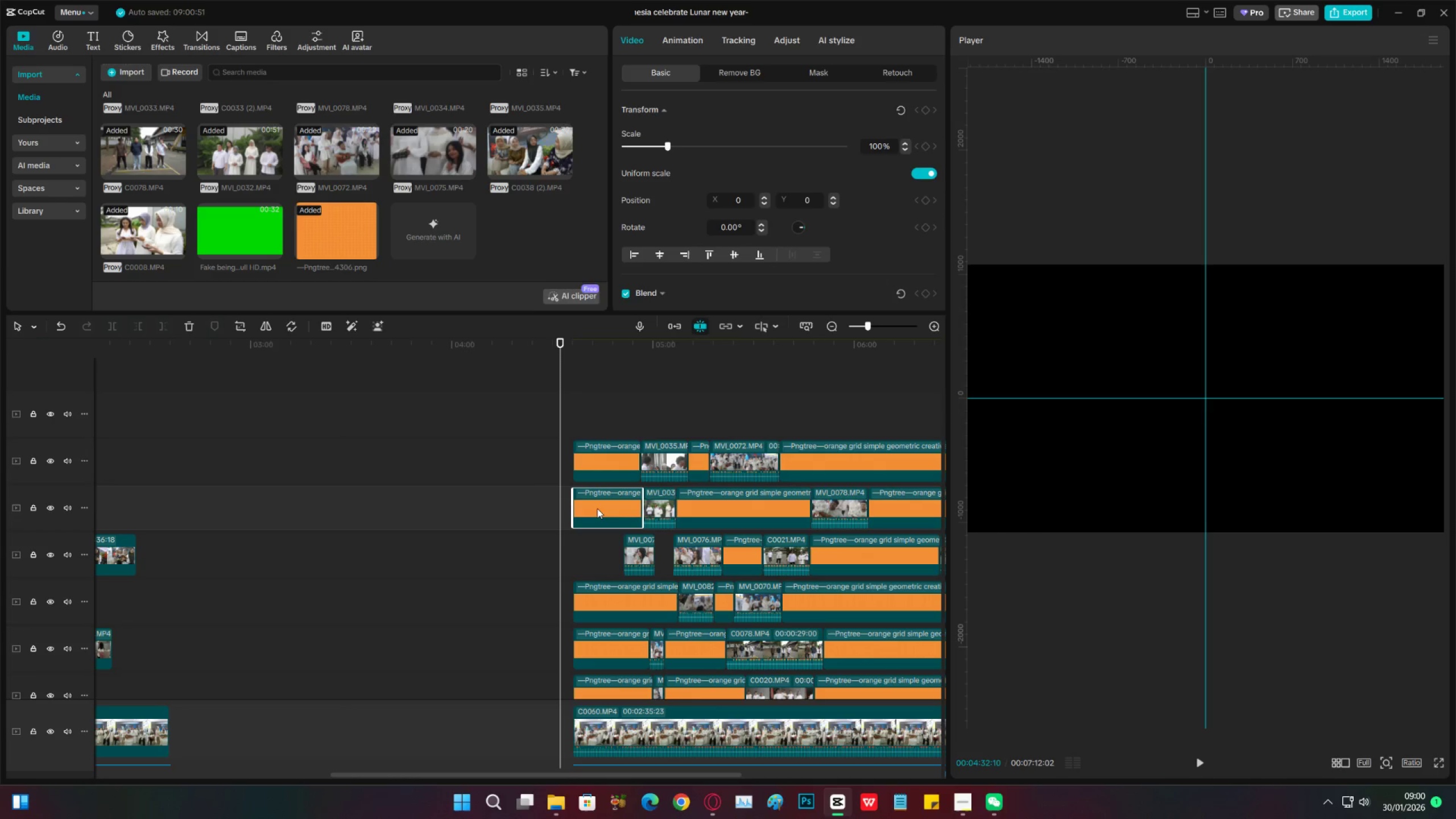 
hold_key(key=AltLeft, duration=1.23)
left_click_drag(start_coordinate=[596, 508], to_coordinate=[596, 562])
 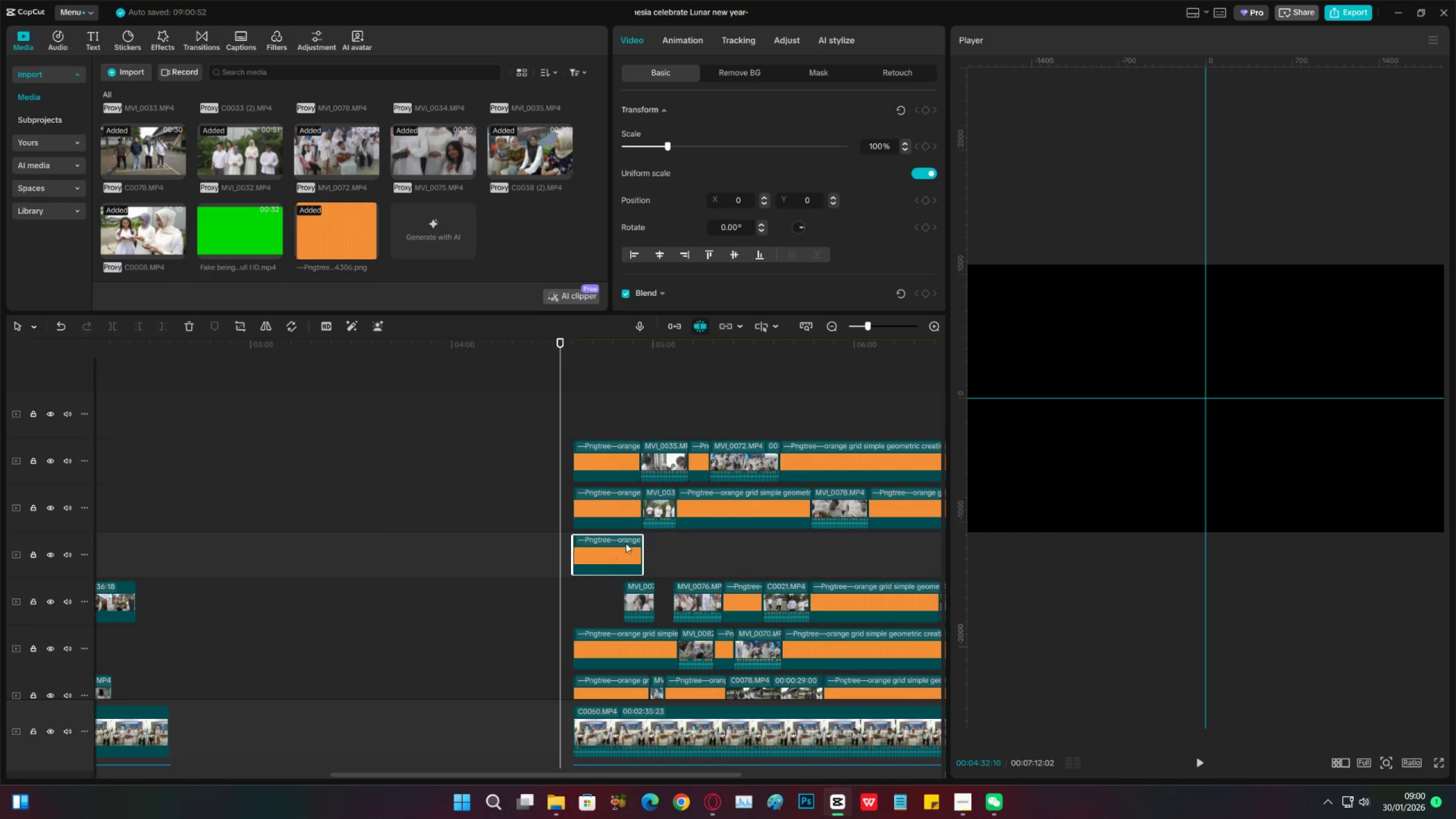 
type(cv)
 